 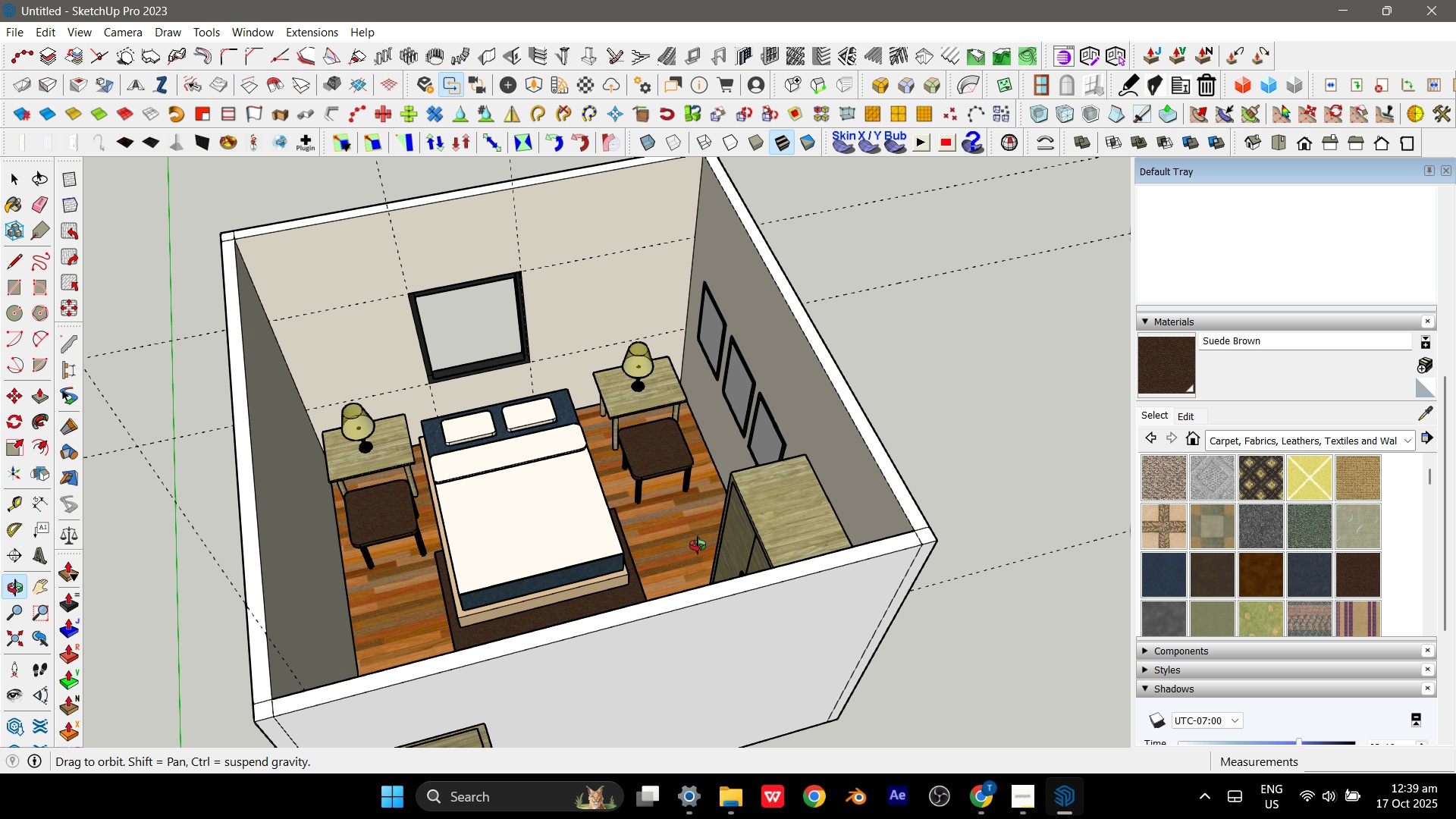 
scroll: coordinate [648, 394], scroll_direction: up, amount: 13.0
 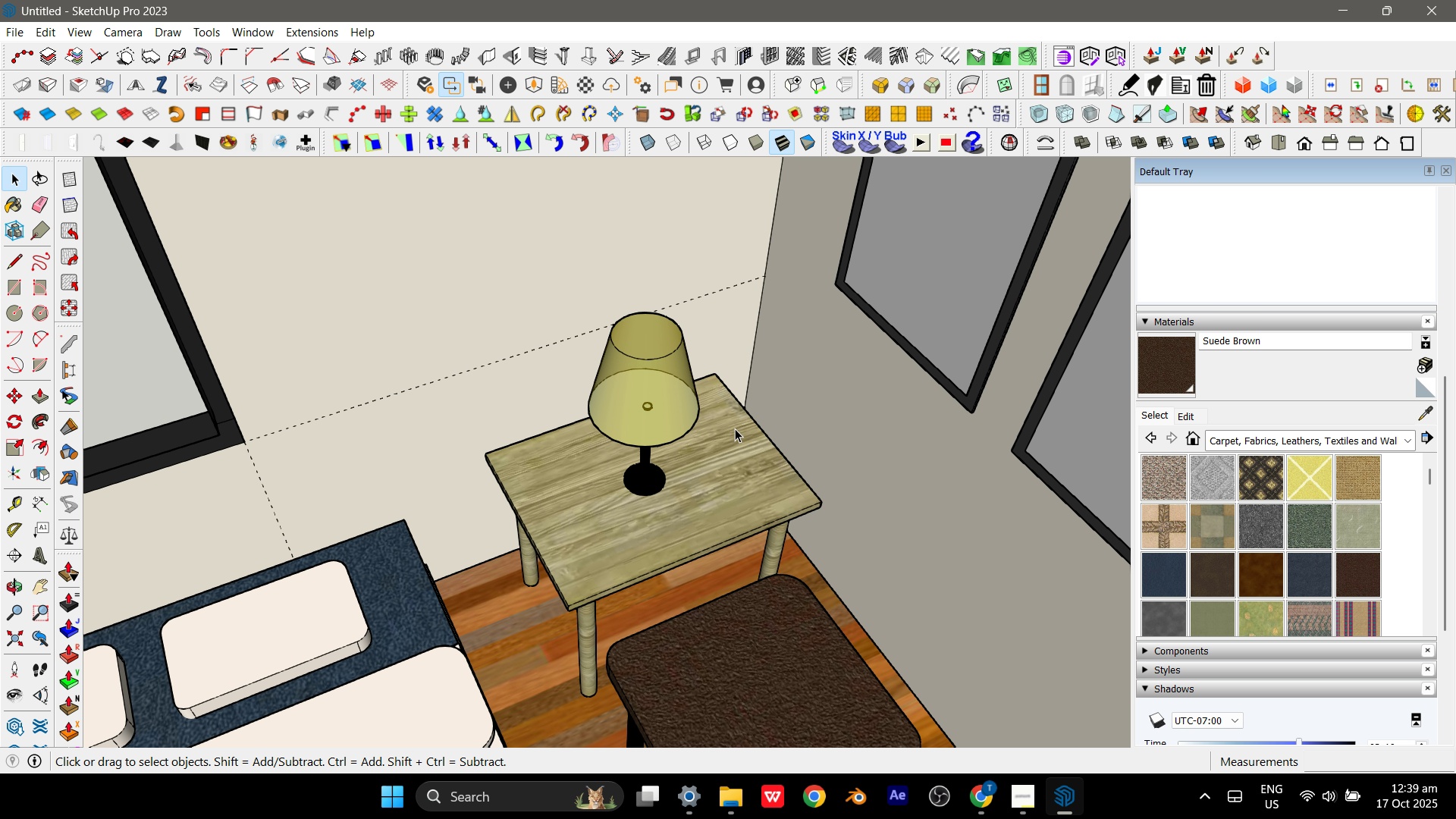 
left_click([735, 428])
 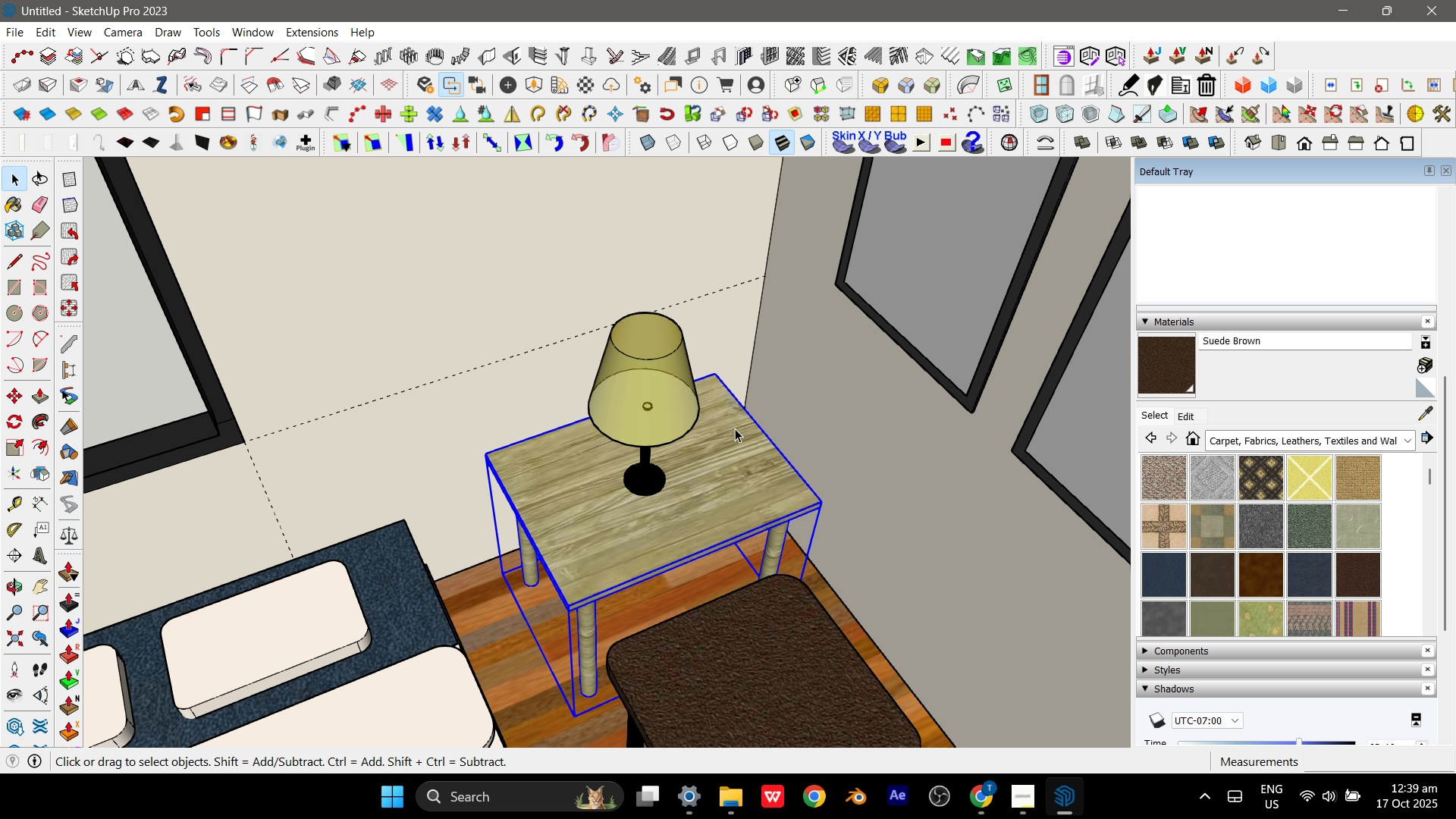 
scroll: coordinate [749, 482], scroll_direction: down, amount: 10.0
 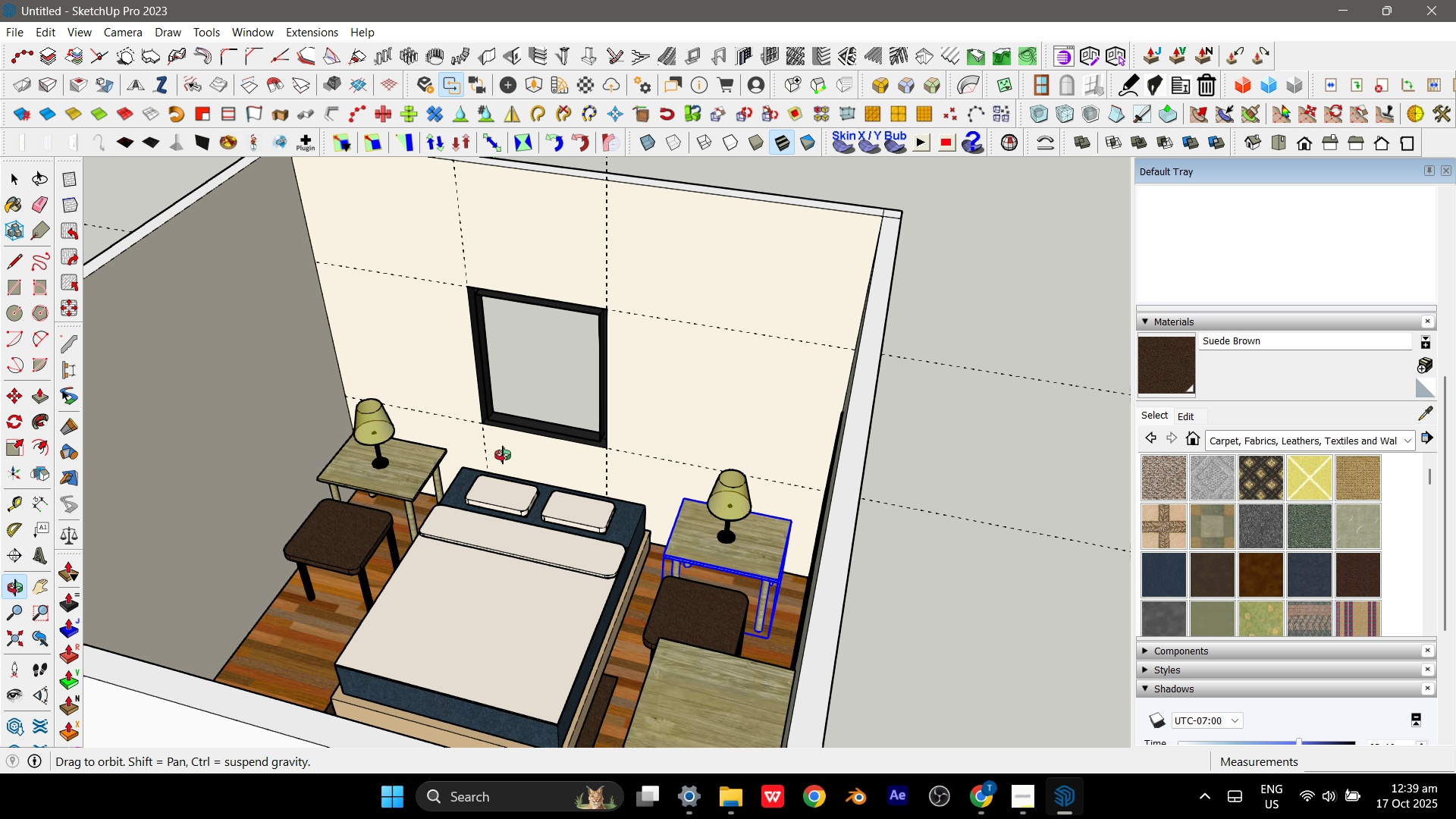 
scroll: coordinate [482, 231], scroll_direction: up, amount: 12.0
 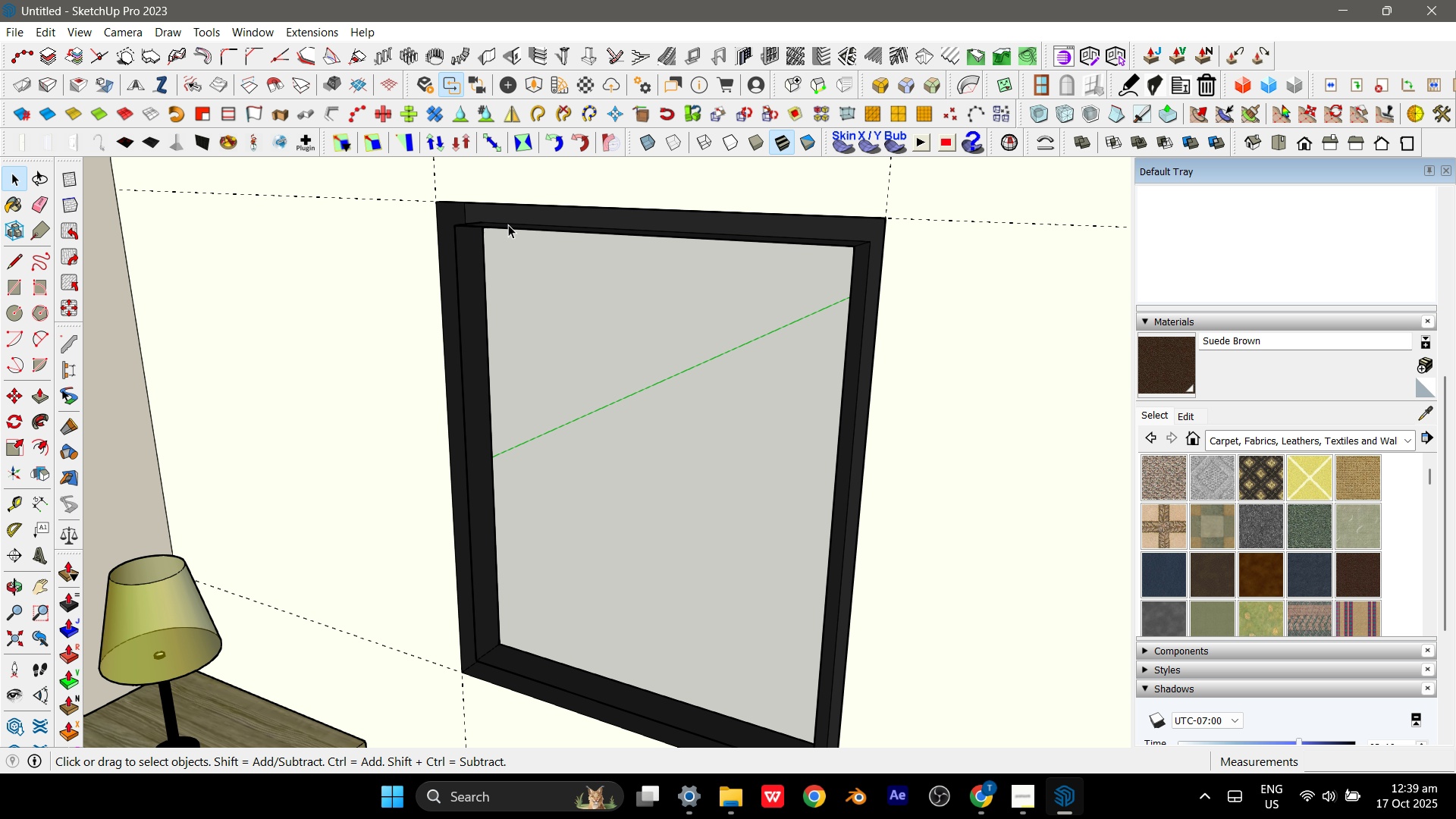 
left_click([512, 219])
 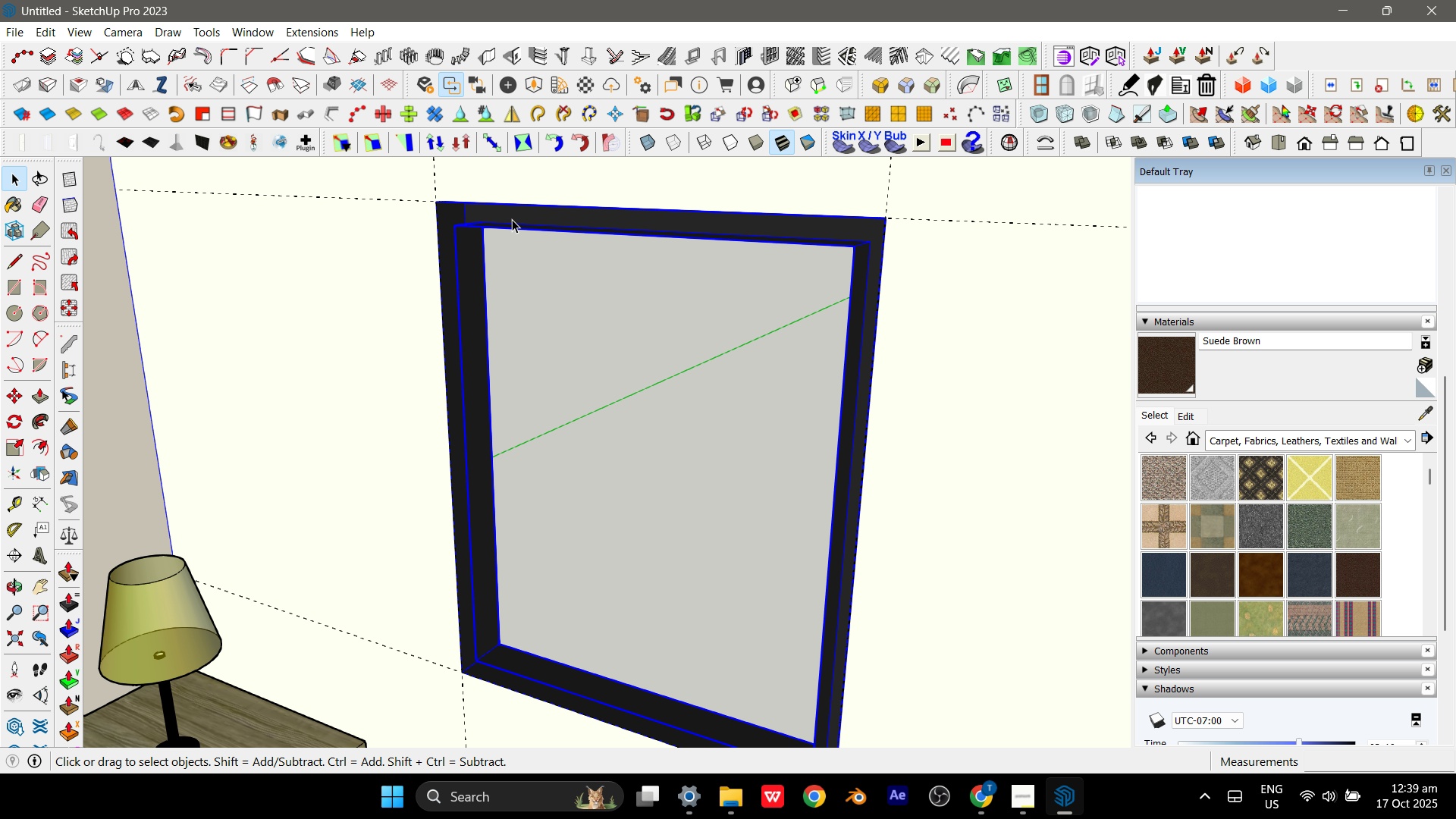 
double_click([512, 219])
 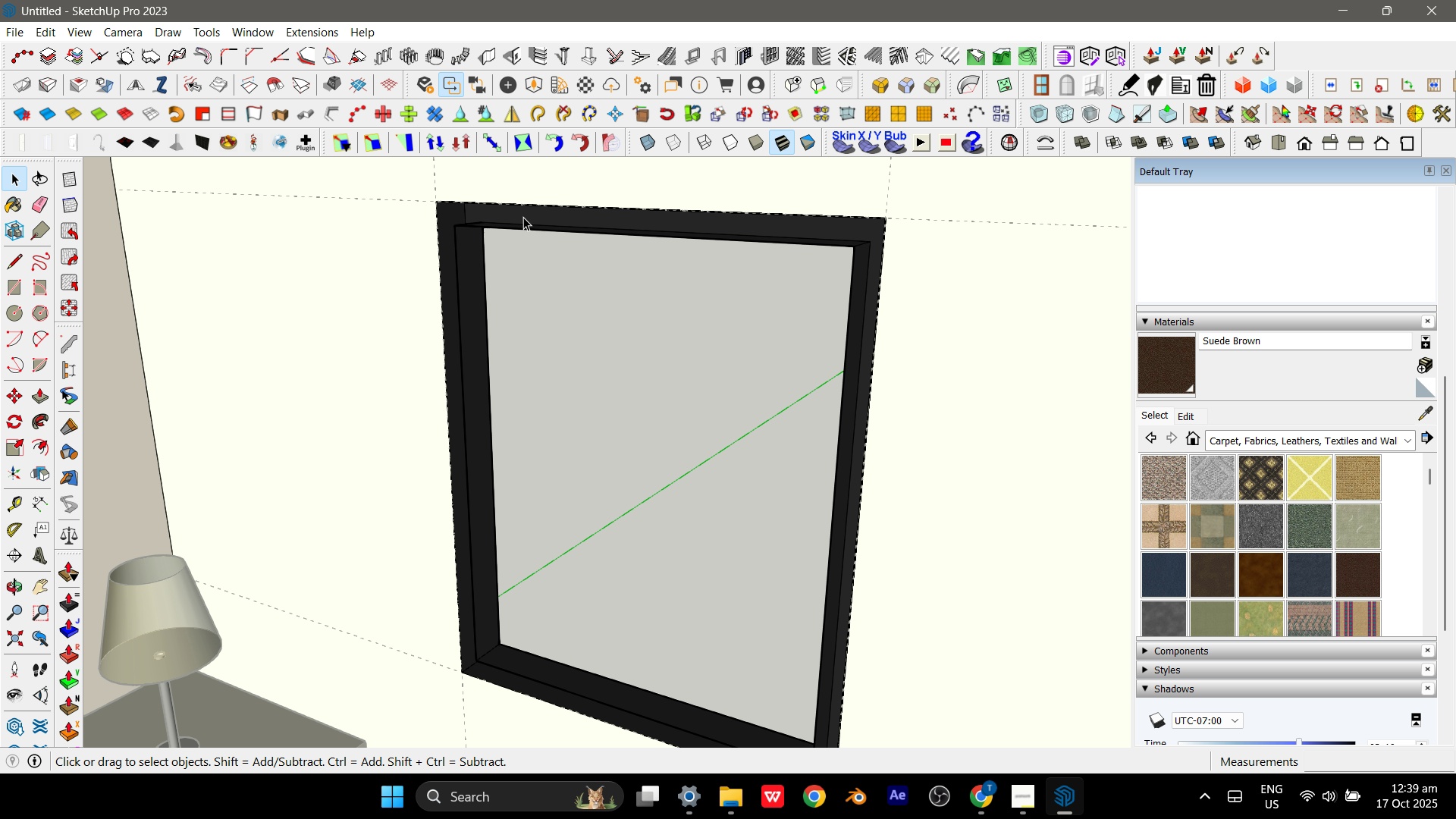 
triple_click([523, 217])
 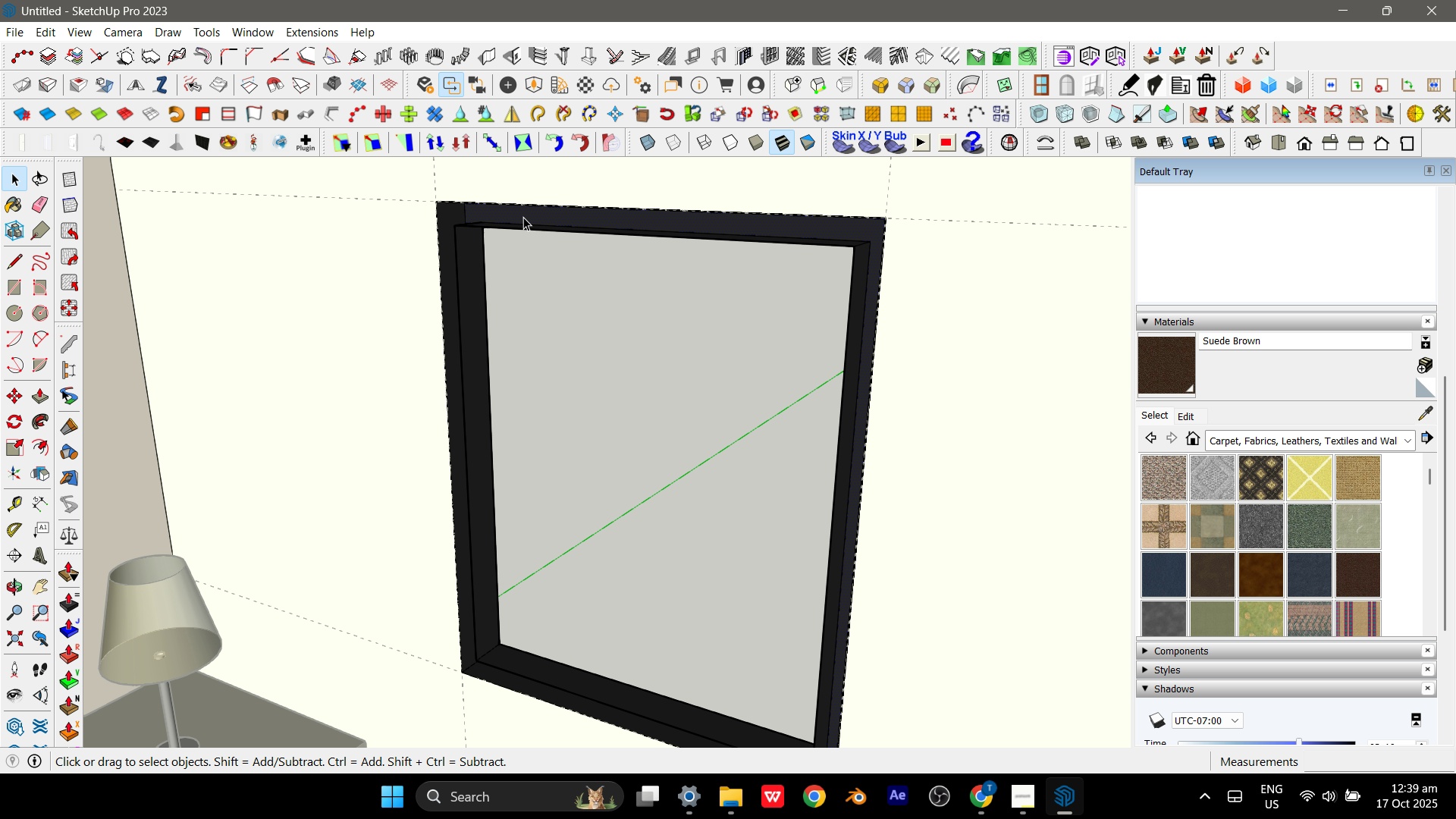 
key(P)
 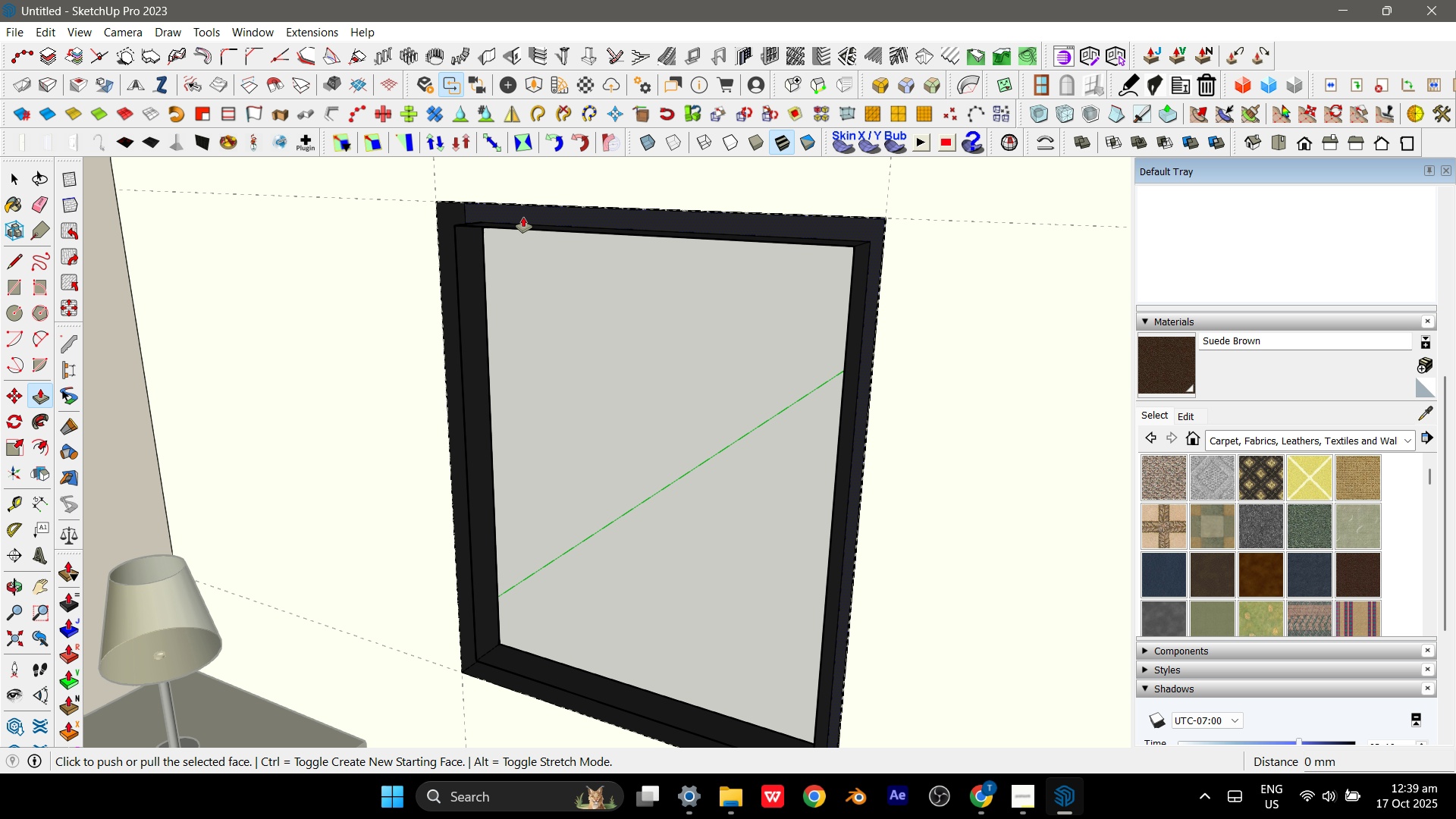 
key(Control+ControlLeft)
 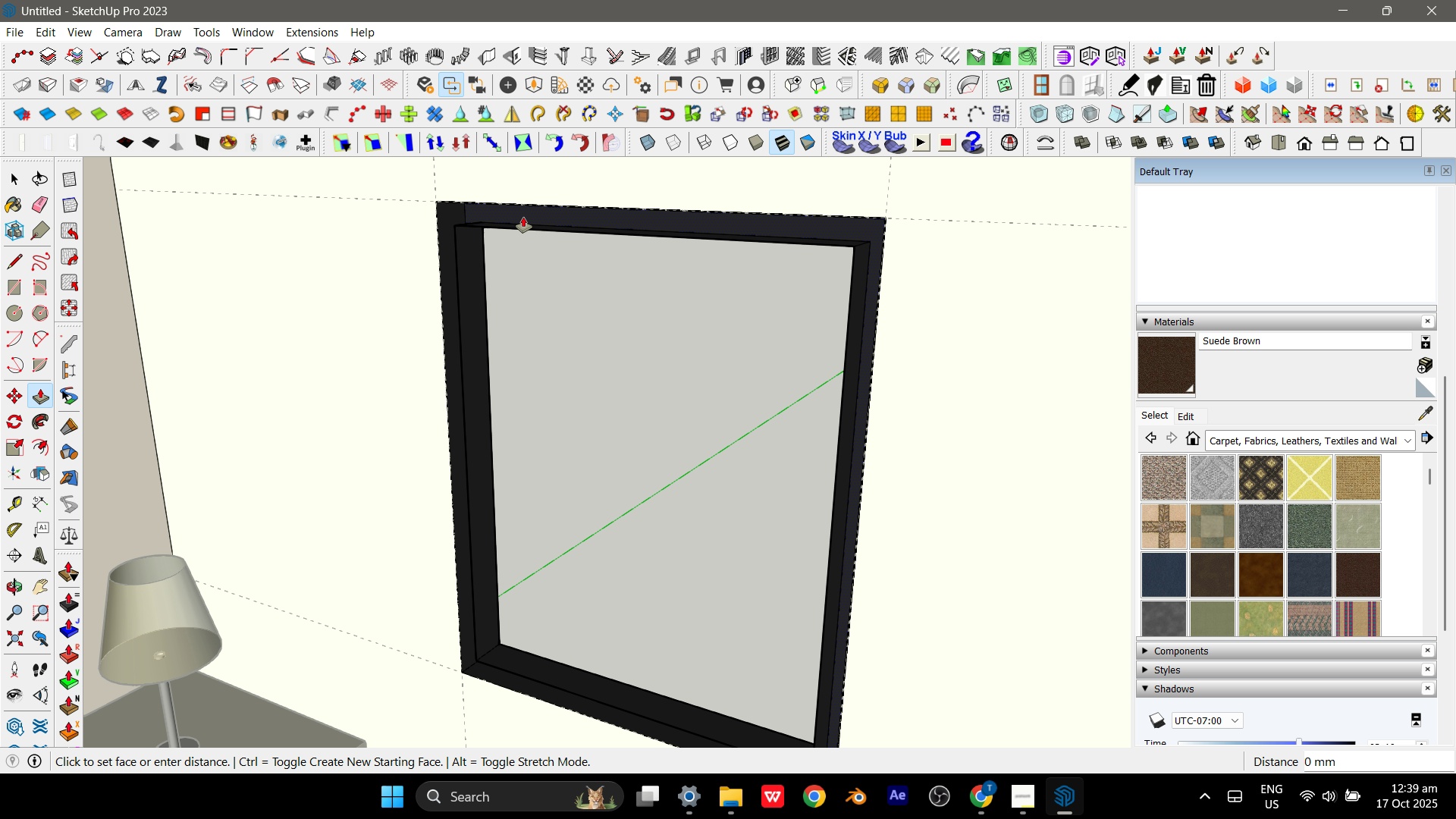 
left_click([523, 217])
 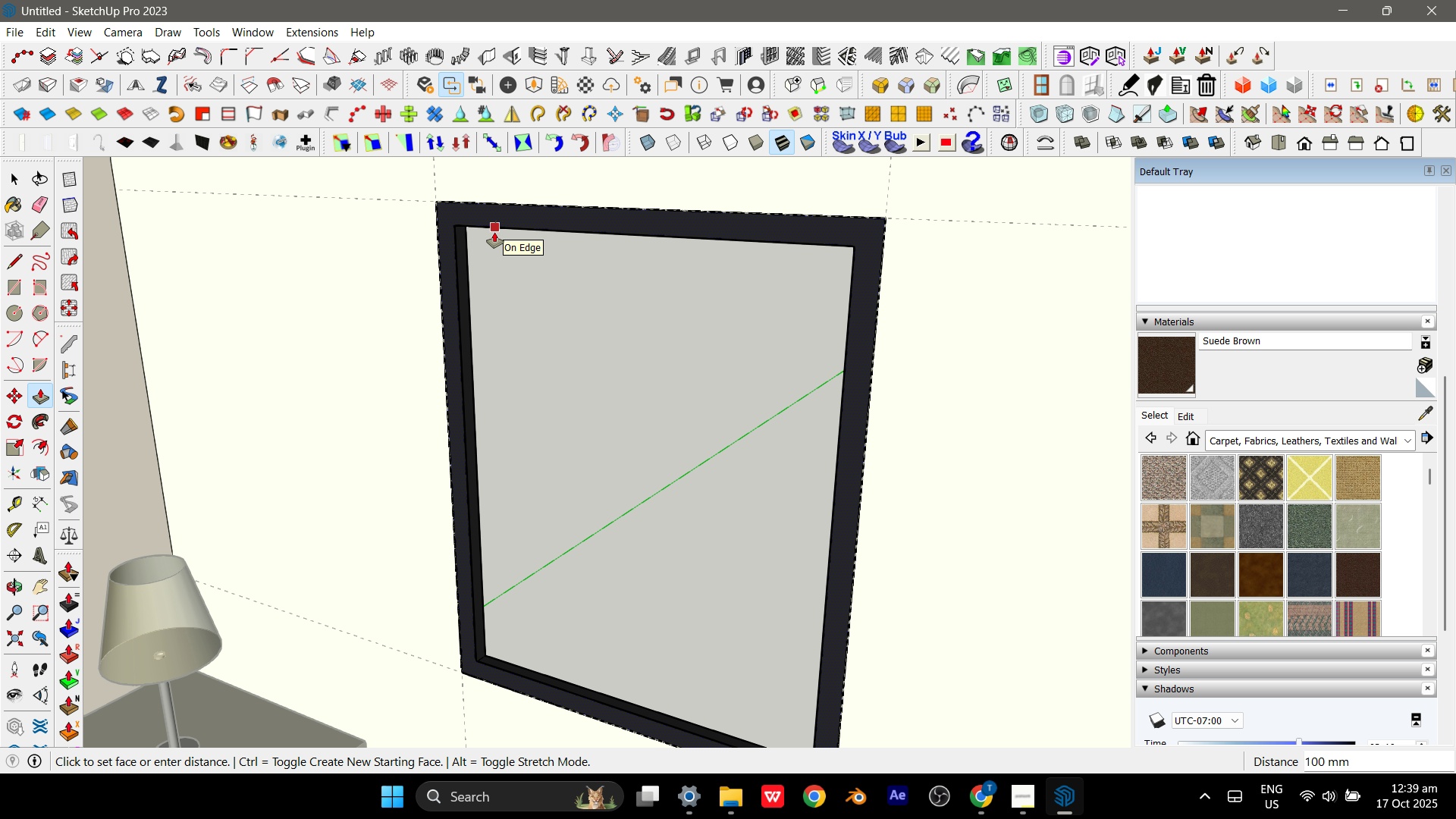 
left_click([494, 232])
 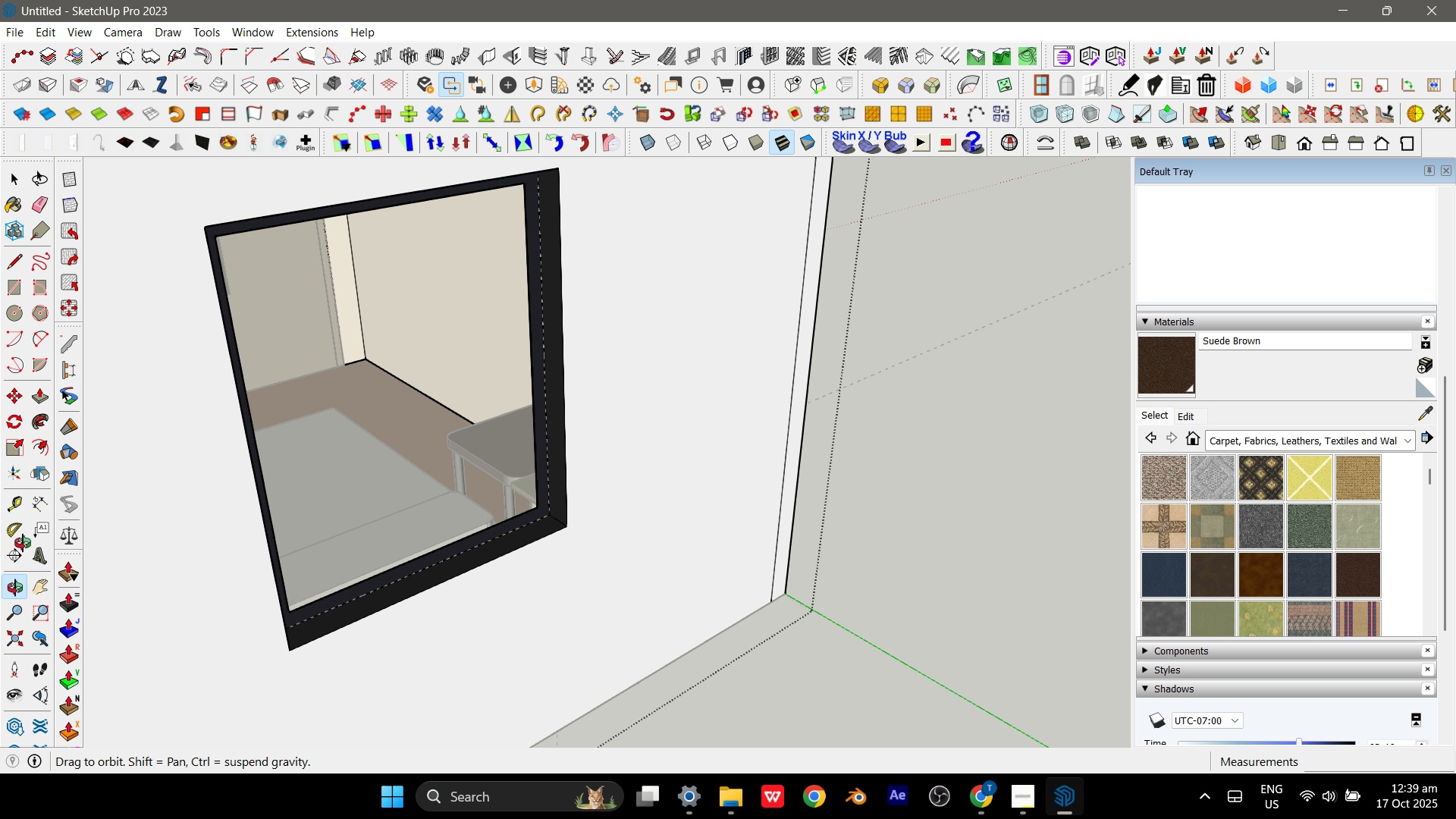 
scroll: coordinate [505, 562], scroll_direction: up, amount: 6.0
 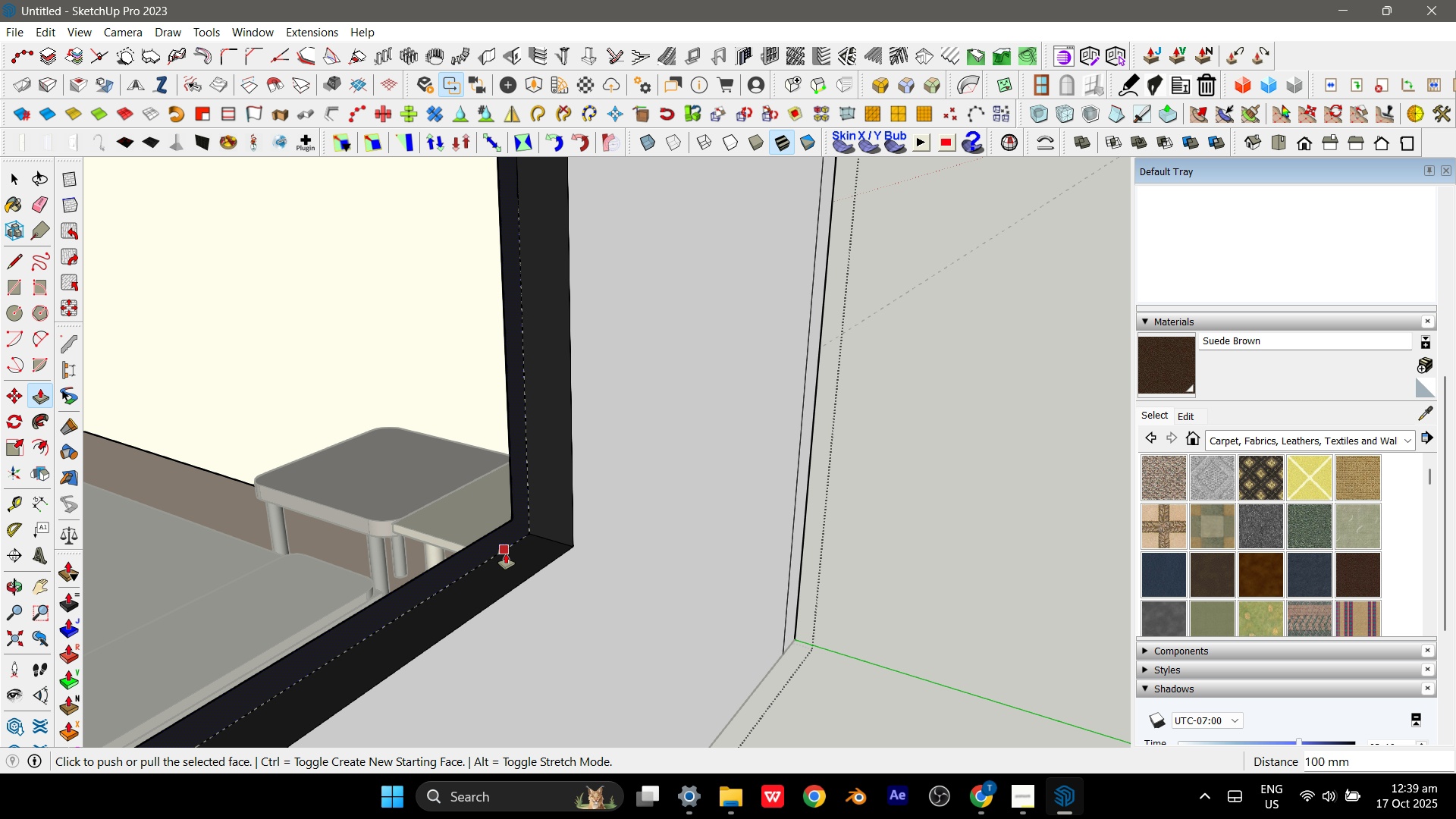 
hold_key(key=ControlLeft, duration=0.33)
left_click([498, 541])
 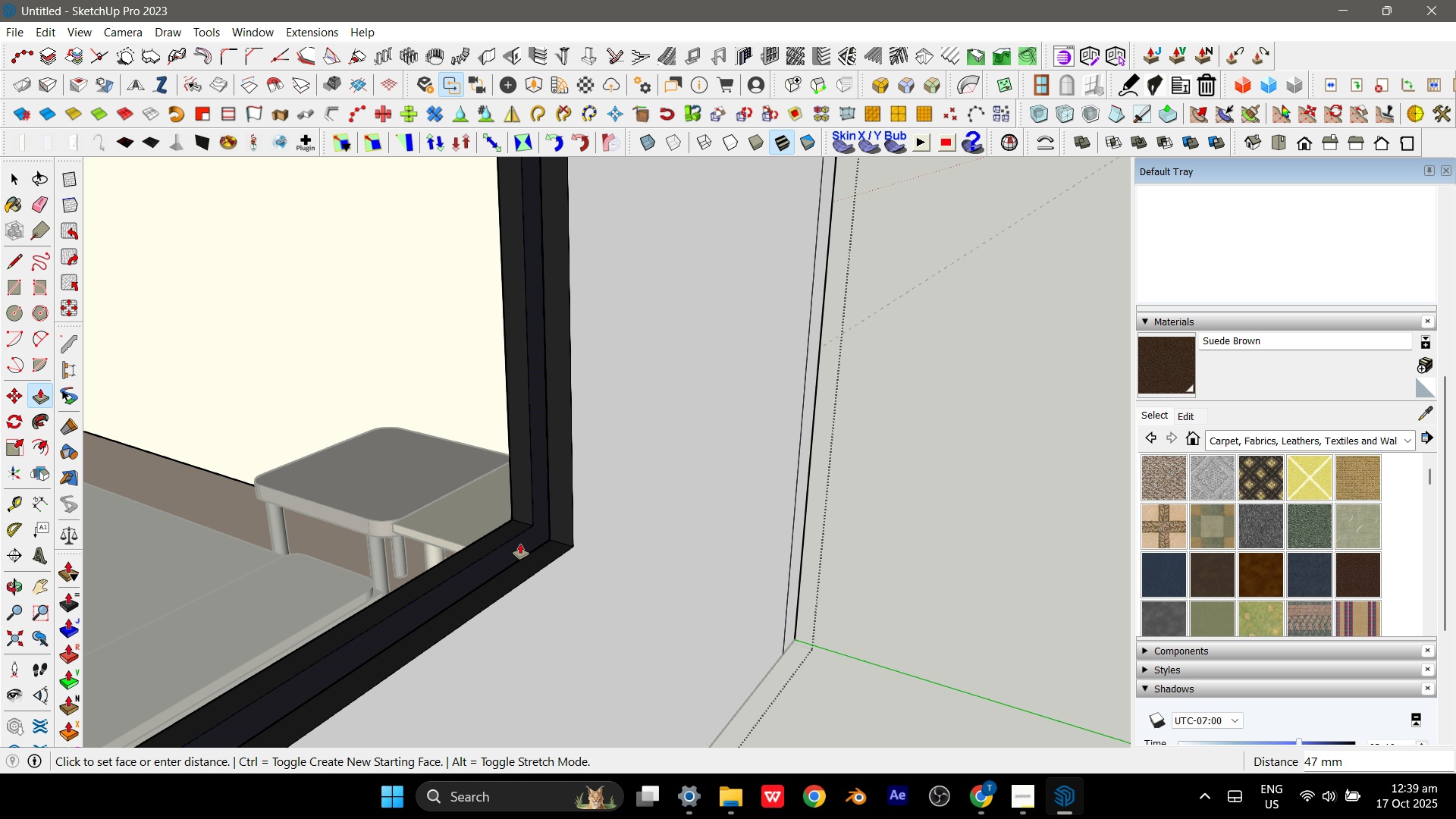 
key(Control+ControlLeft)
 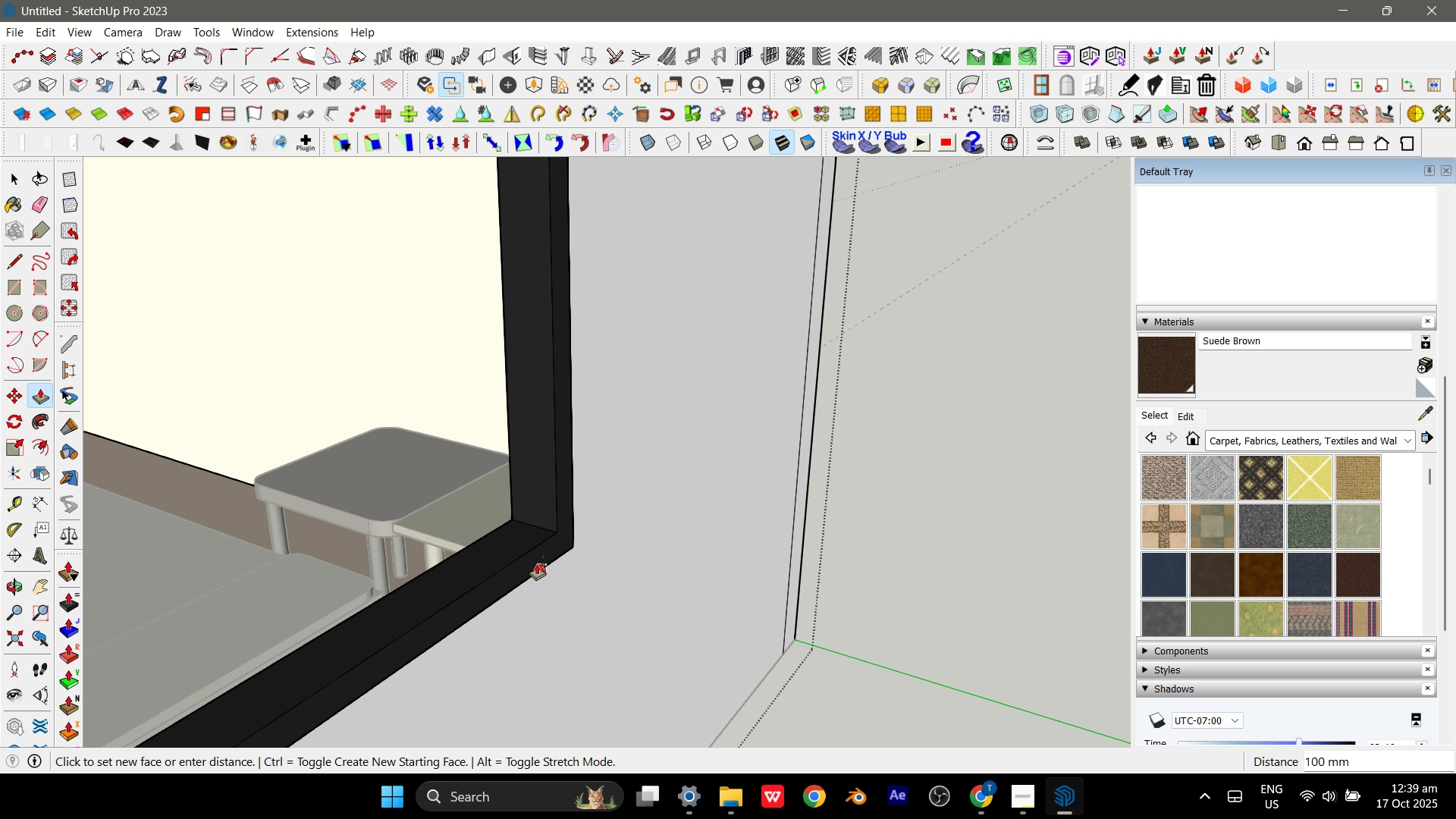 
left_click([533, 574])
 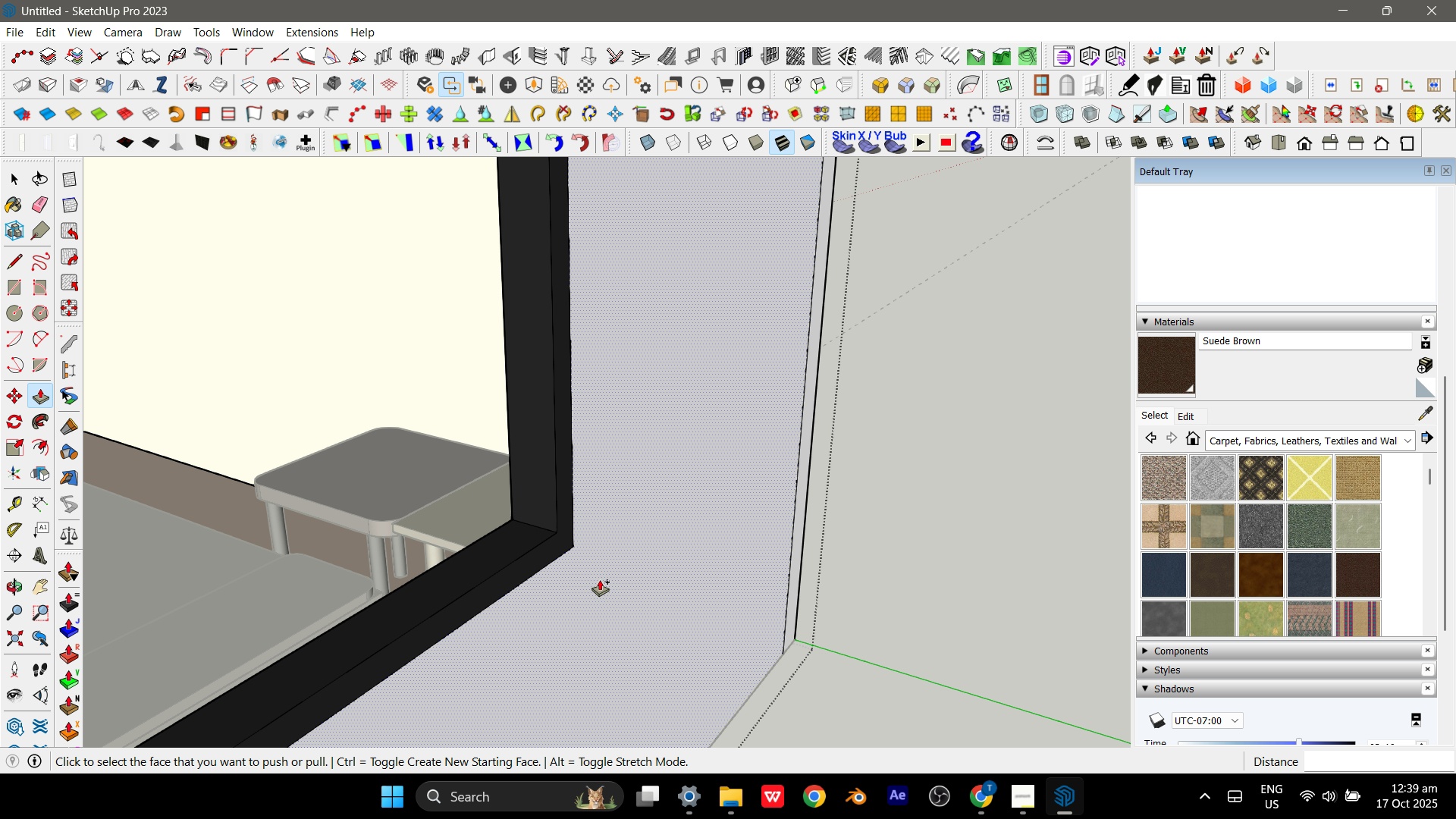 
scroll: coordinate [605, 577], scroll_direction: down, amount: 11.0
 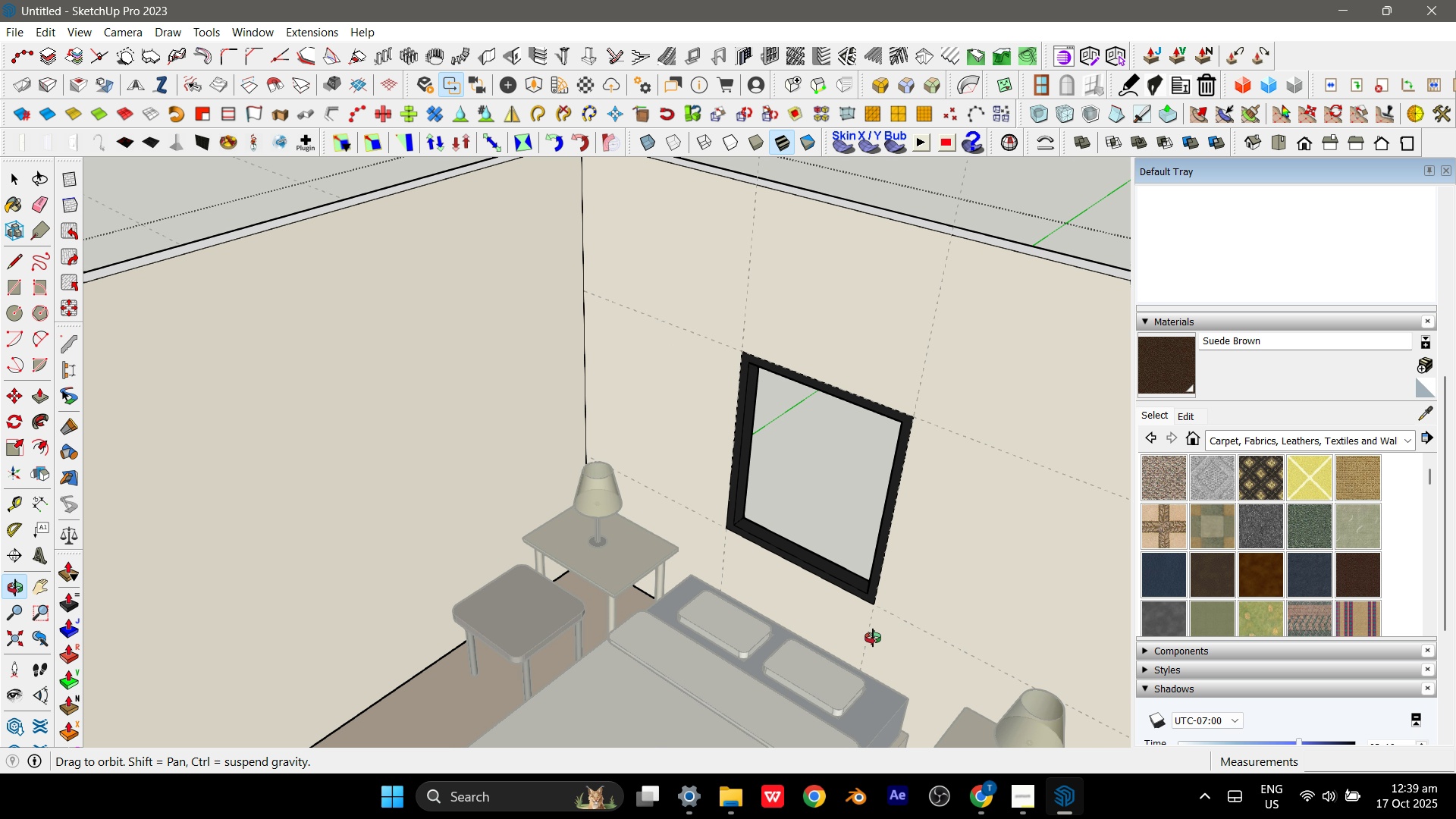 
scroll: coordinate [620, 540], scroll_direction: up, amount: 3.0
 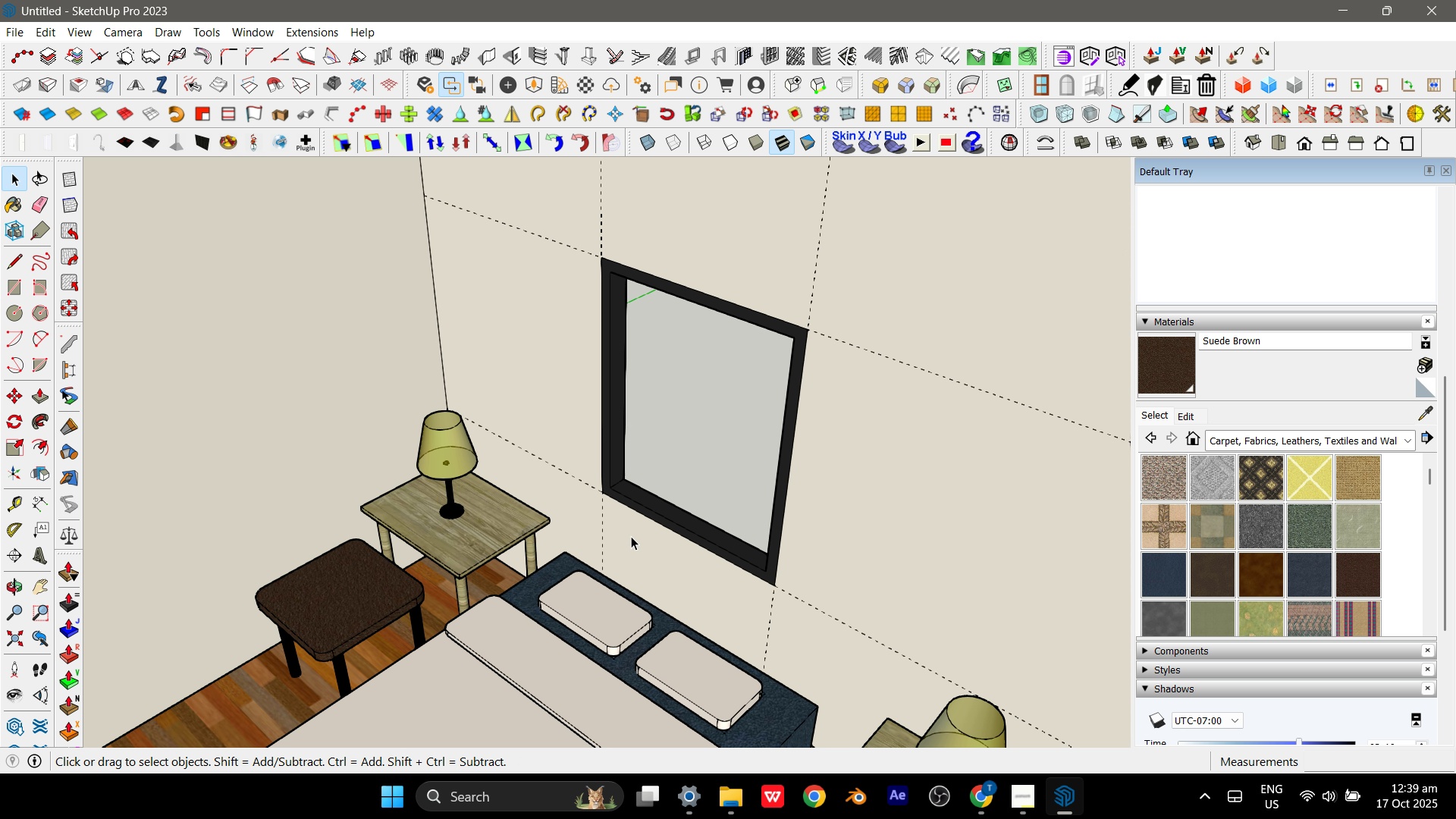 
key(Space)
 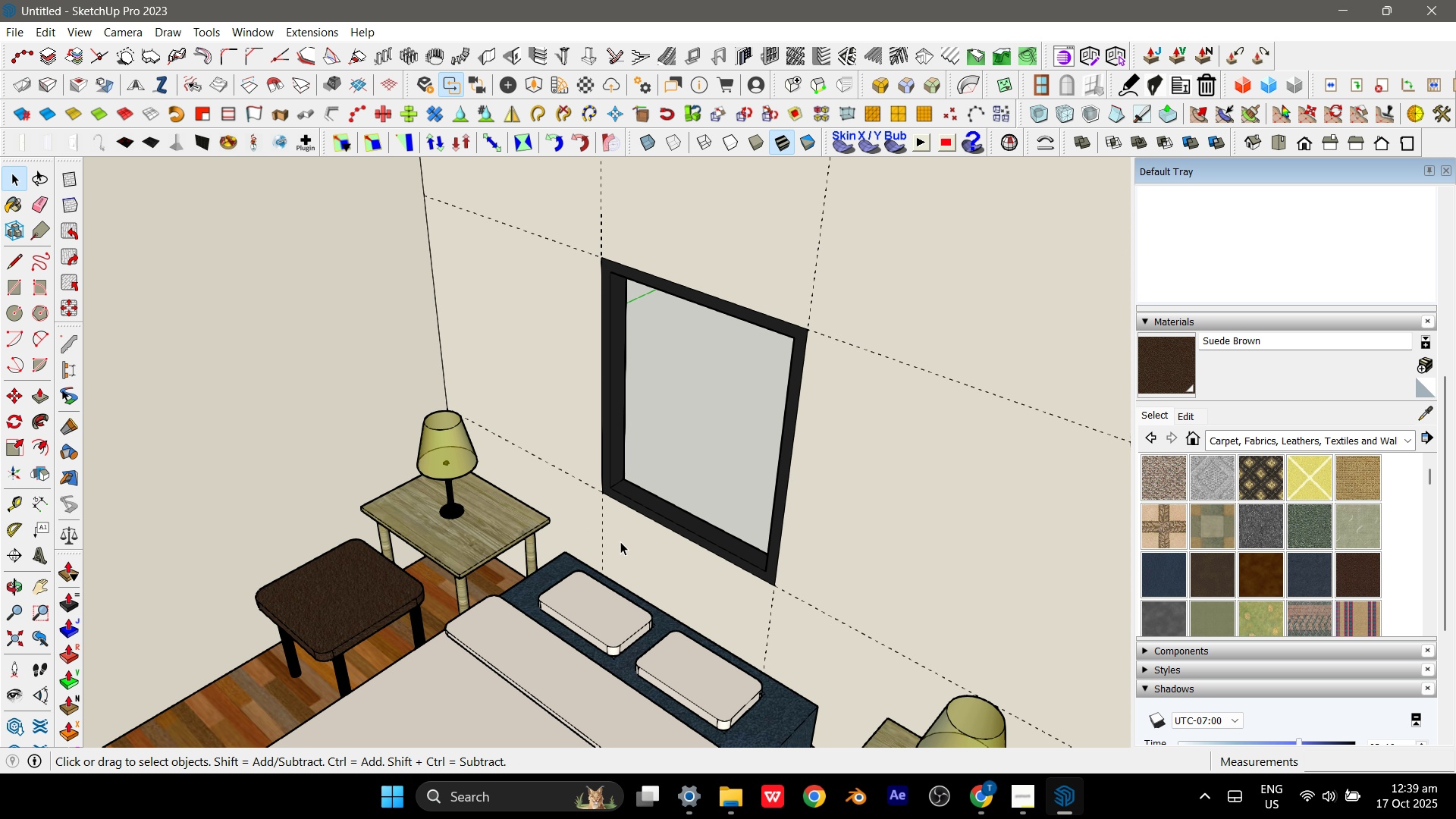 
key(Escape)
 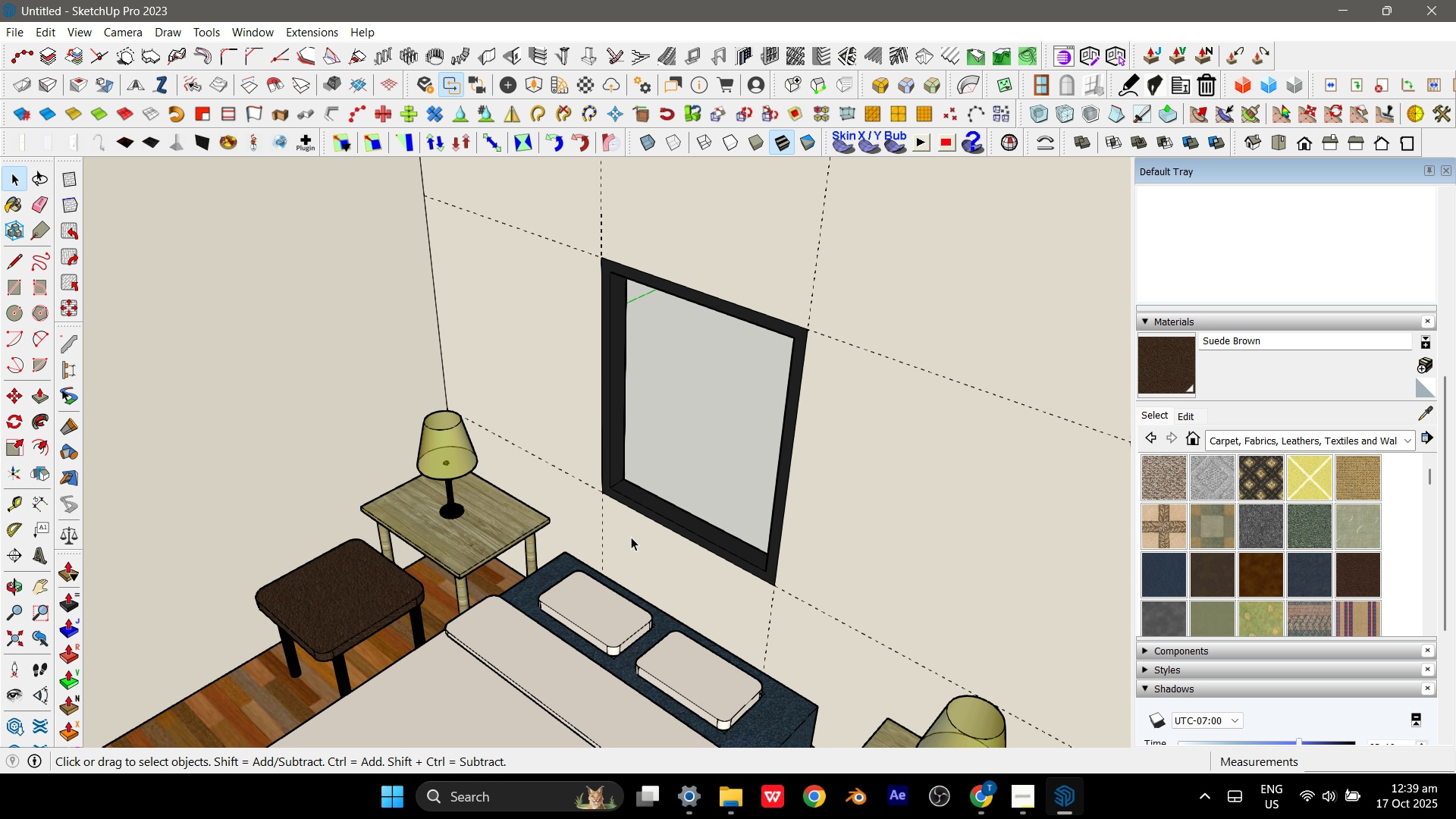 
key(Escape)
 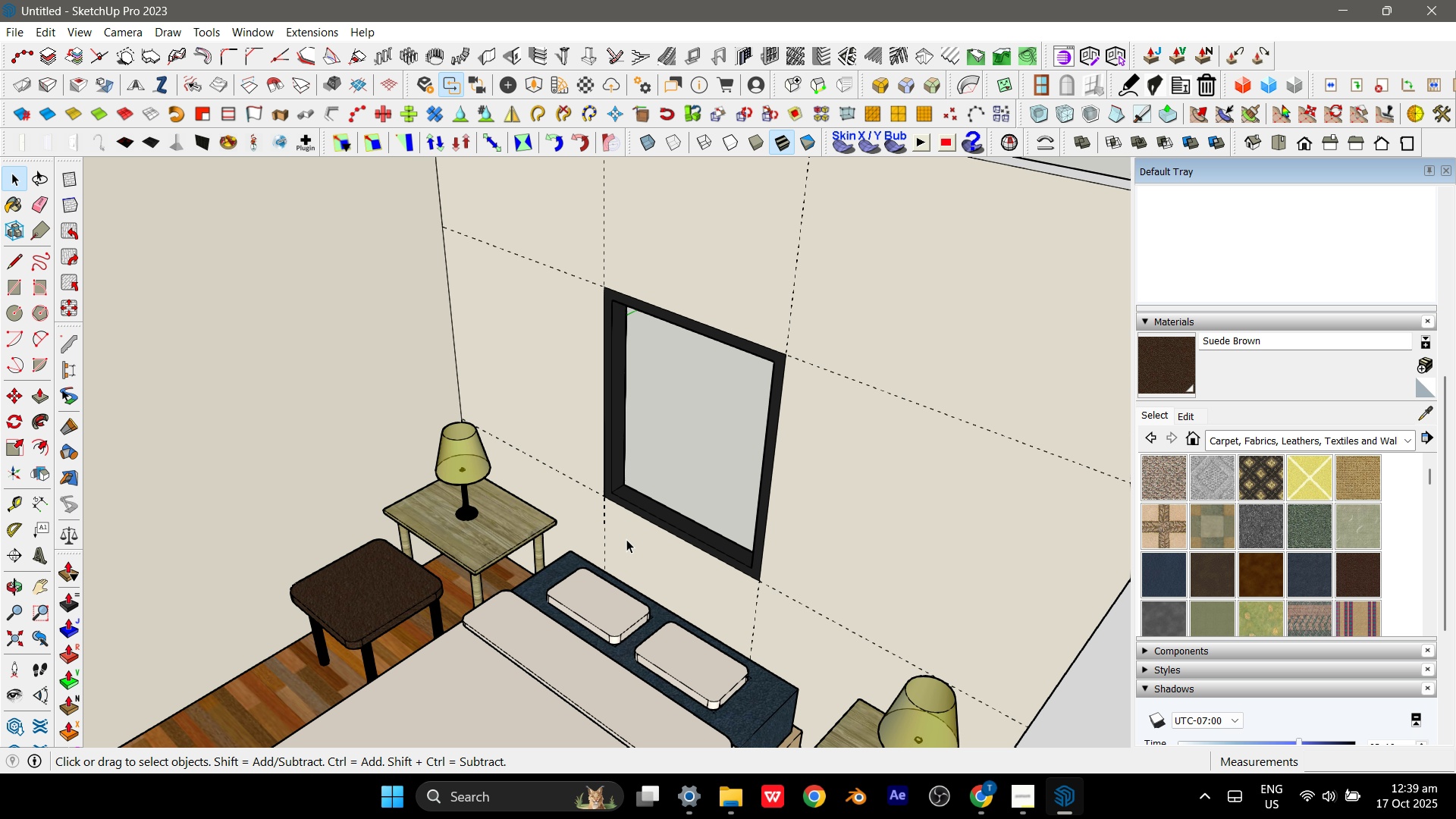 
scroll: coordinate [626, 539], scroll_direction: down, amount: 1.0
 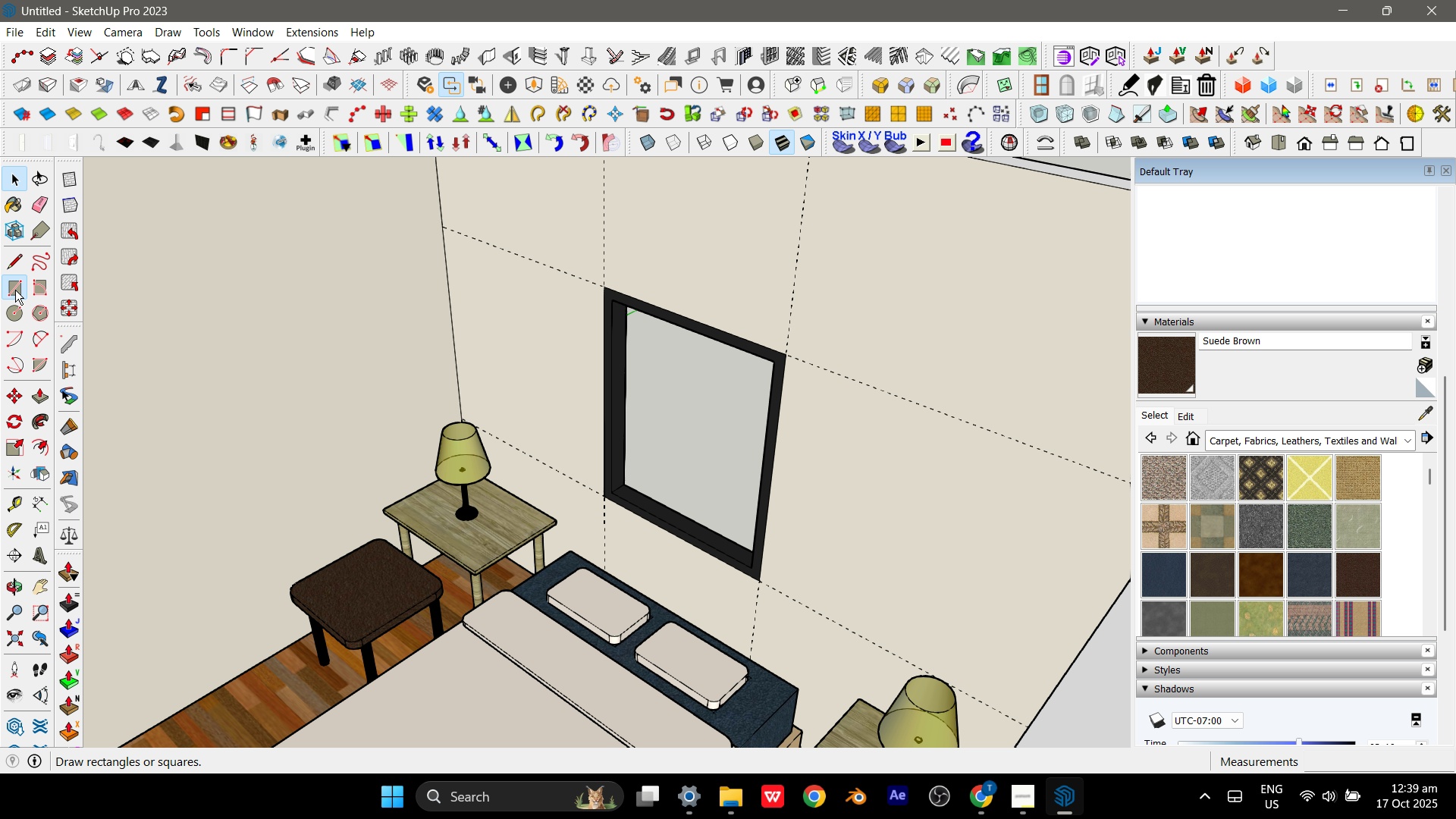 
scroll: coordinate [544, 194], scroll_direction: up, amount: 7.0
 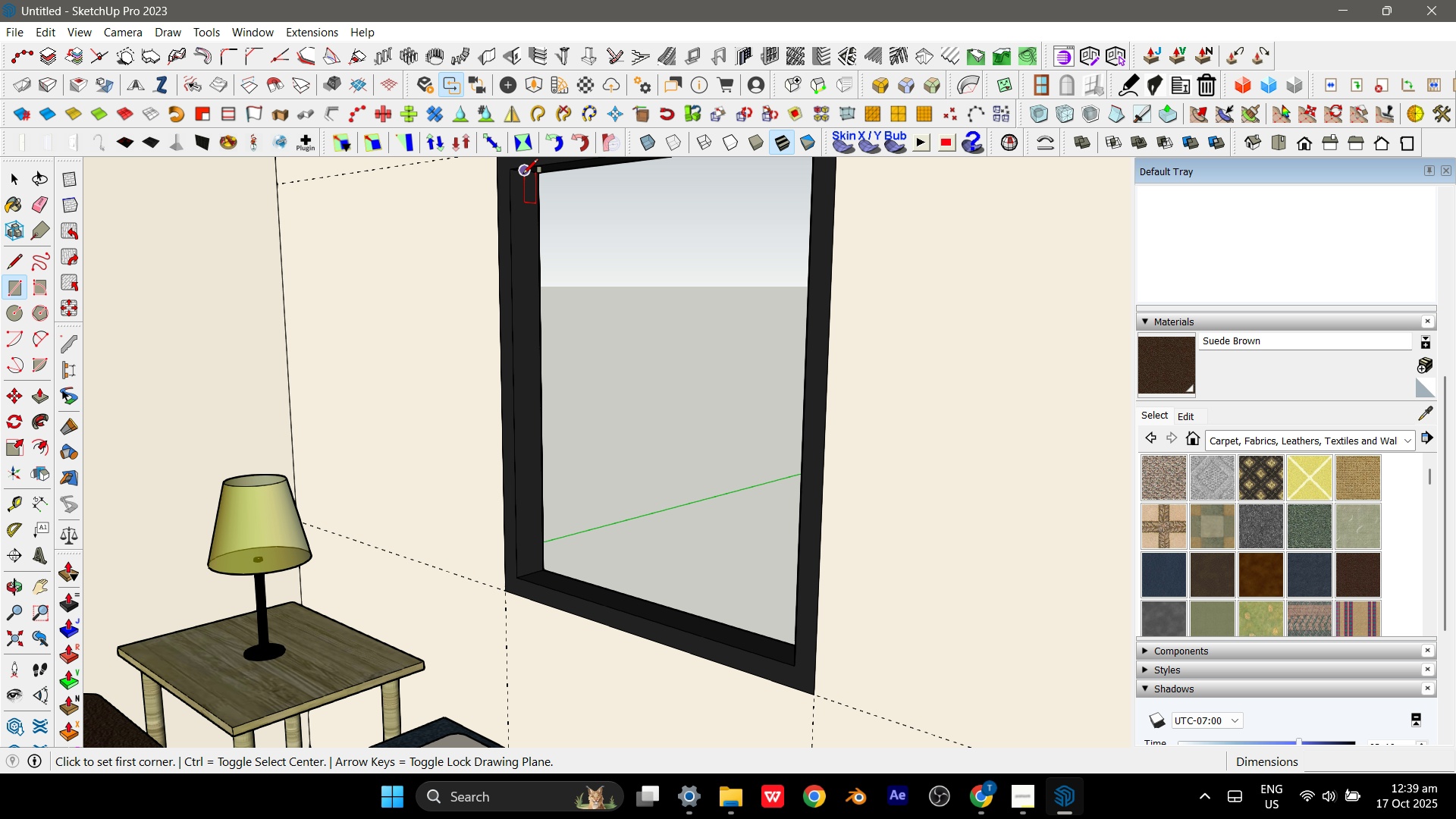 
left_click([523, 174])
 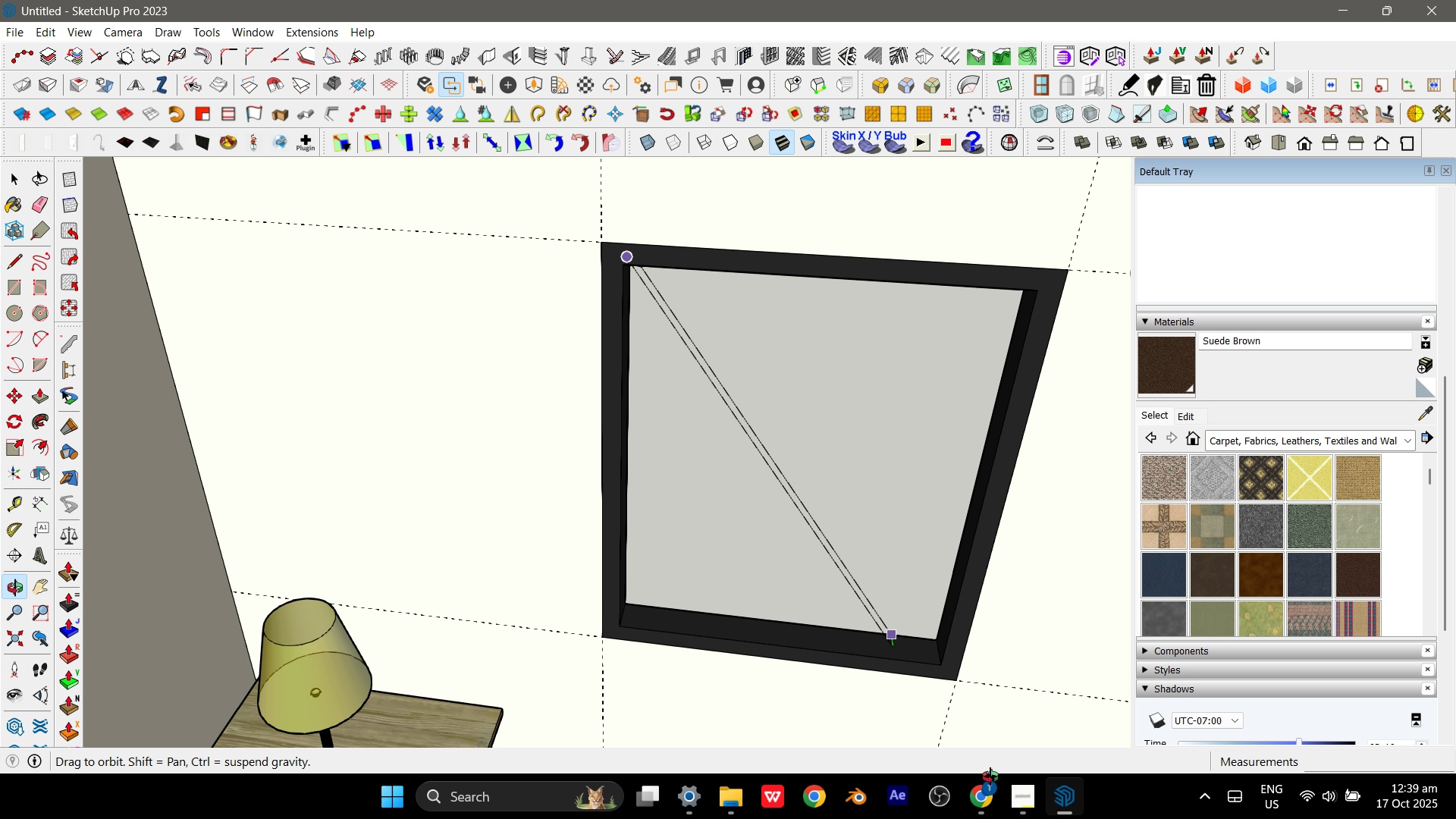 
scroll: coordinate [952, 613], scroll_direction: up, amount: 6.0
 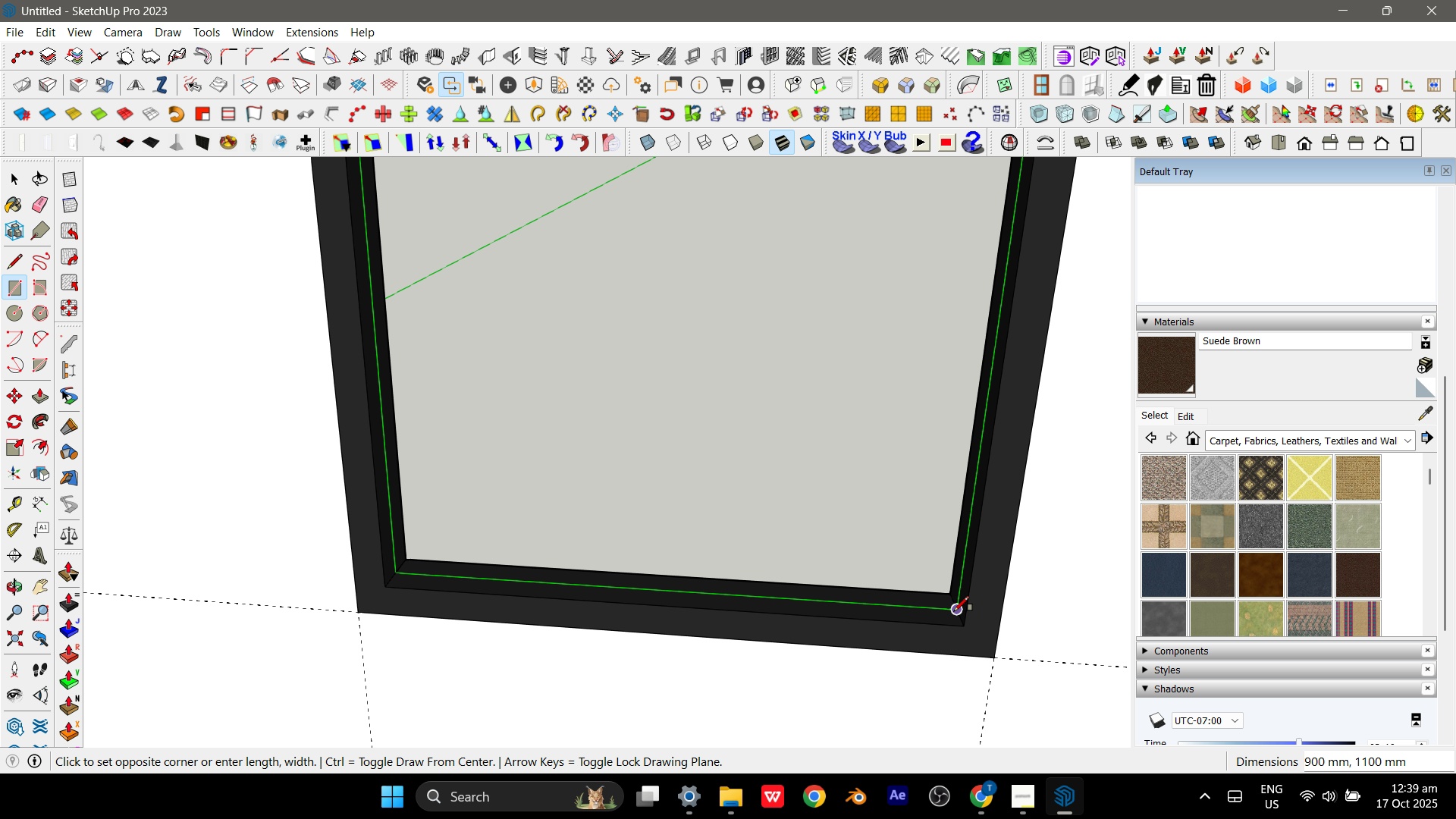 
left_click([956, 612])
 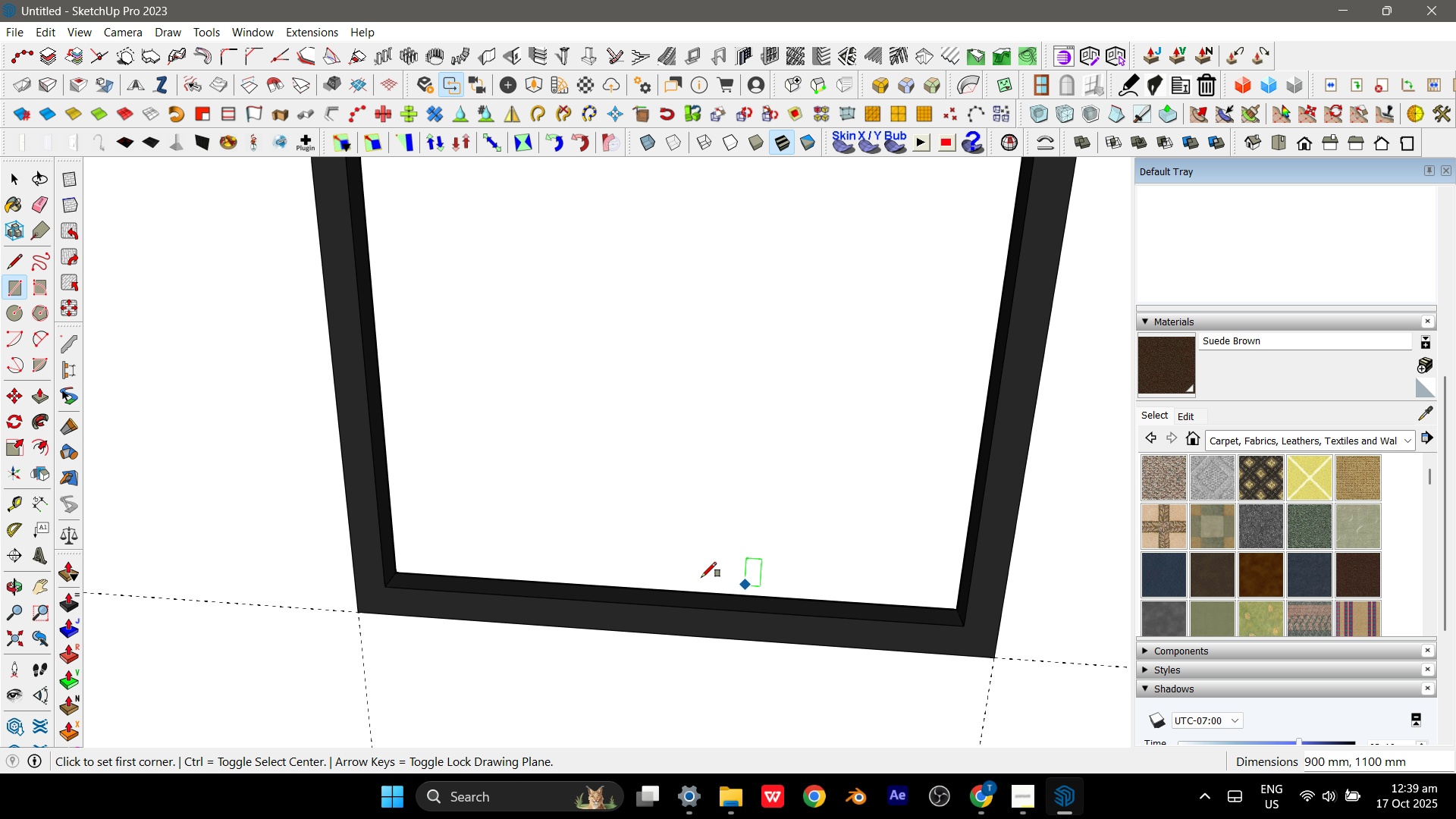 
key(Space)
 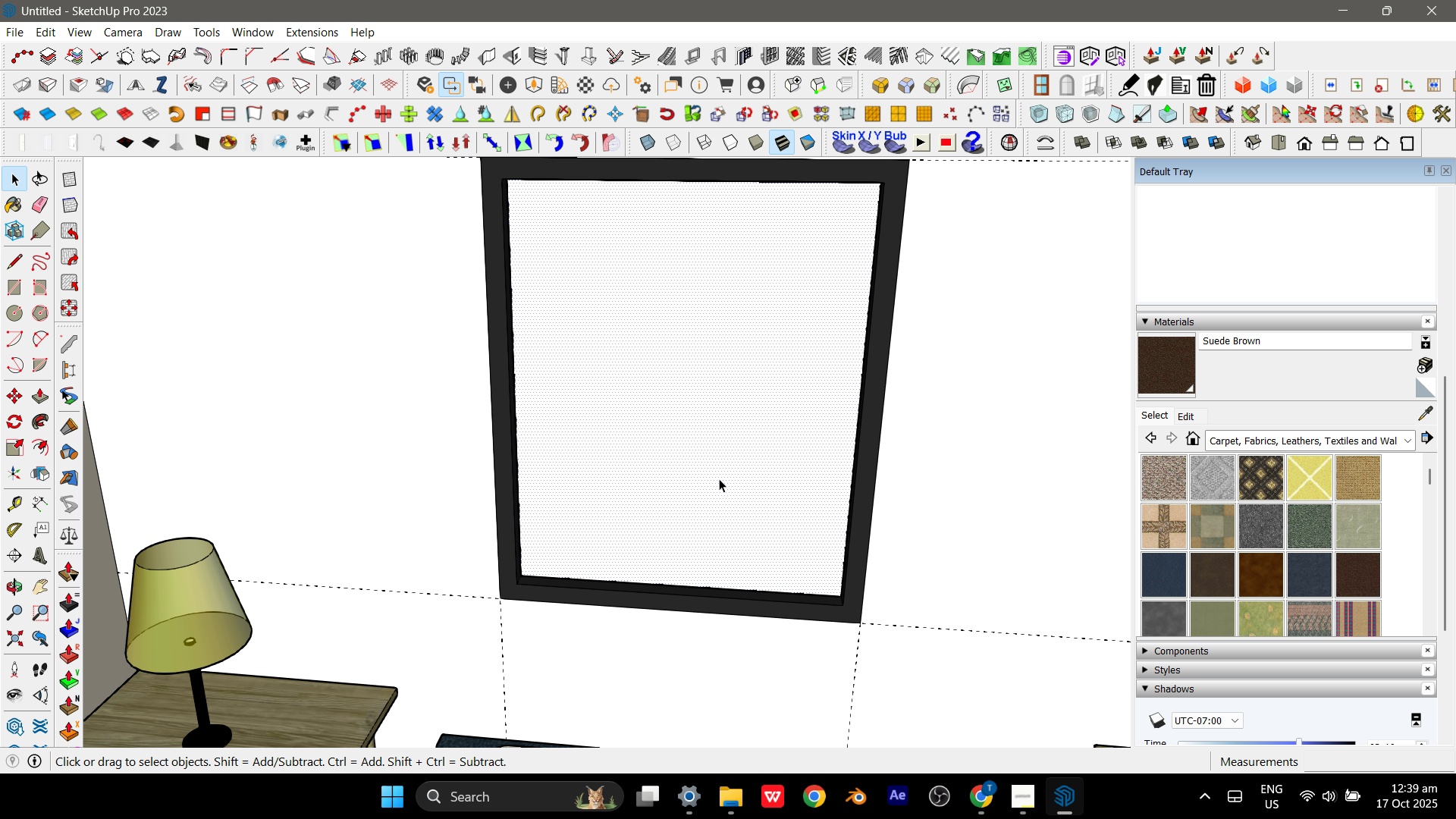 
scroll: coordinate [691, 582], scroll_direction: down, amount: 6.0
 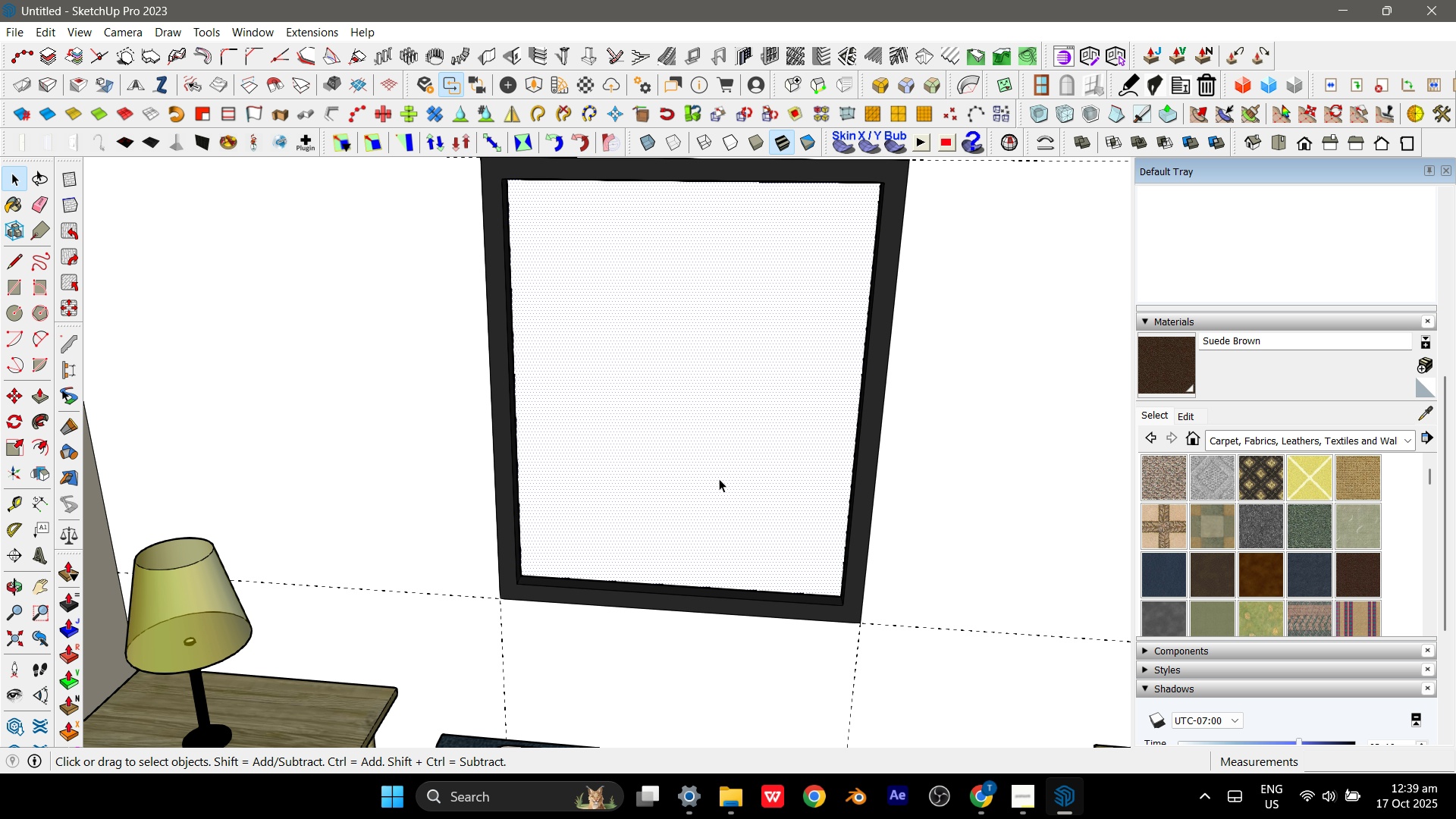 
double_click([719, 479])
 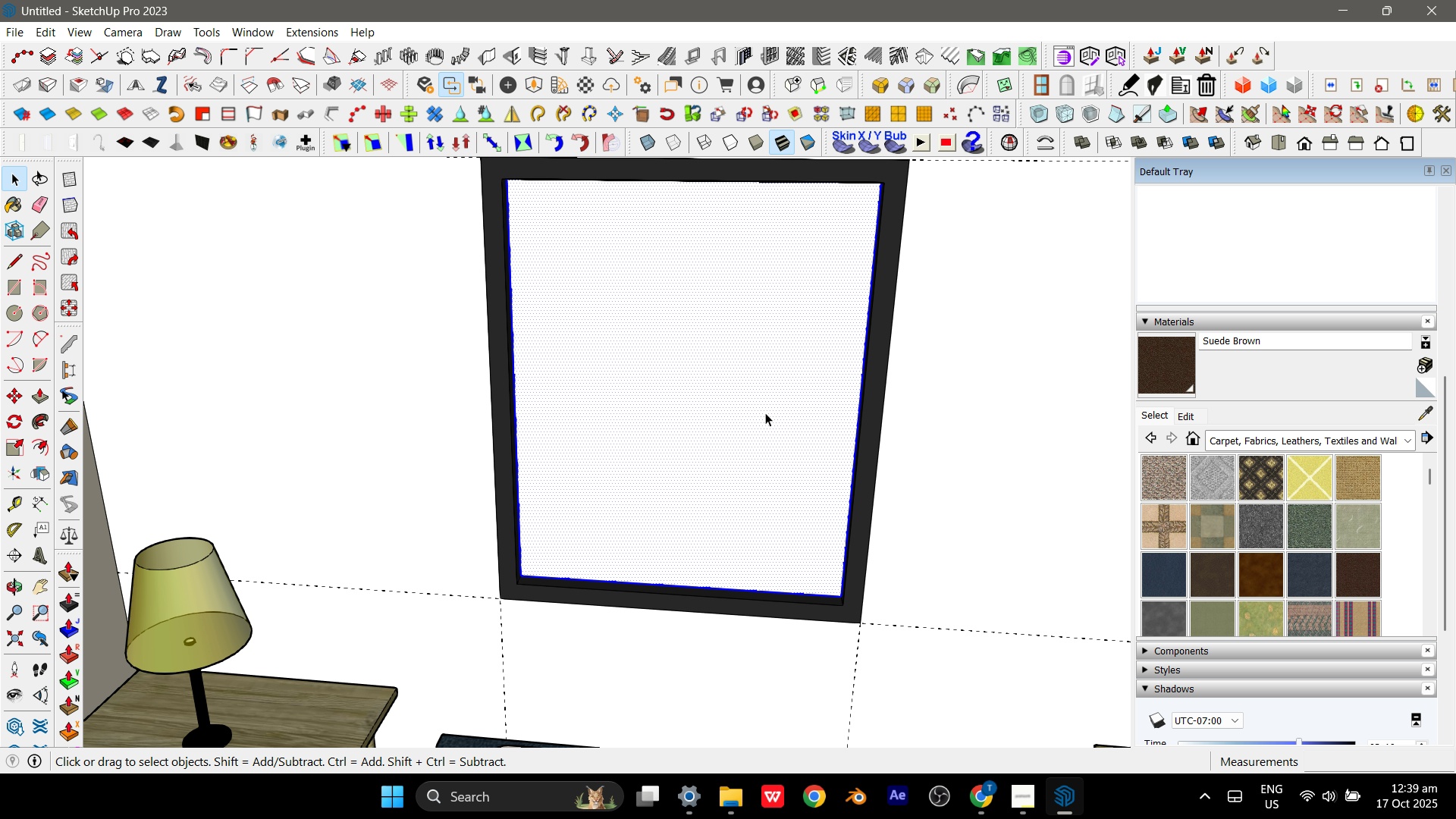 
right_click([748, 413])
 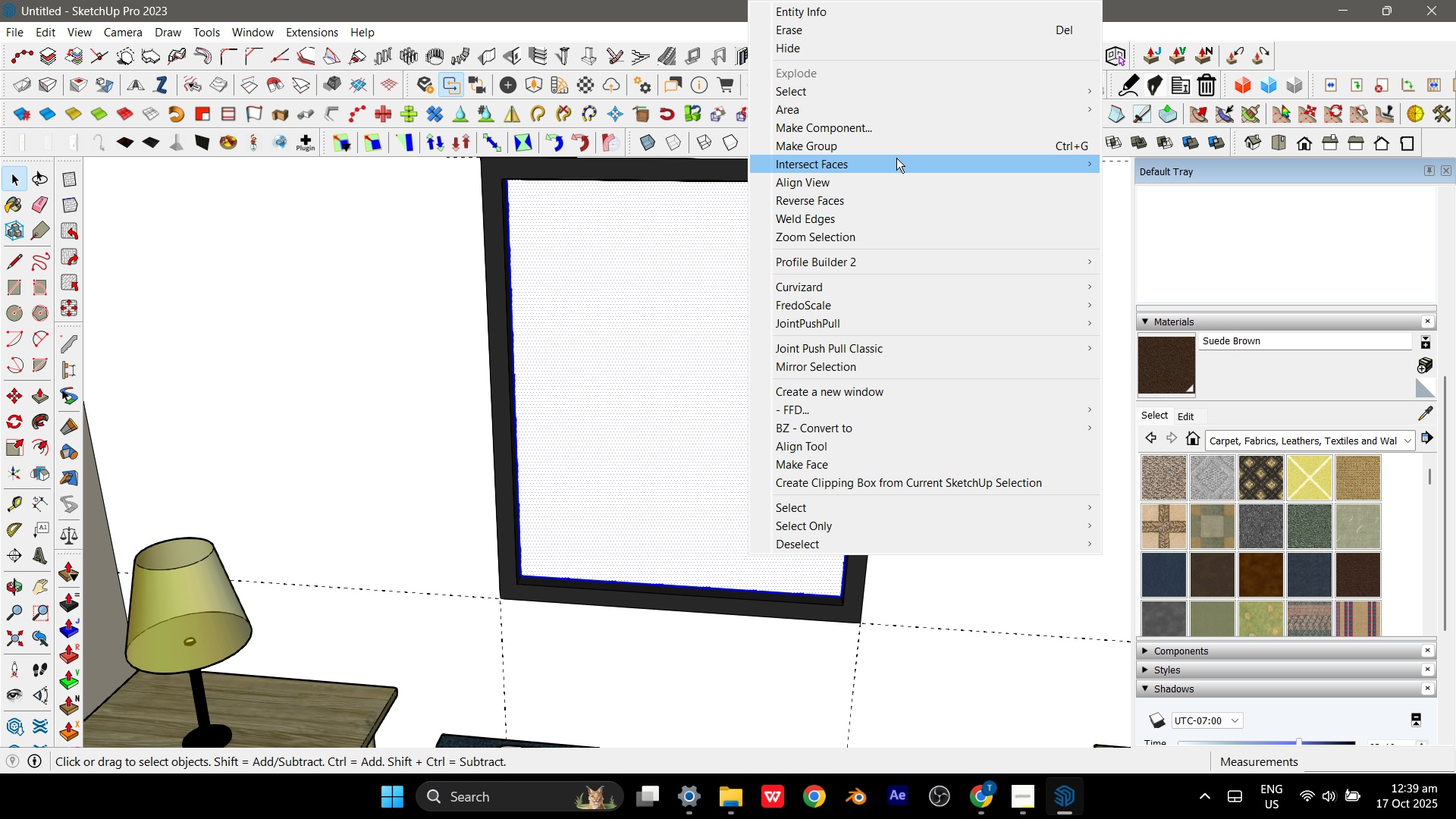 
left_click([899, 145])
 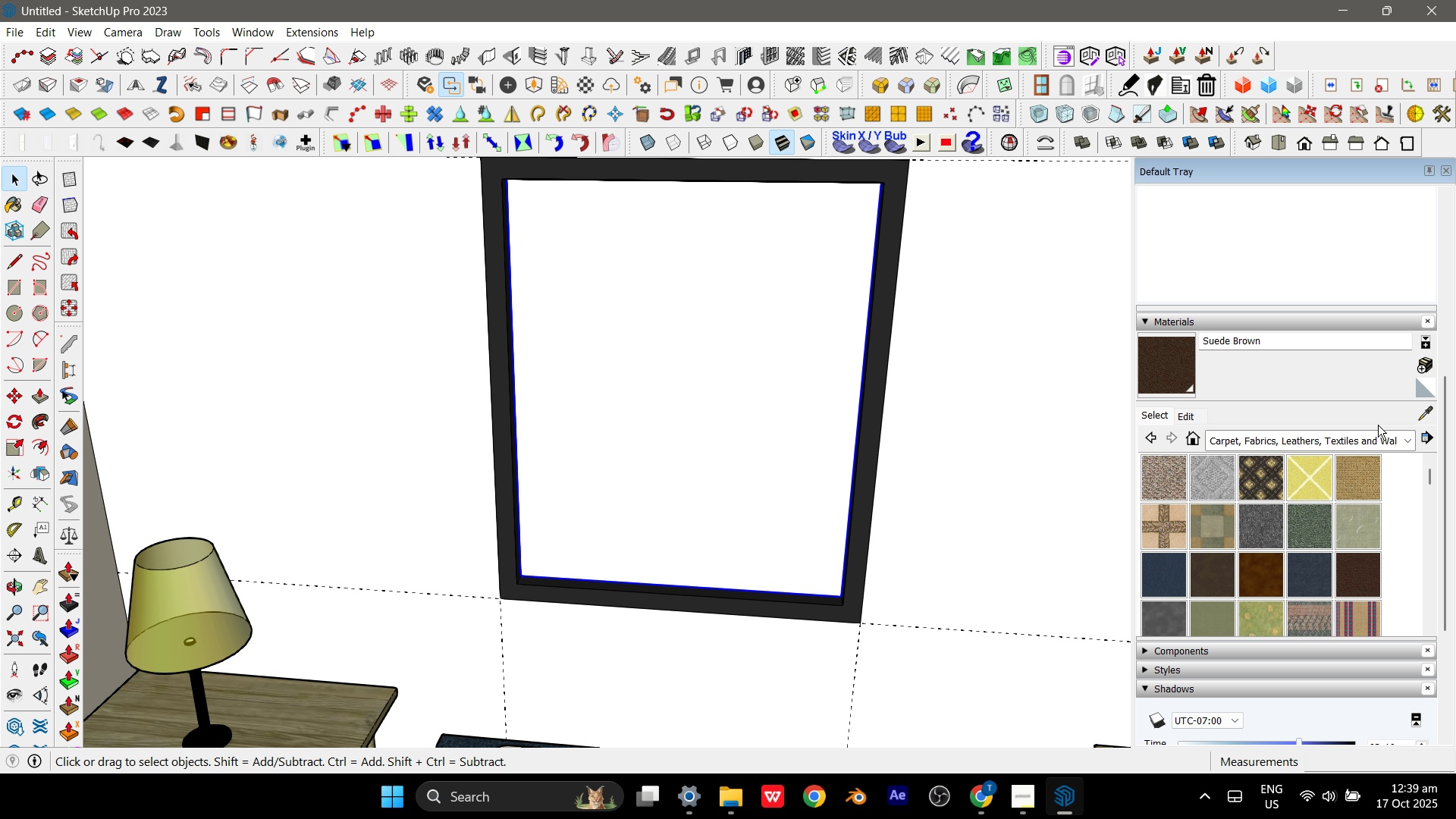 
left_click([1382, 452])
 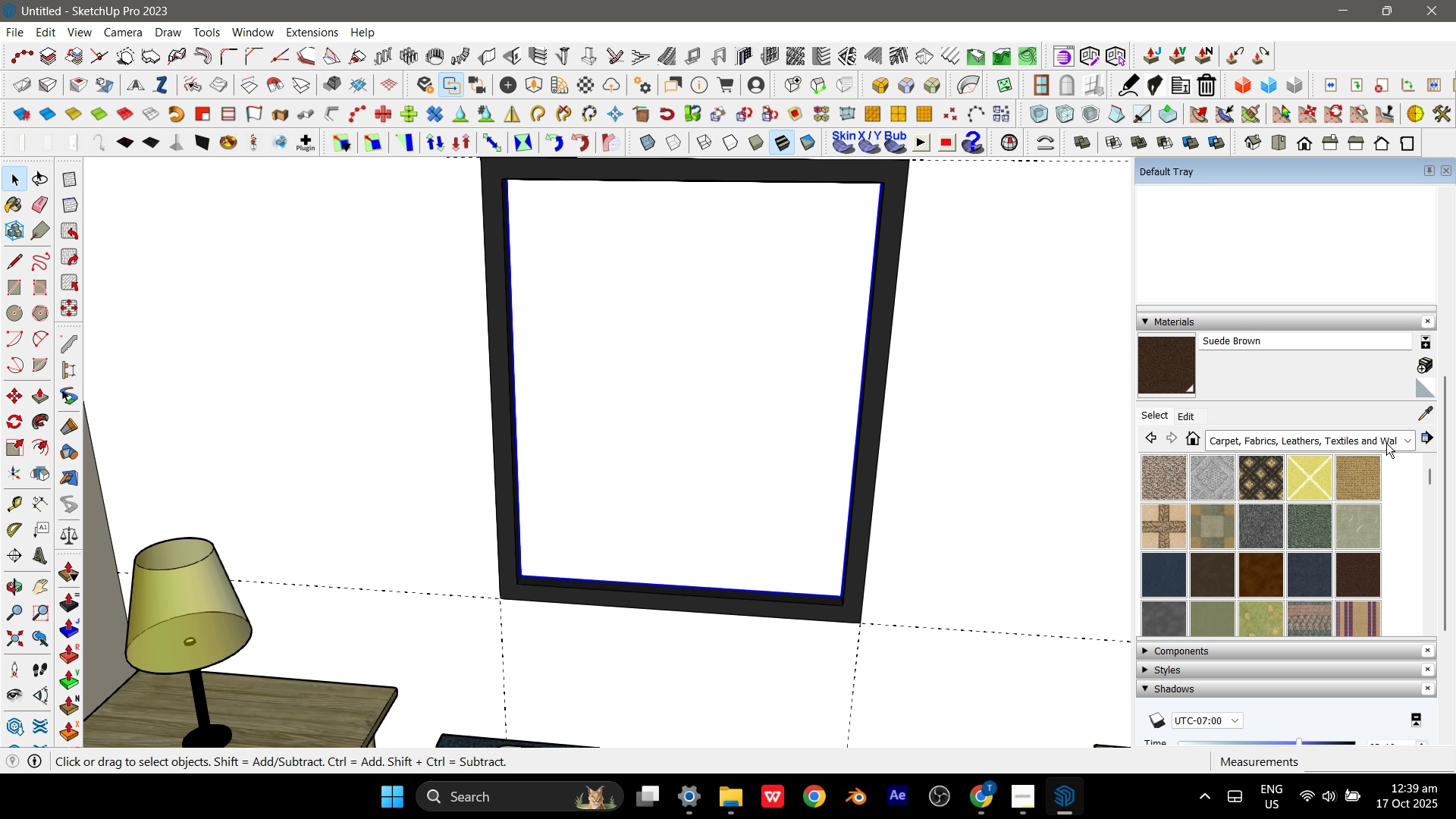 
left_click([1386, 443])
 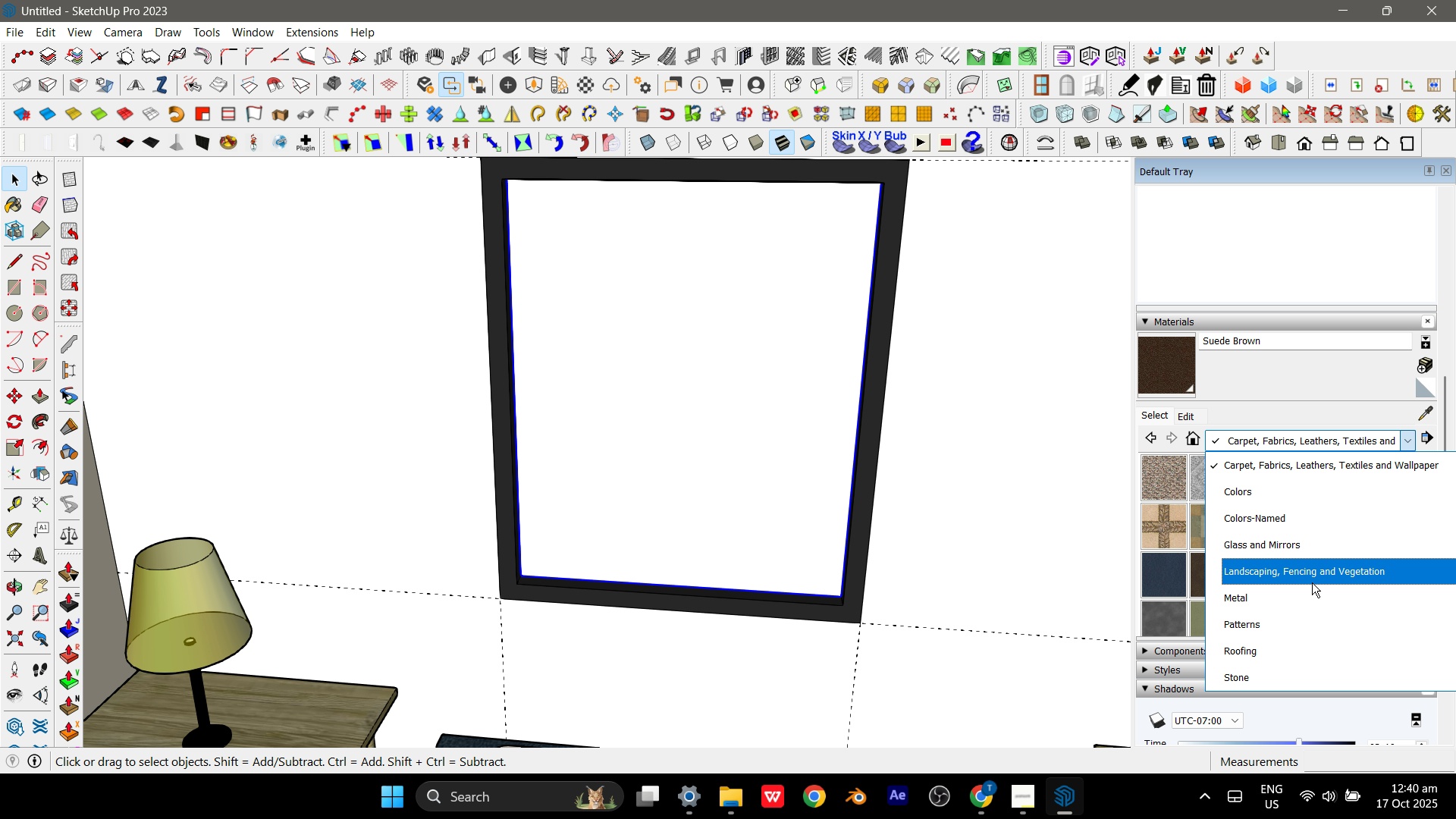 
left_click([1314, 556])
 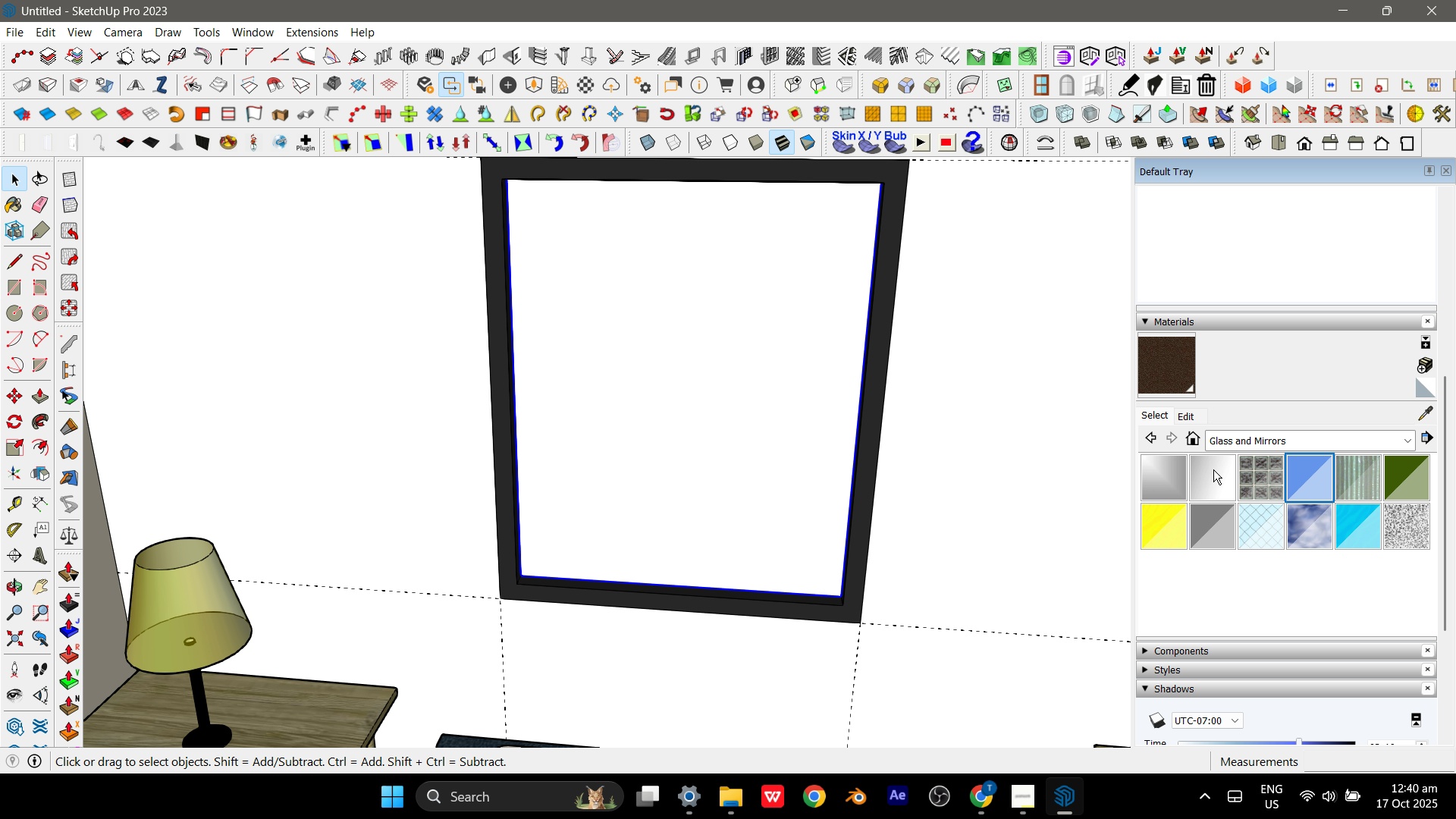 
double_click([776, 416])
 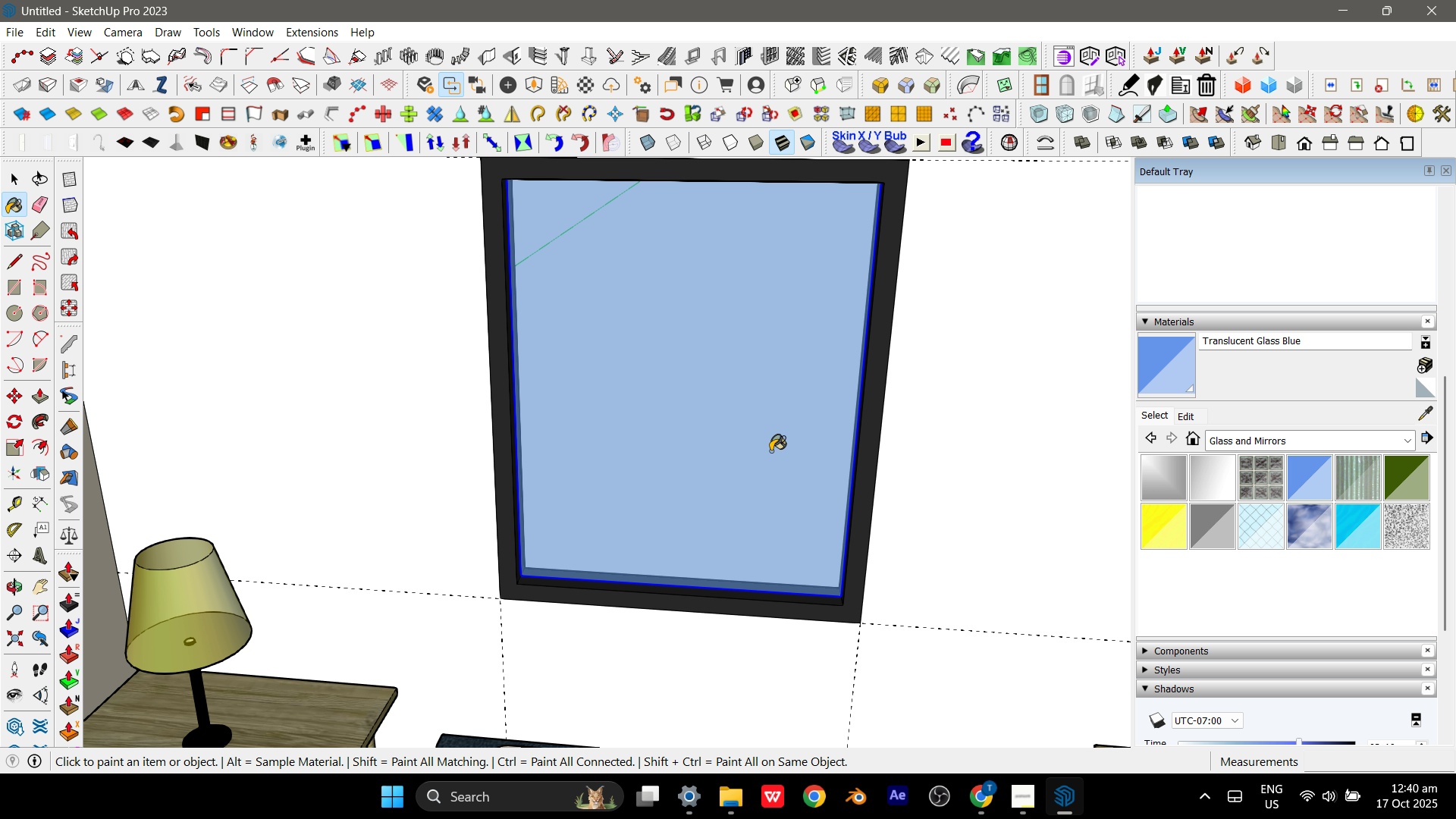 
key(Space)
 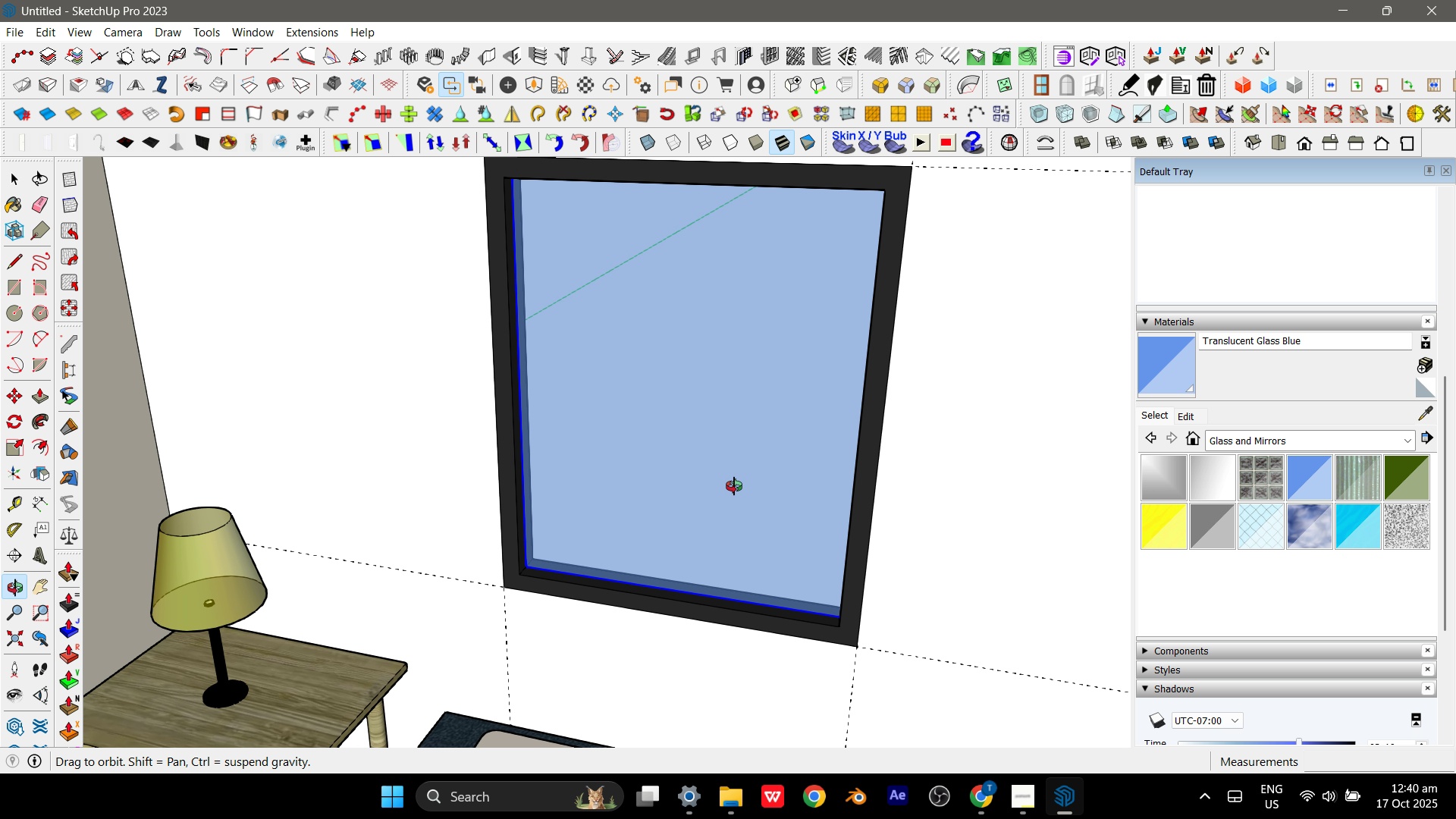 
key(Space)
 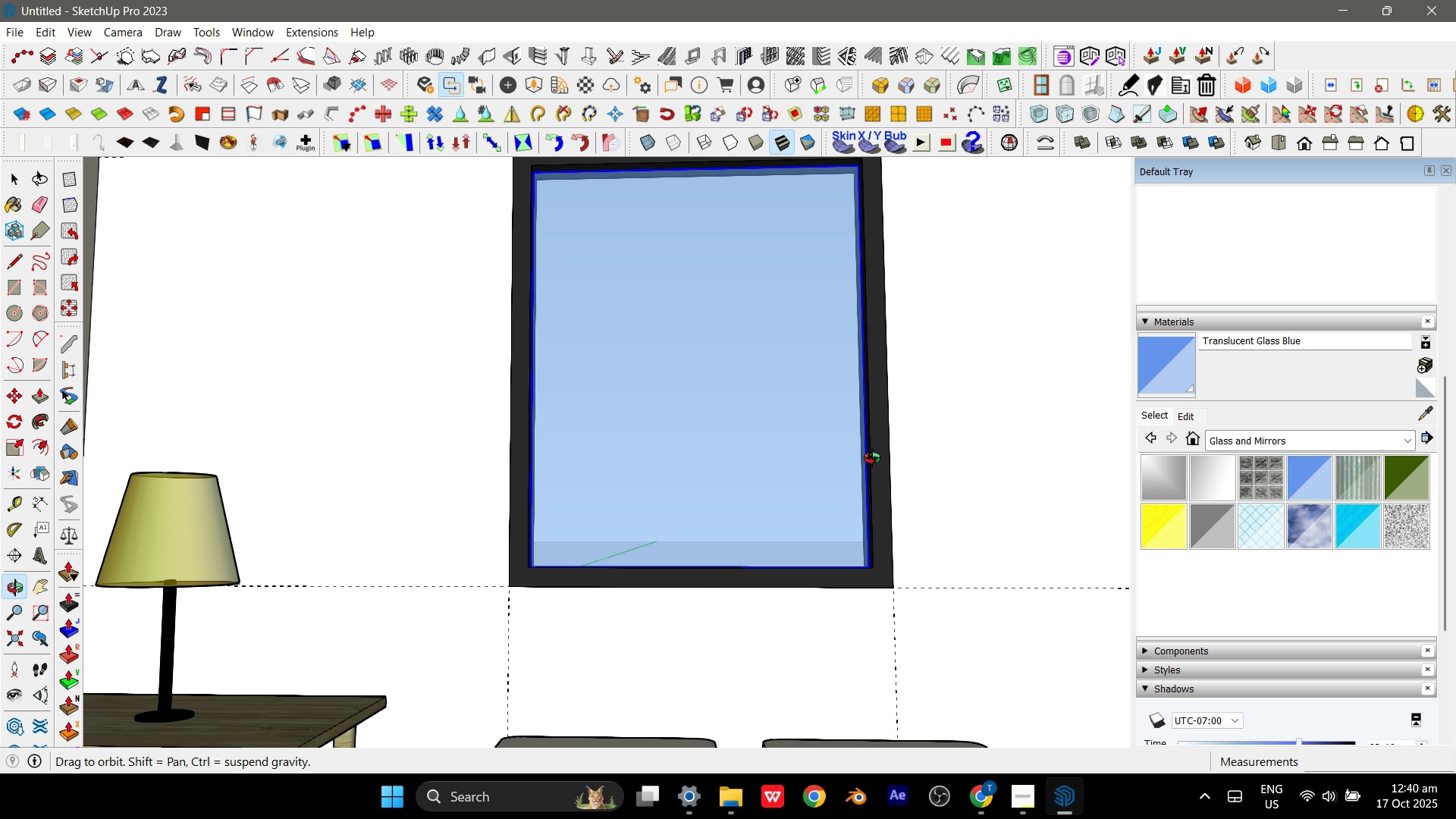 
key(Escape)
 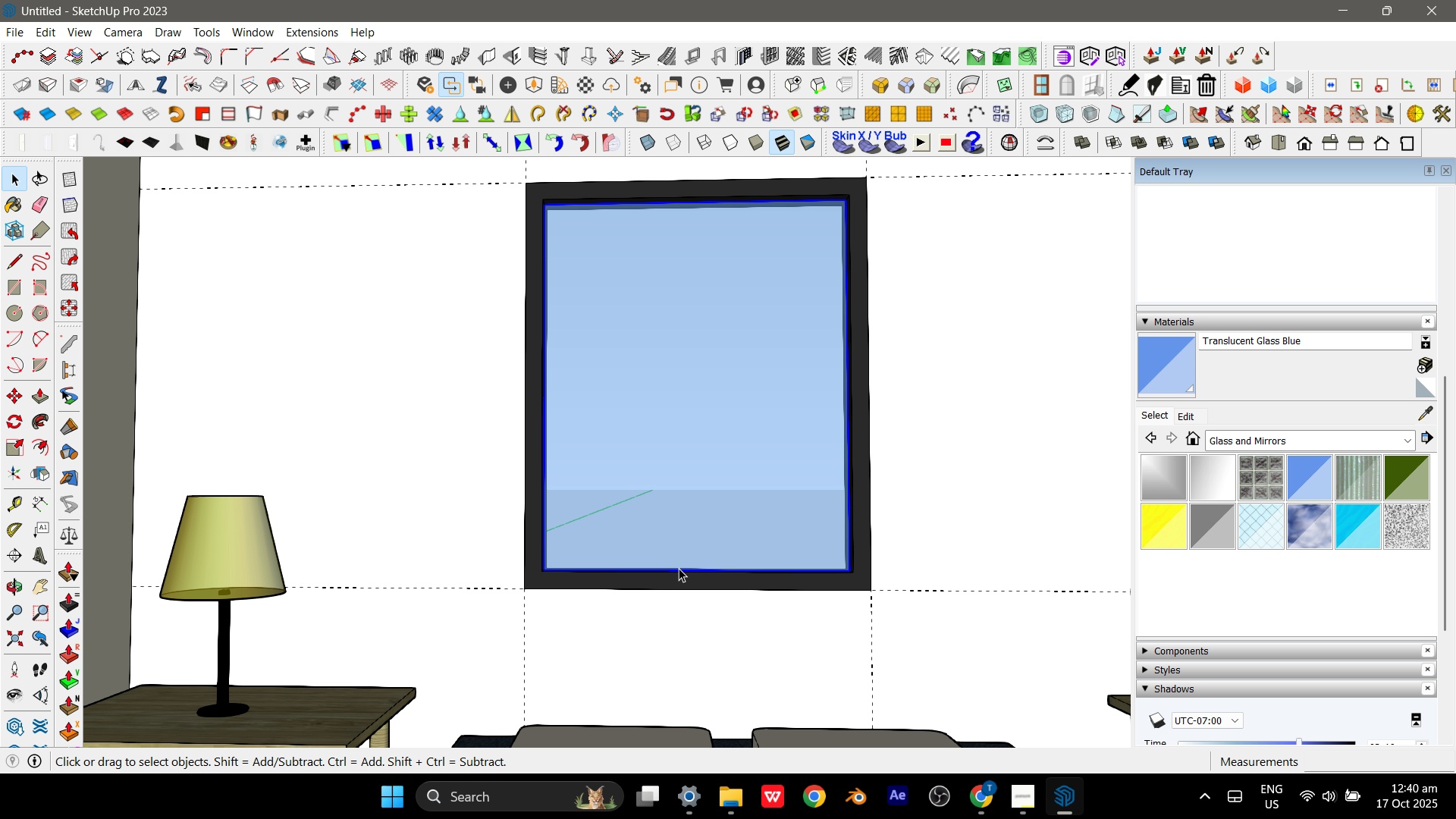 
scroll: coordinate [665, 579], scroll_direction: down, amount: 2.0
 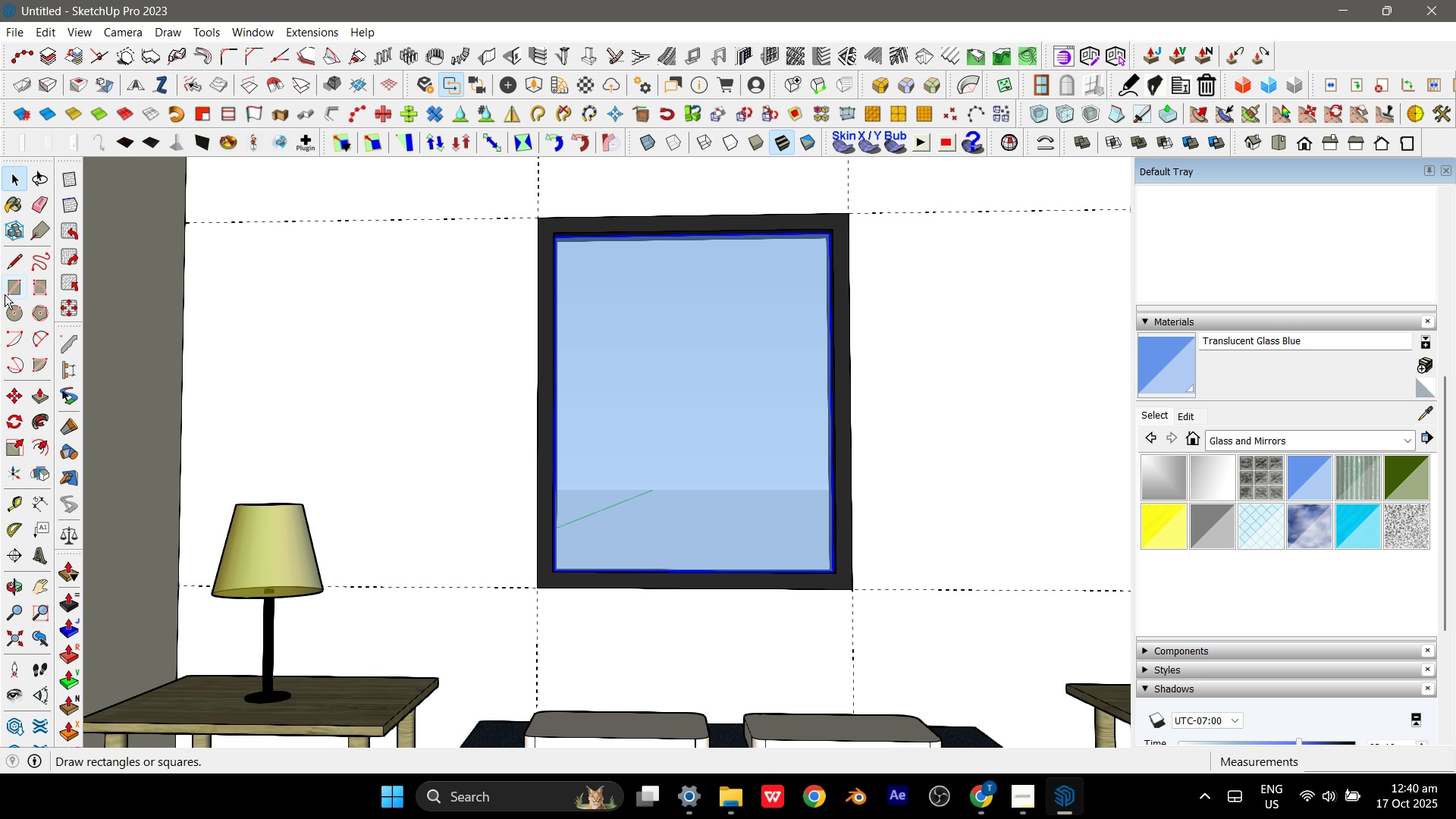 
left_click([8, 289])
 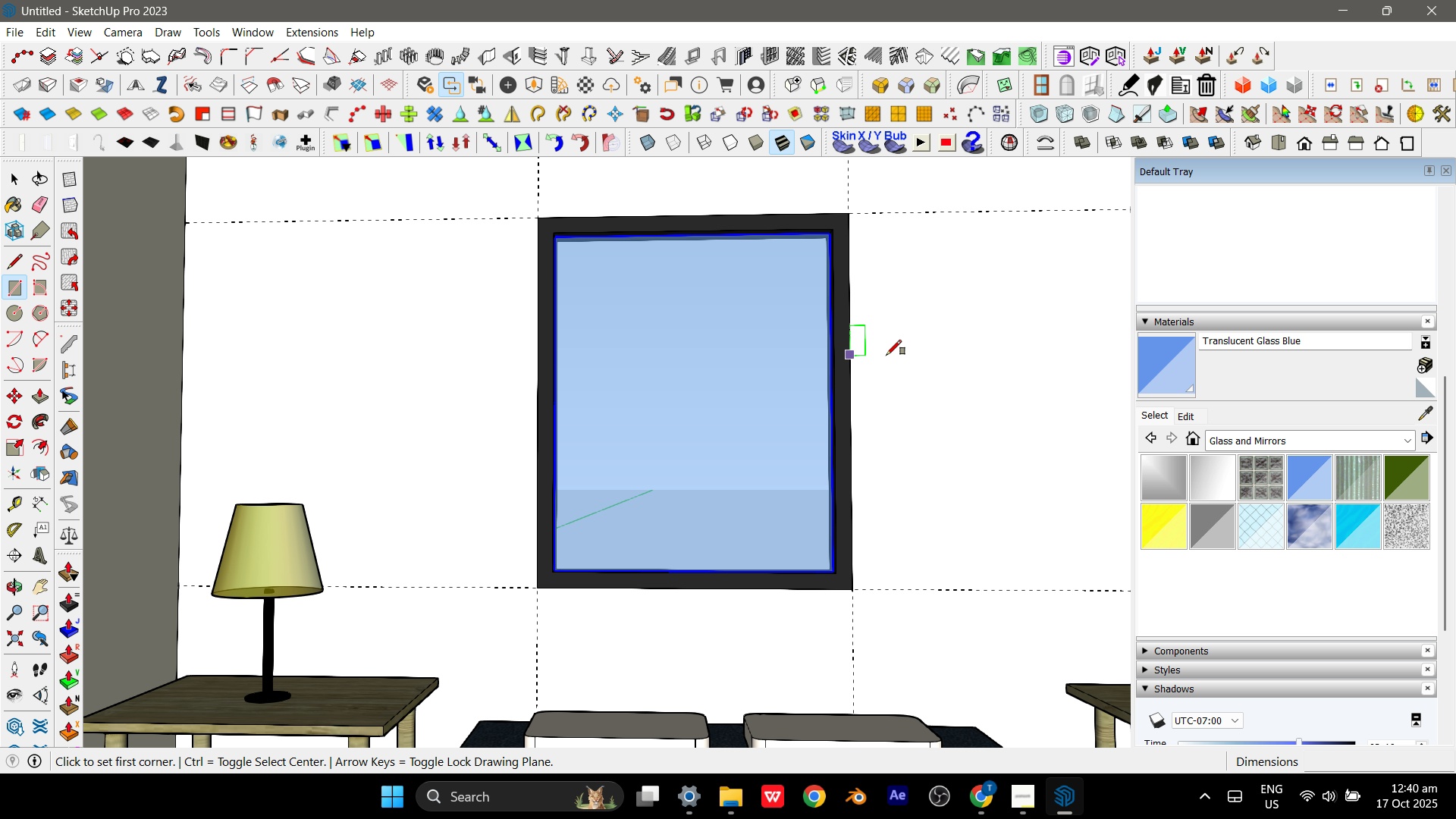 
scroll: coordinate [642, 235], scroll_direction: up, amount: 4.0
 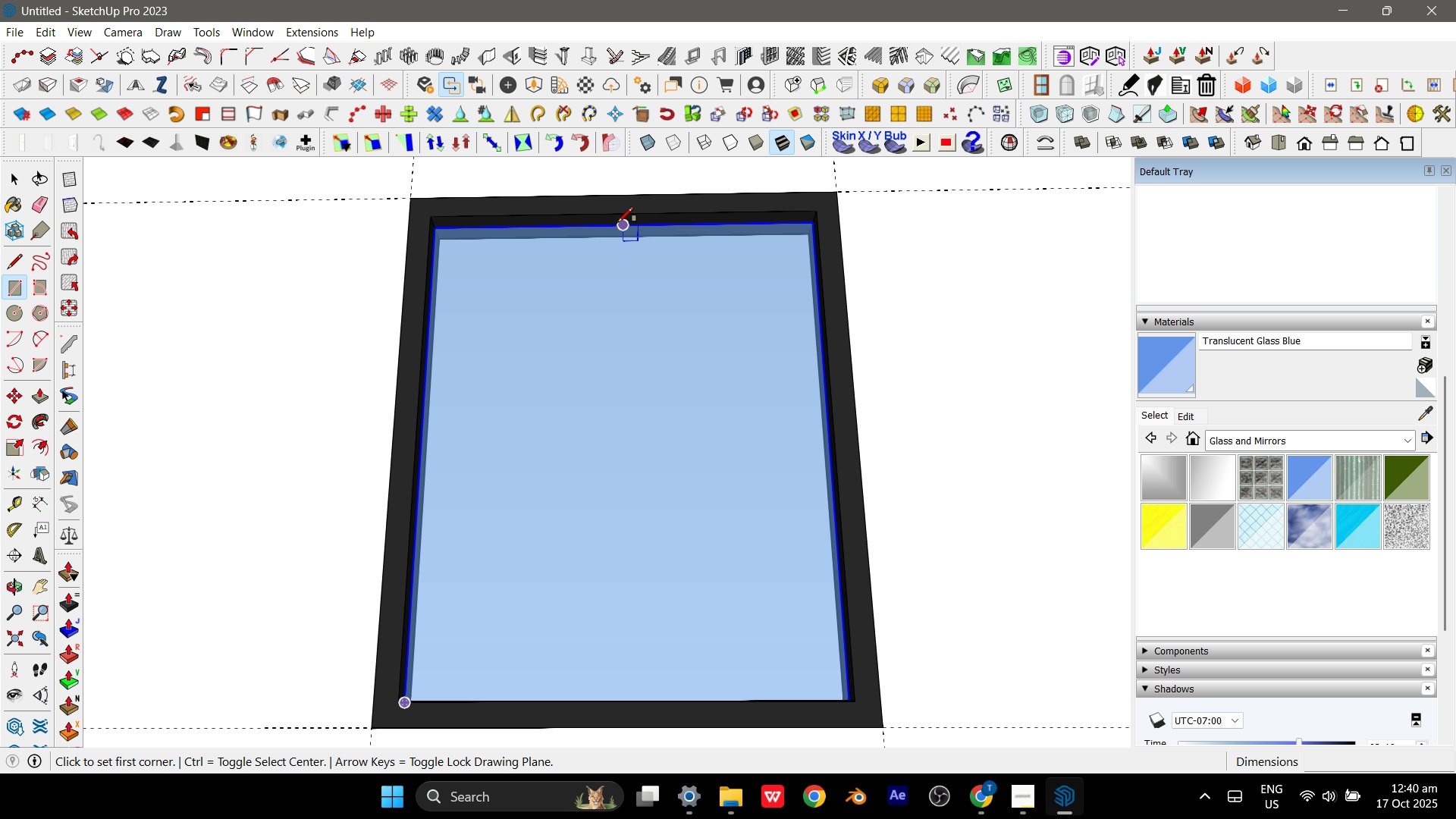 
left_click_drag(start_coordinate=[618, 222], to_coordinate=[618, 226])
 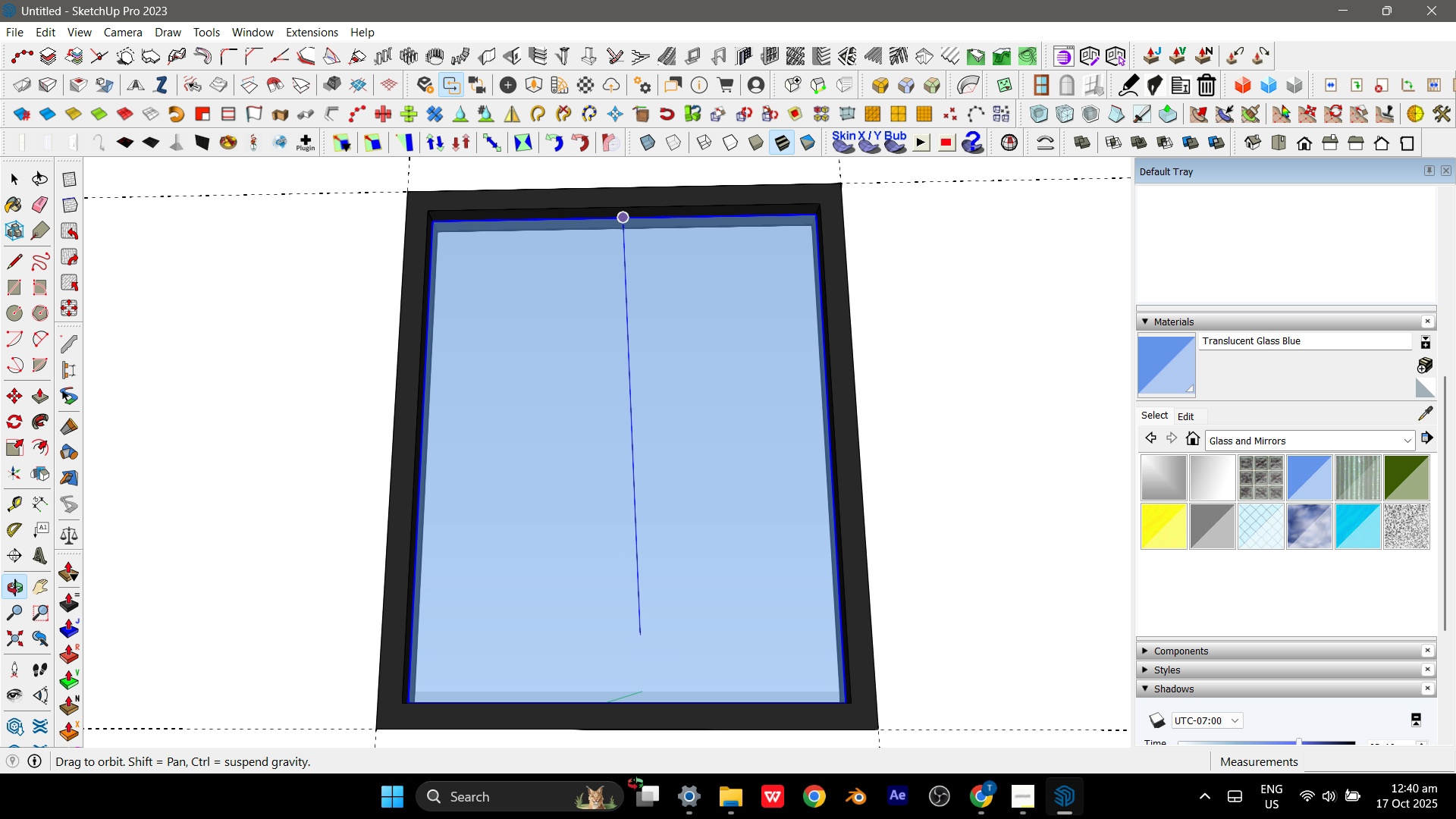 
scroll: coordinate [665, 553], scroll_direction: down, amount: 4.0
 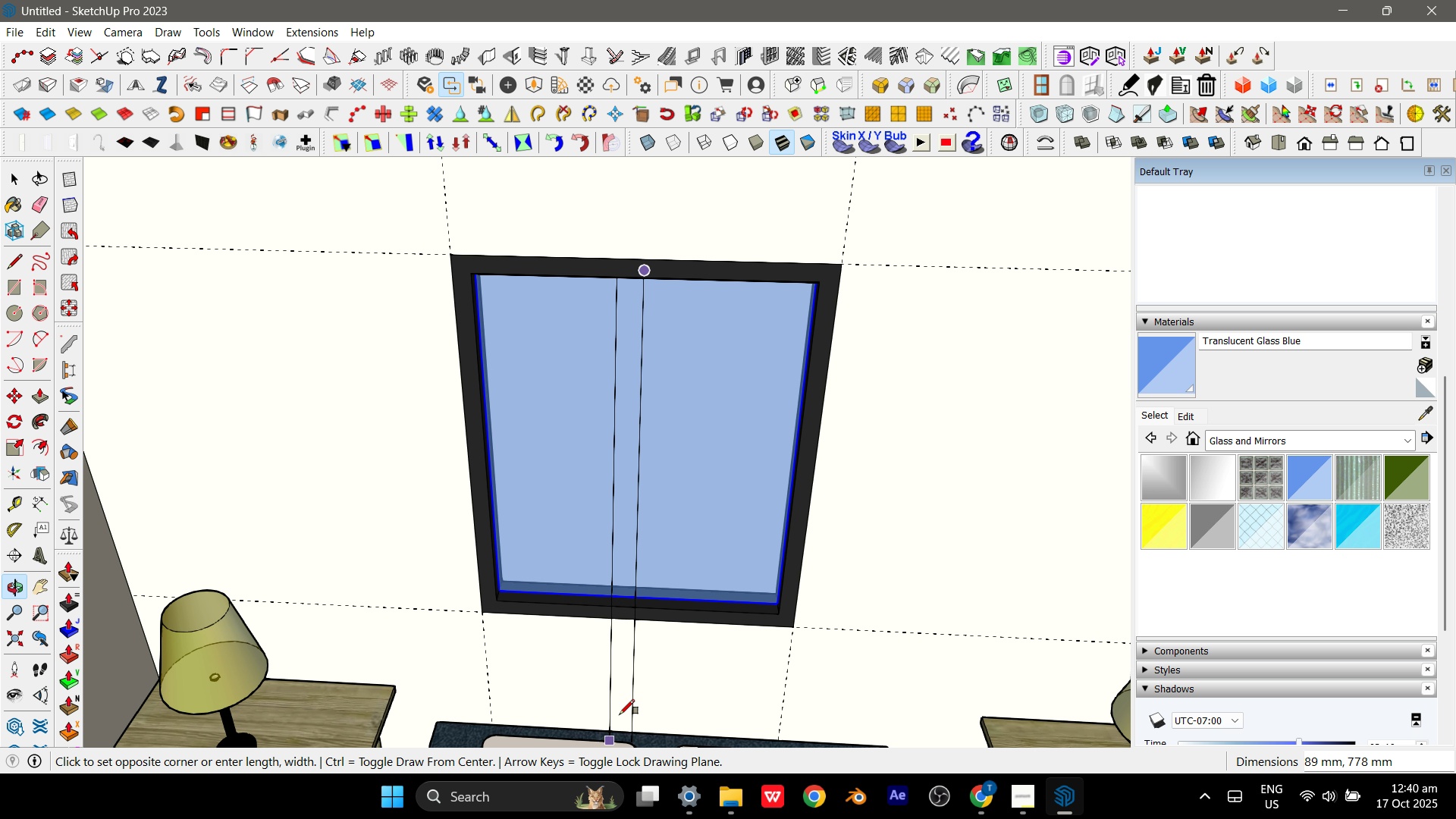 
scroll: coordinate [592, 591], scroll_direction: up, amount: 7.0
 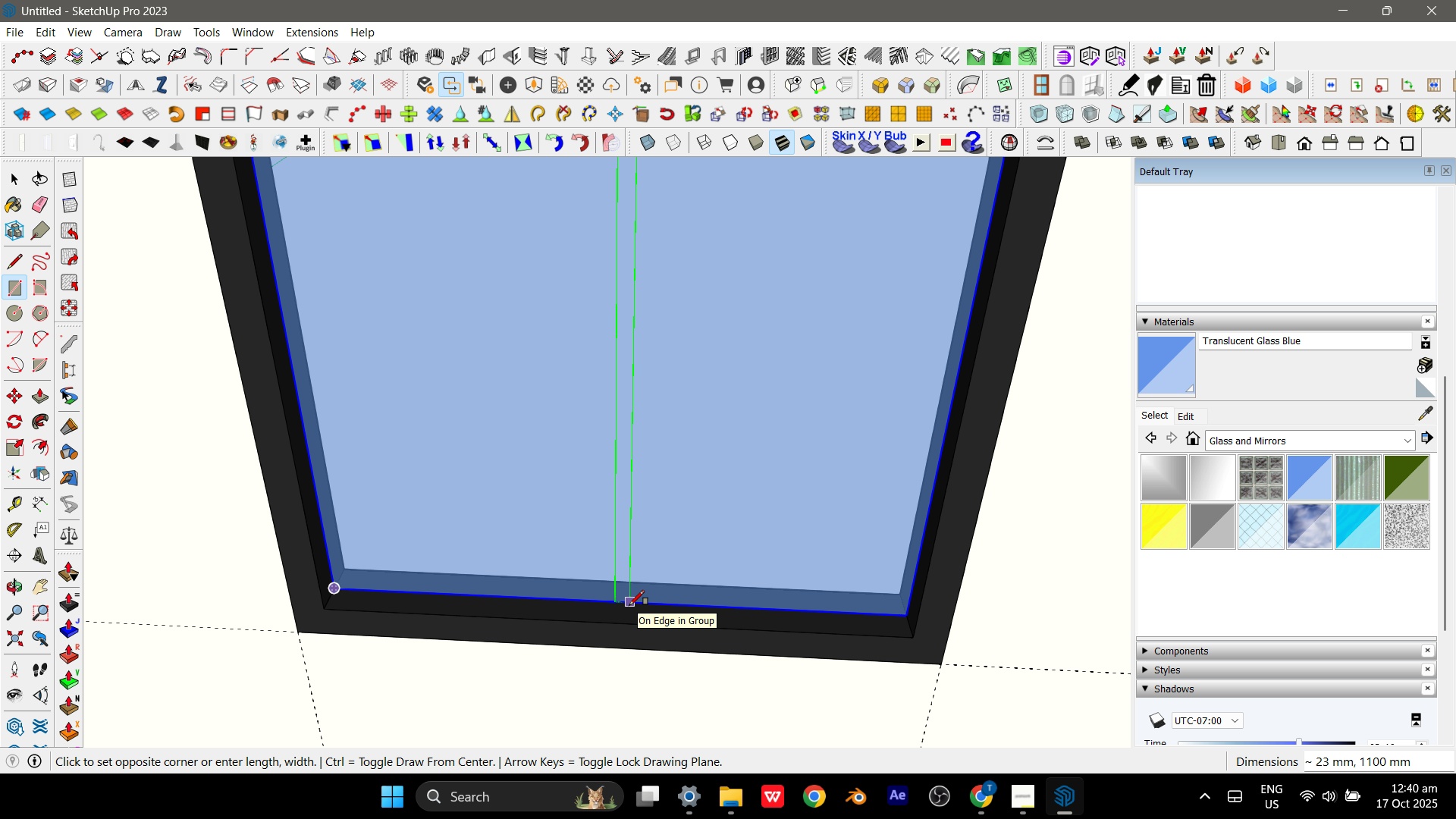 
left_click([629, 605])
 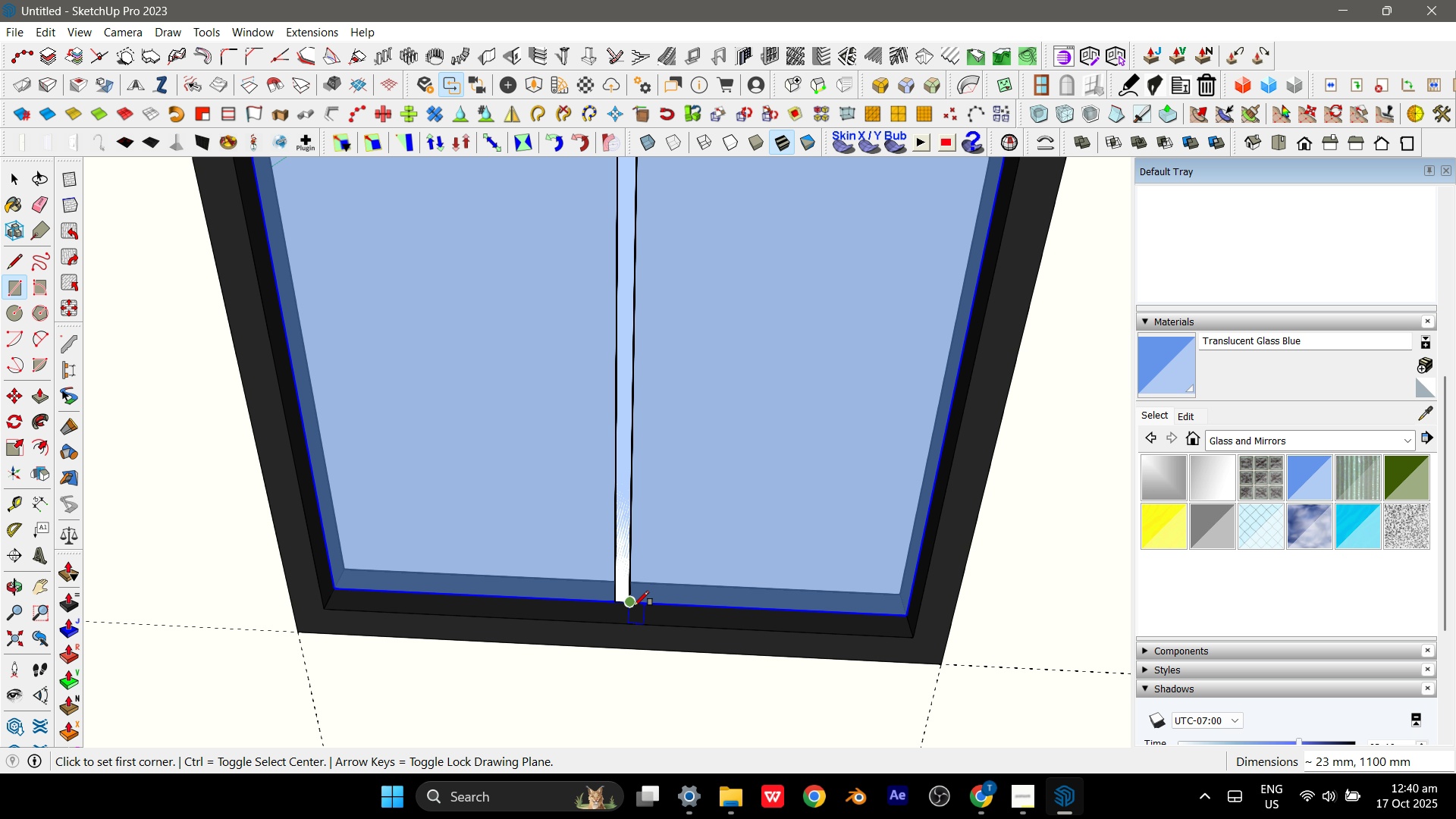 
key(Space)
 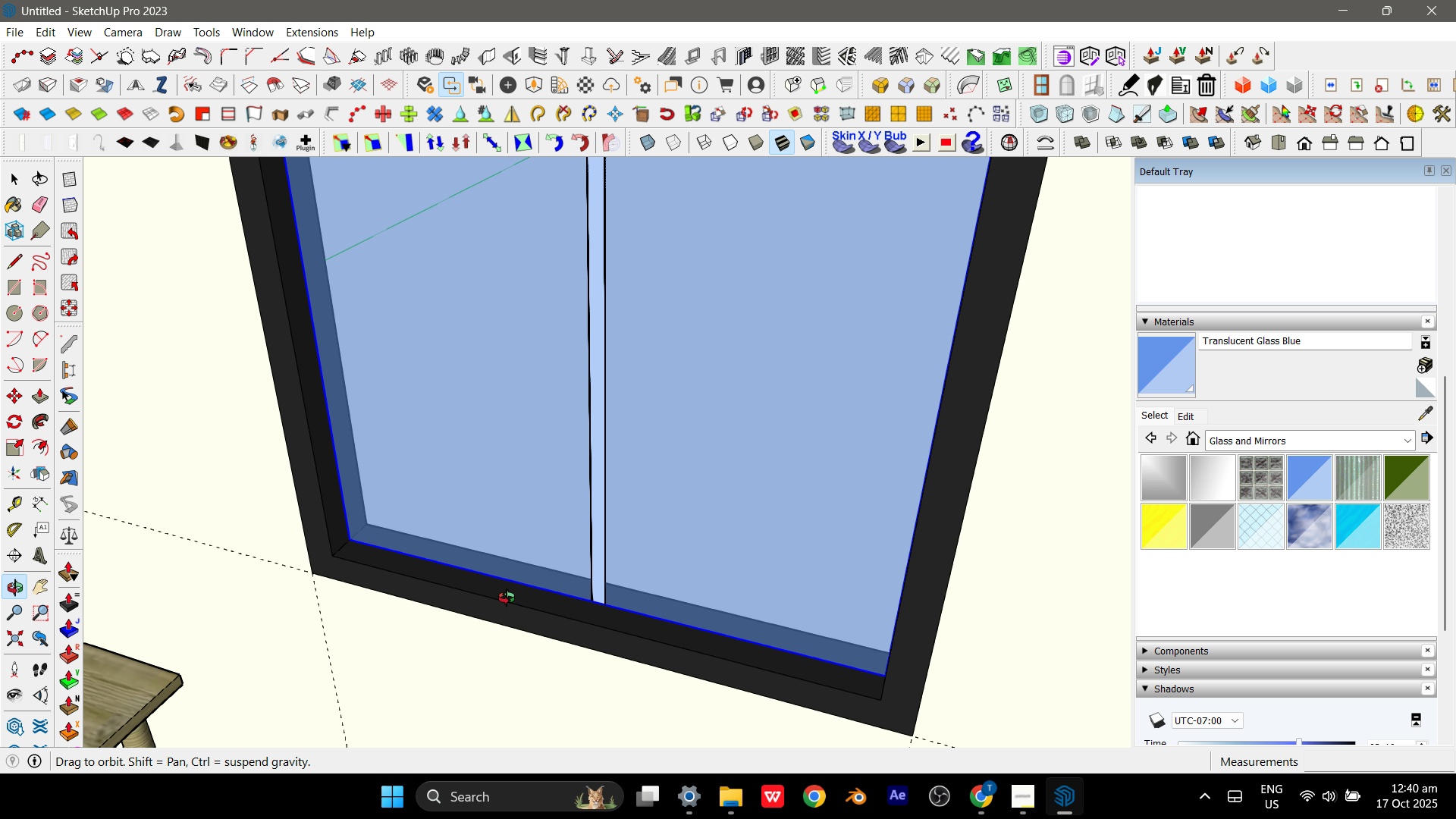 
scroll: coordinate [616, 523], scroll_direction: up, amount: 1.0
 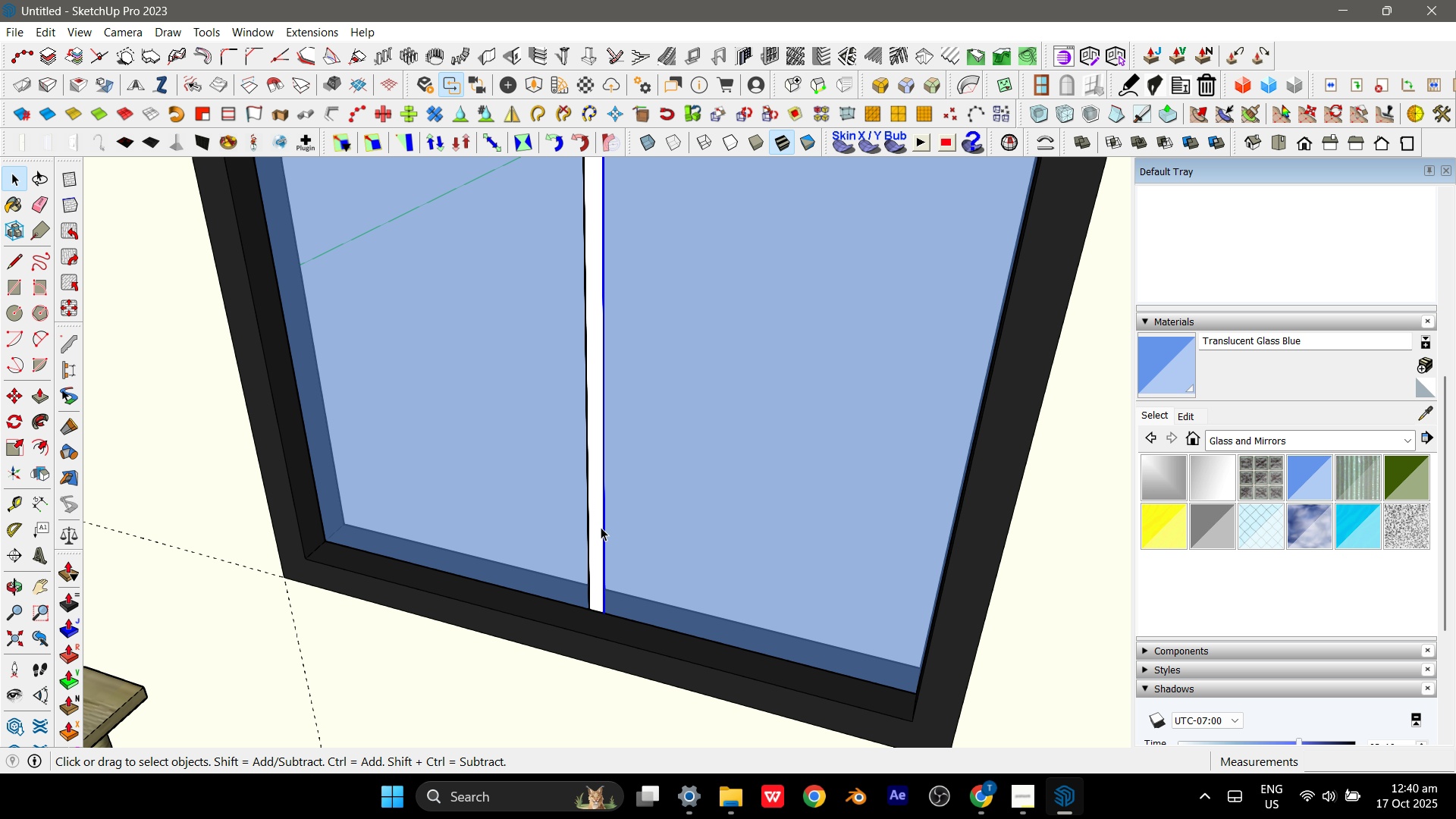 
double_click([601, 527])
 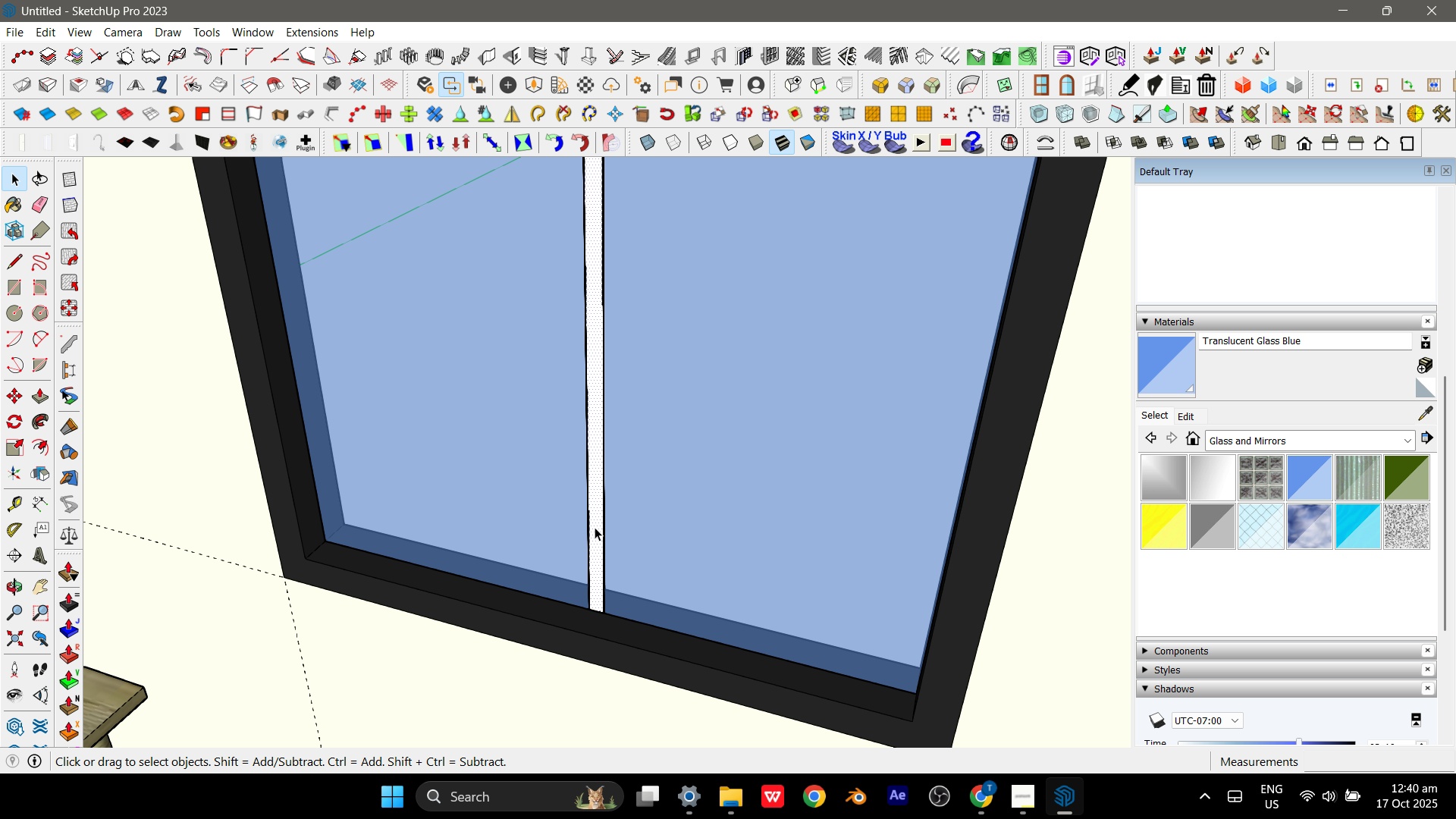 
key(P)
 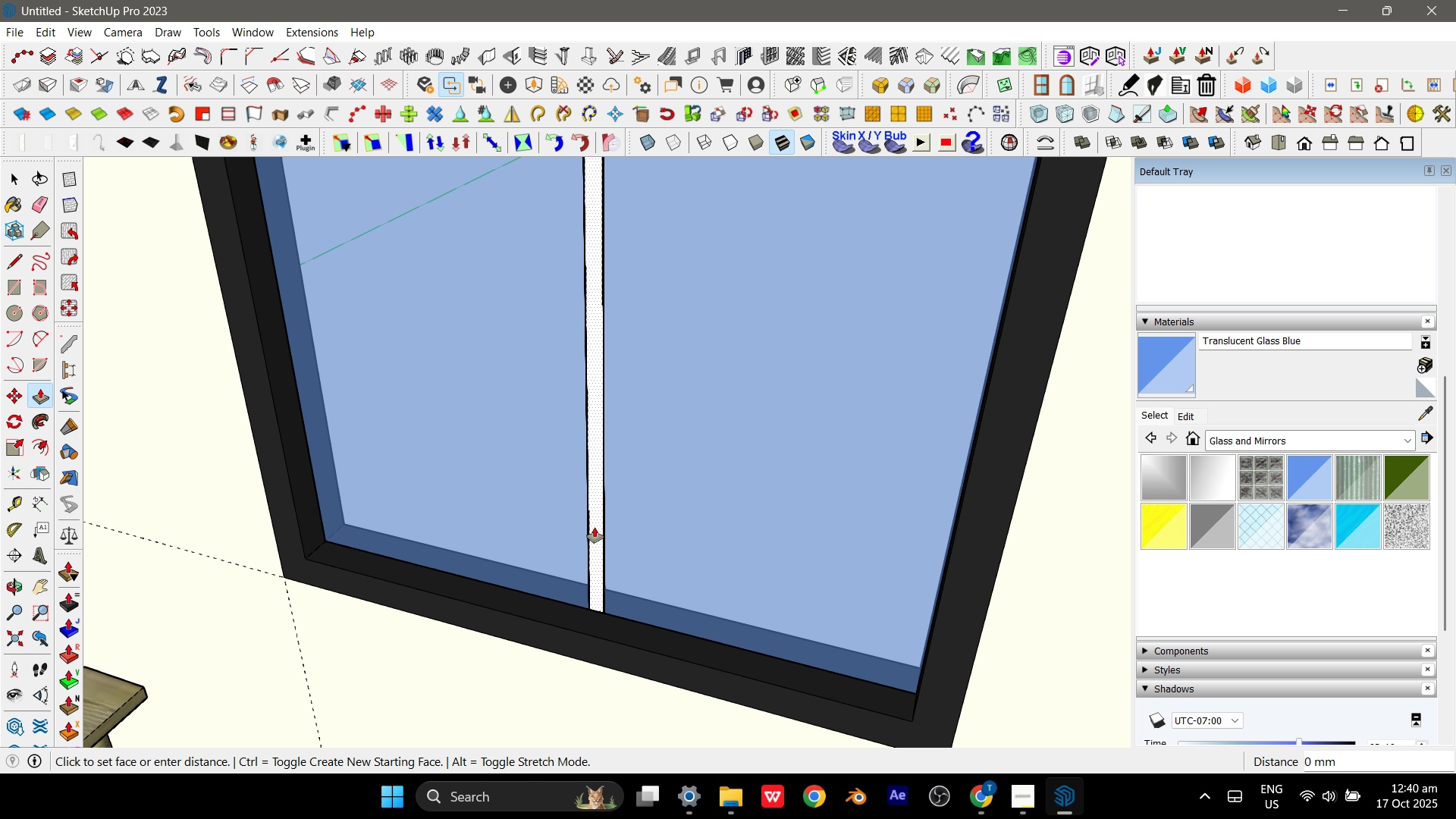 
left_click([595, 527])
 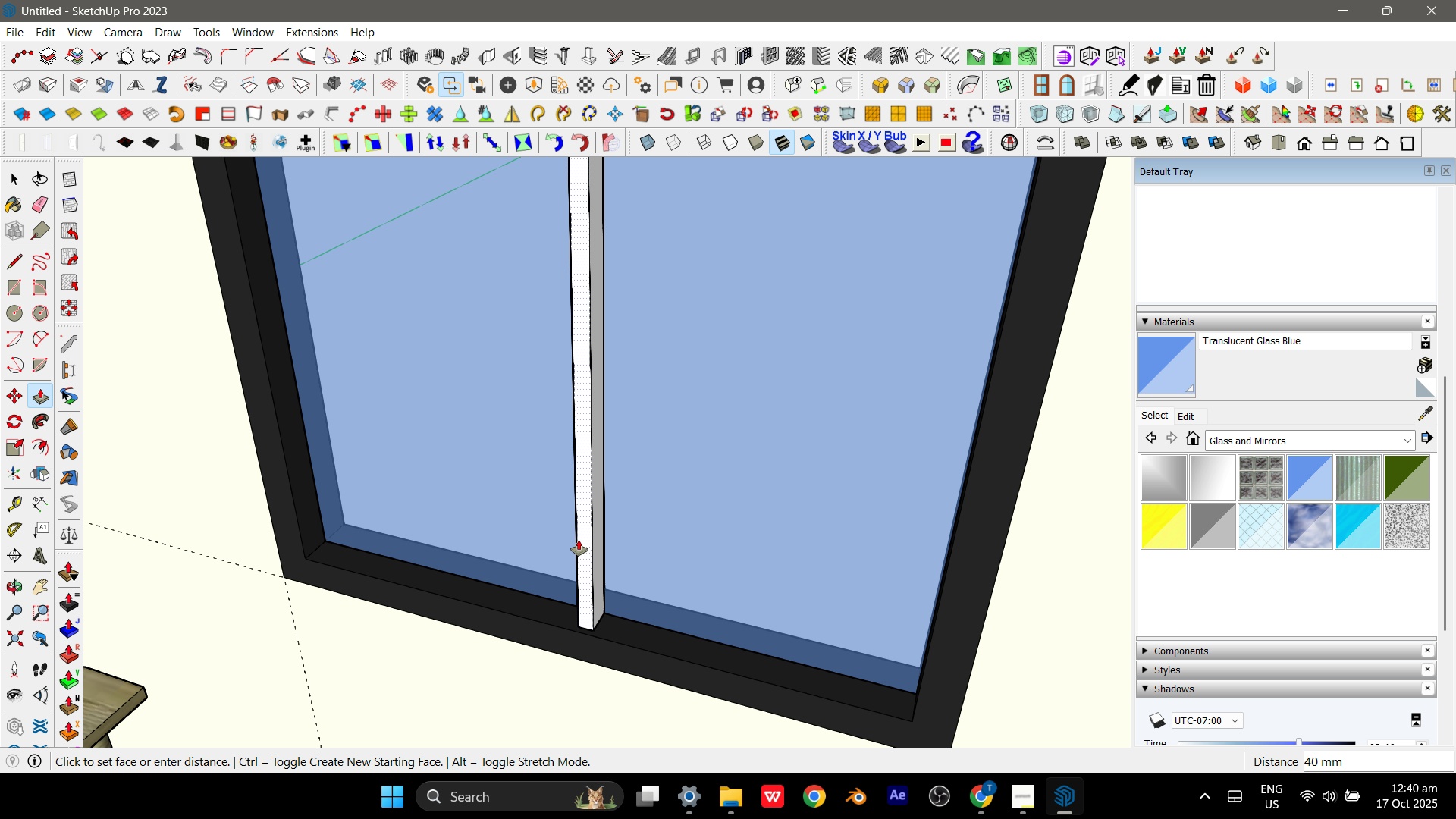 
left_click([579, 541])
 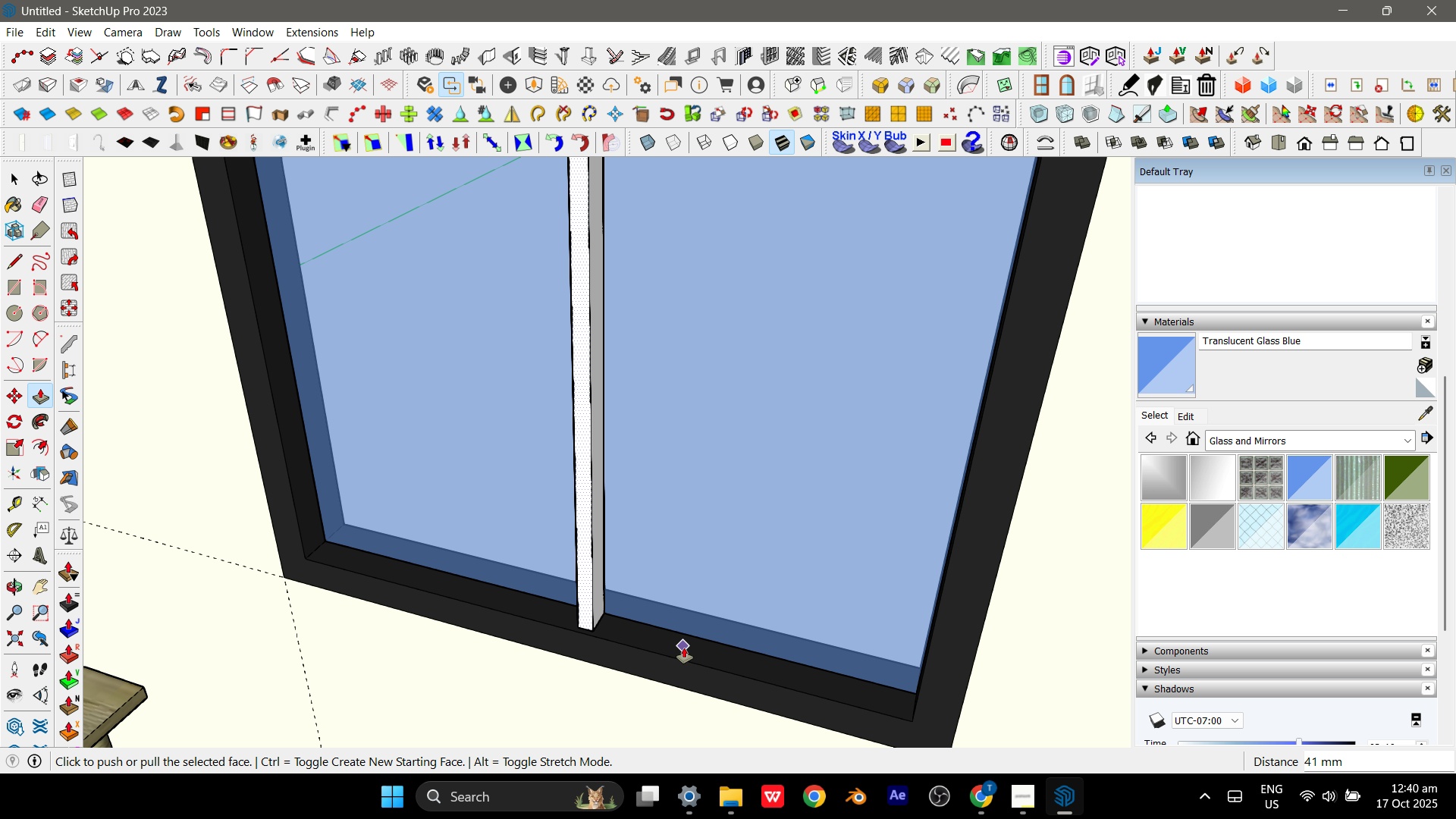 
scroll: coordinate [684, 650], scroll_direction: down, amount: 7.0
 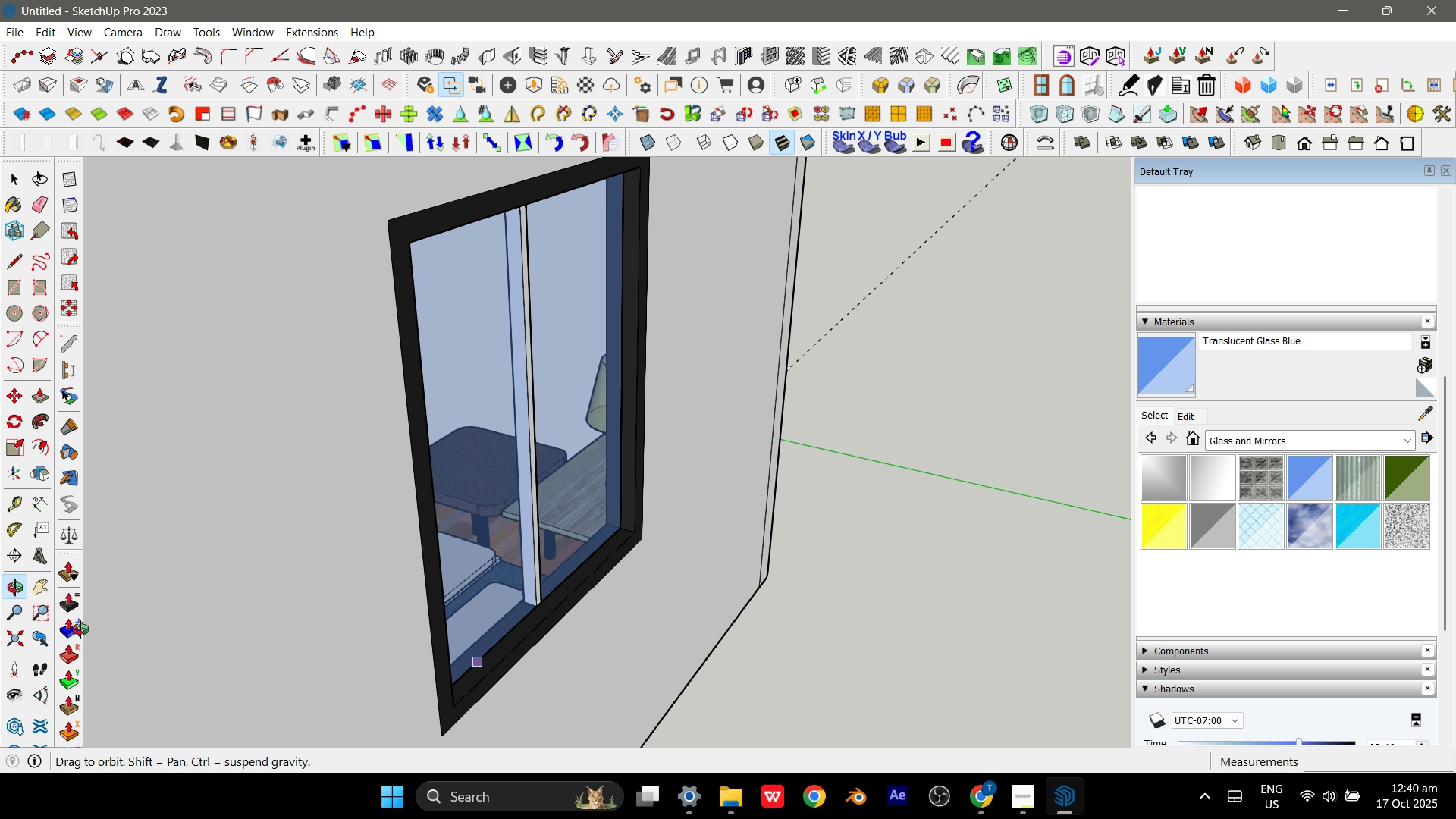 
scroll: coordinate [471, 643], scroll_direction: up, amount: 11.0
 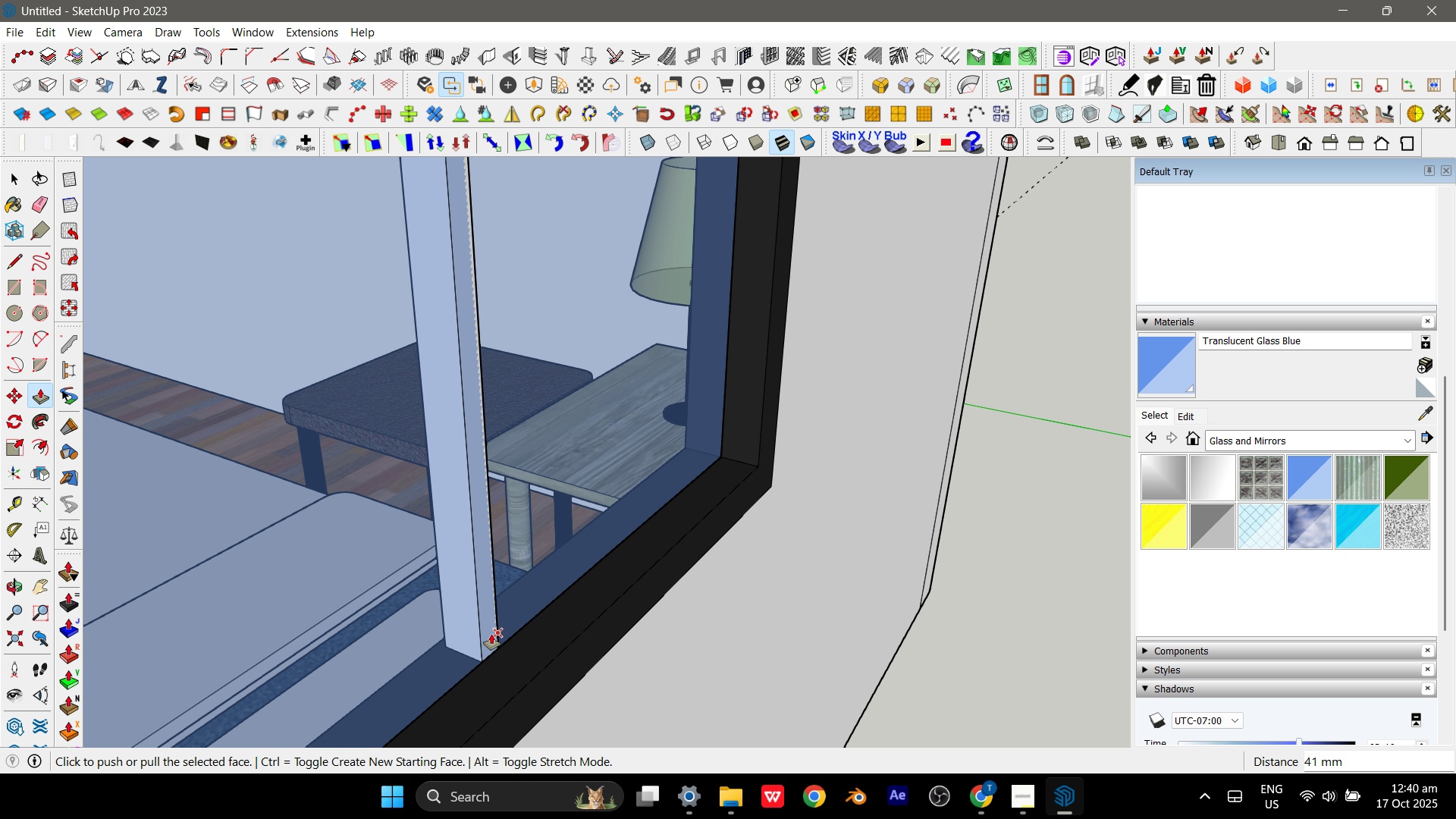 
left_click([491, 634])
 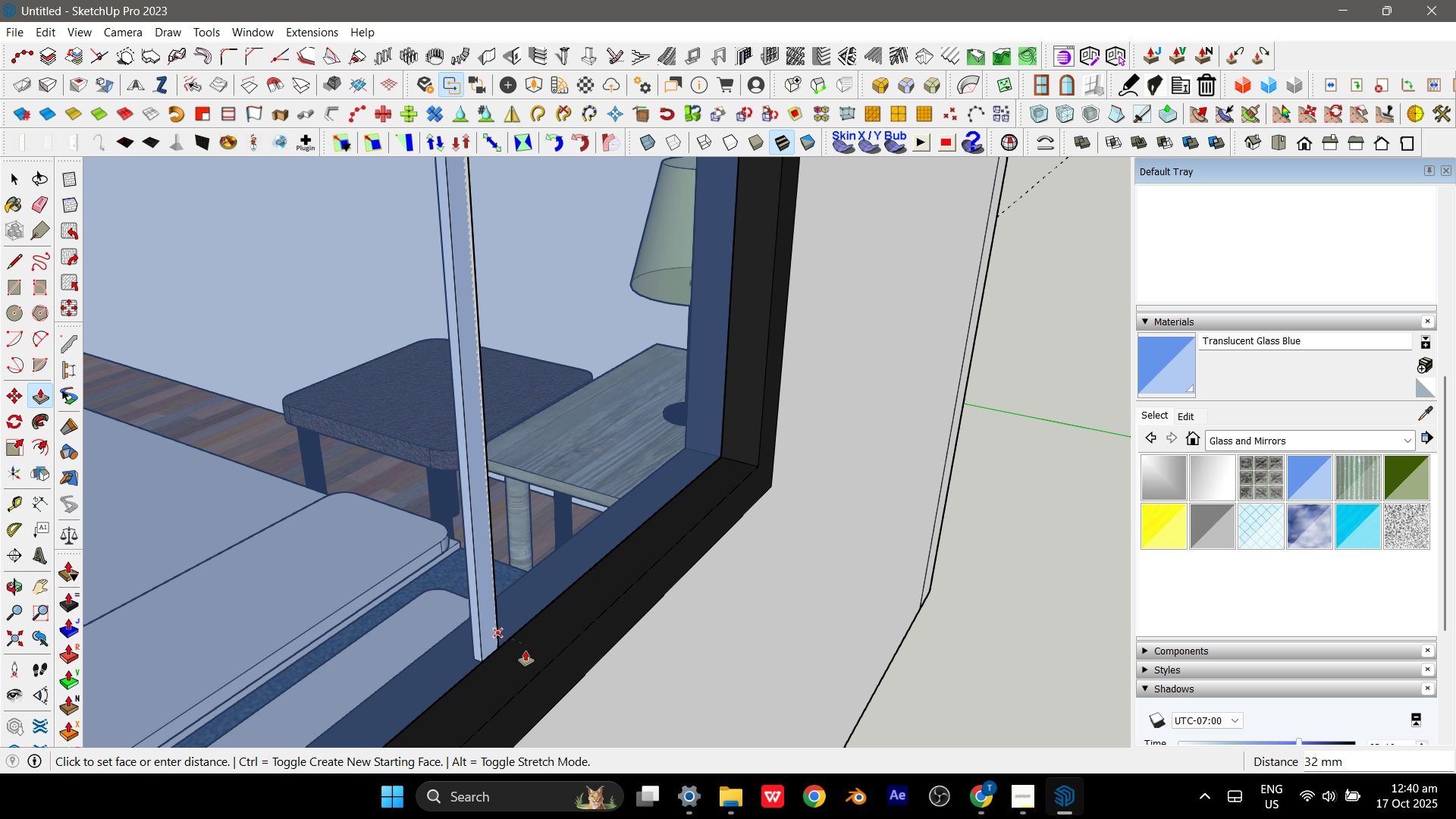 
key(Escape)
 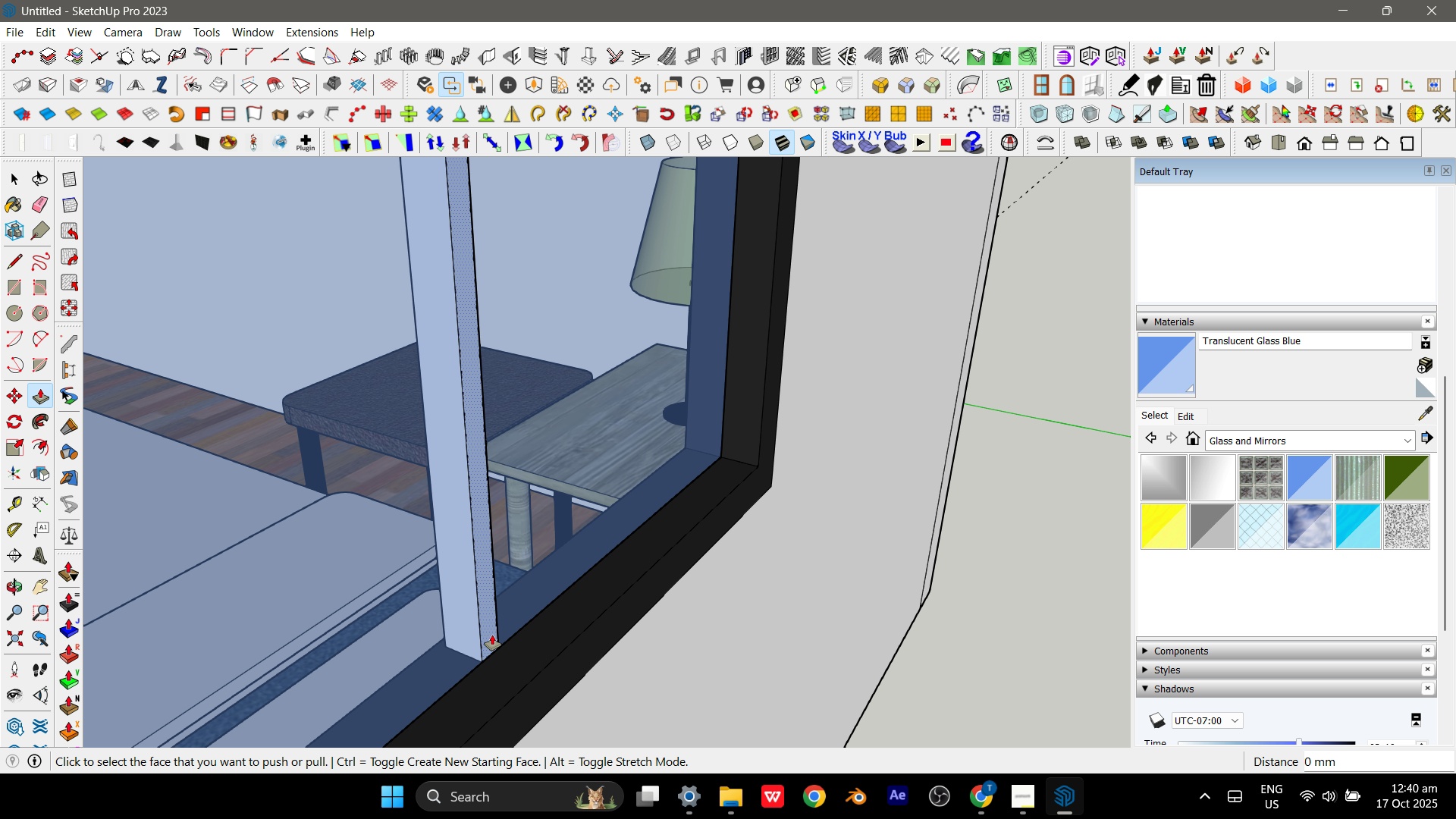 
left_click([492, 635])
 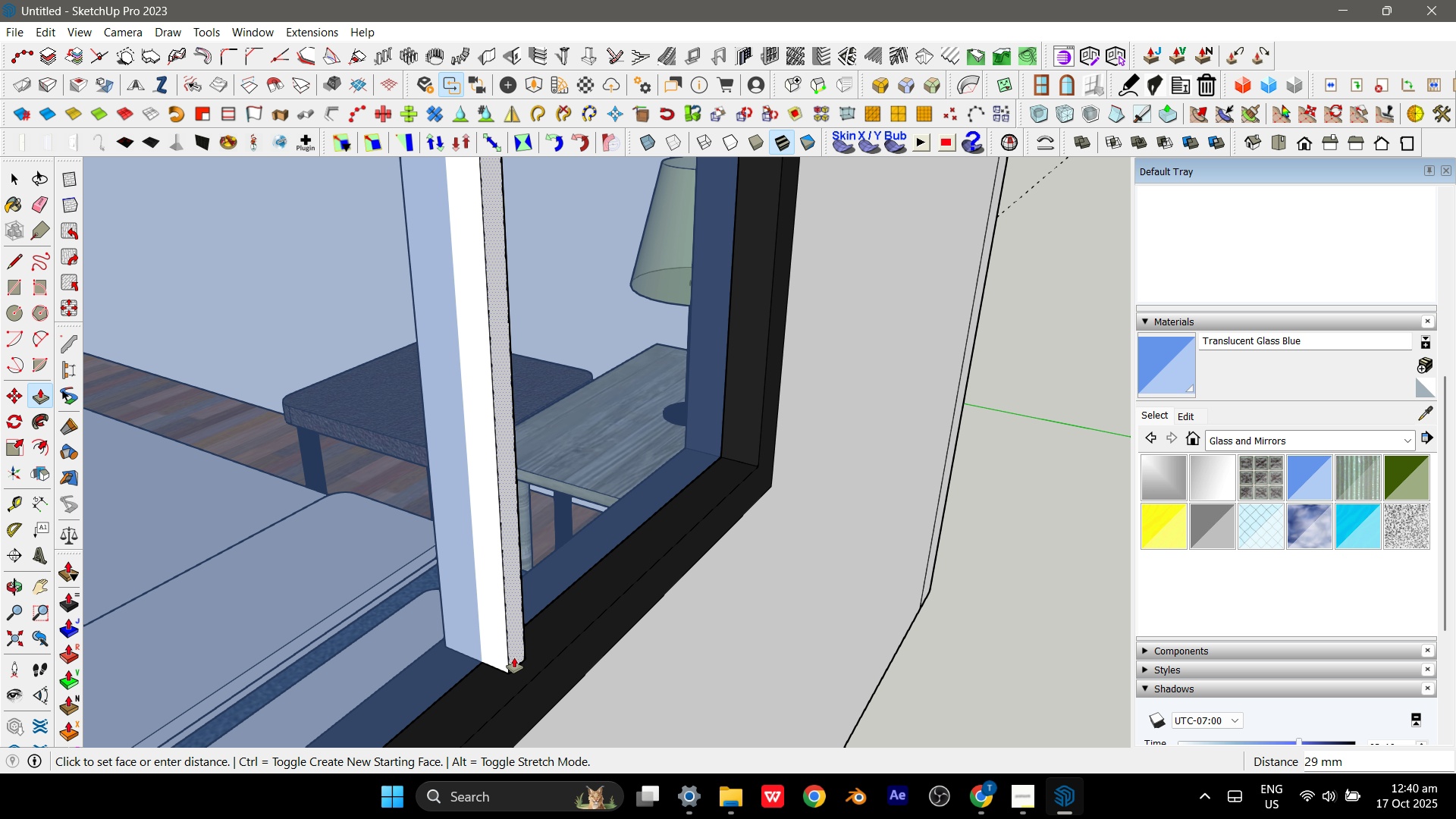 
left_click([514, 657])
 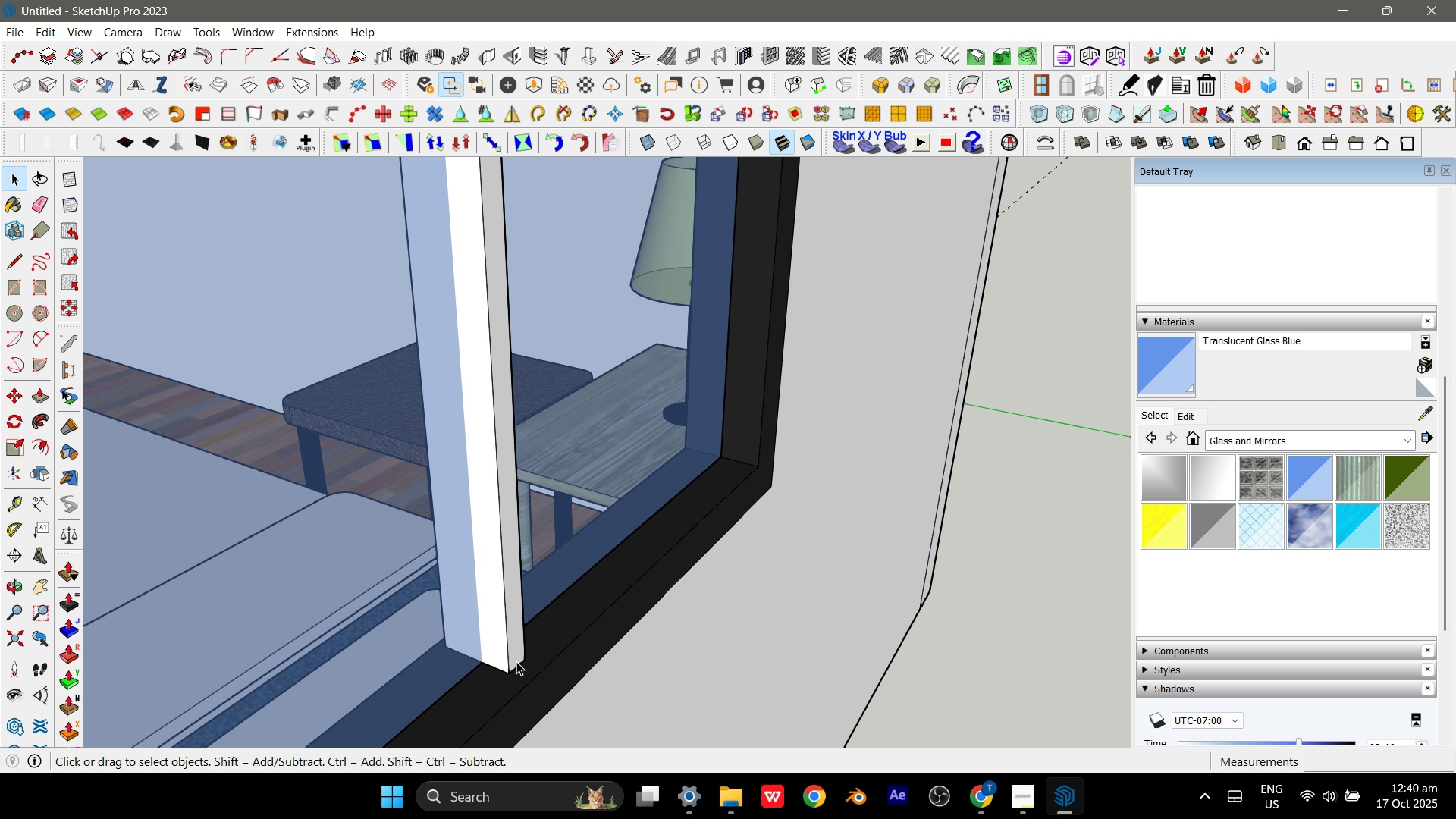 
key(Space)
 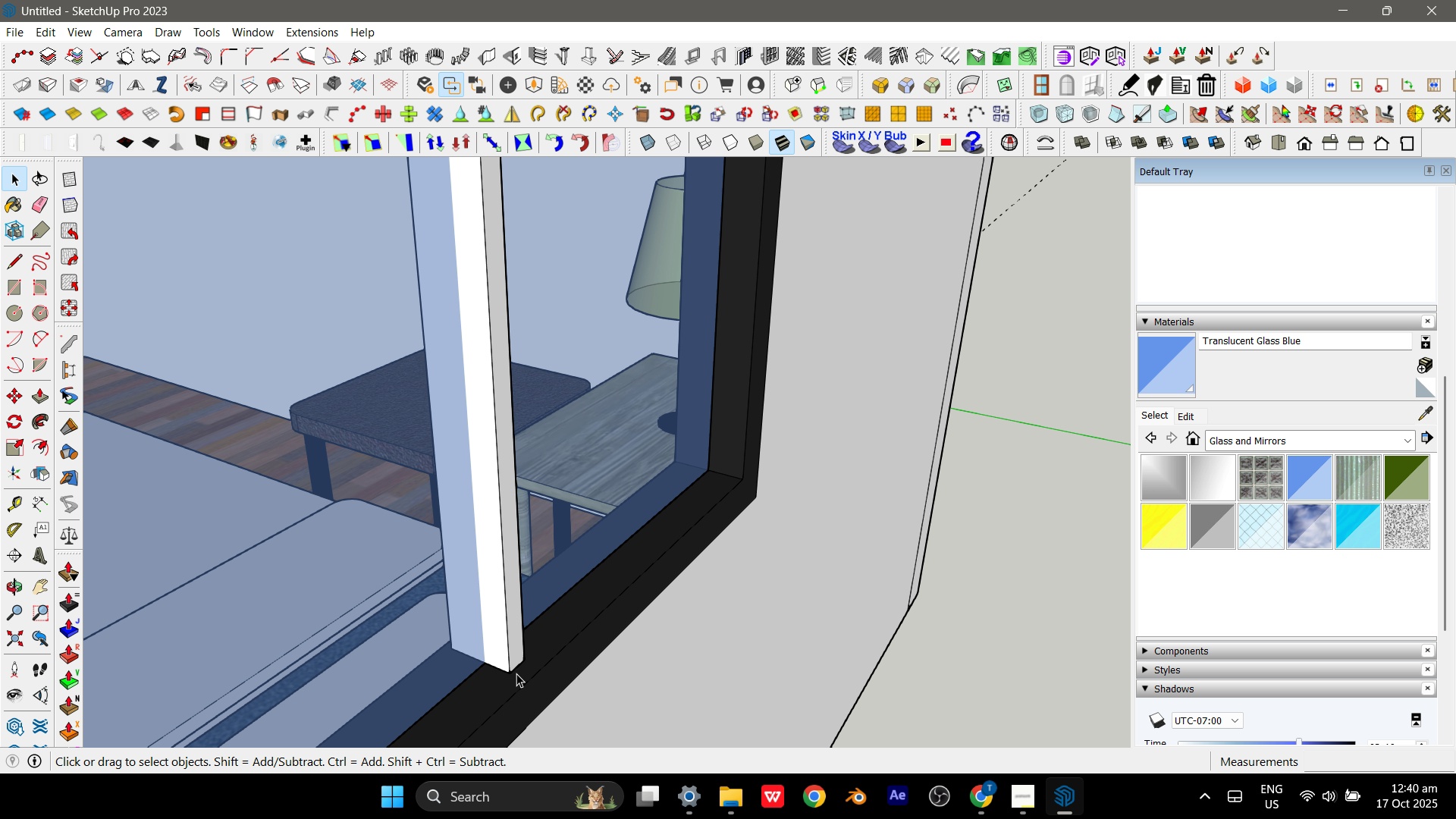 
scroll: coordinate [516, 673], scroll_direction: down, amount: 5.0
 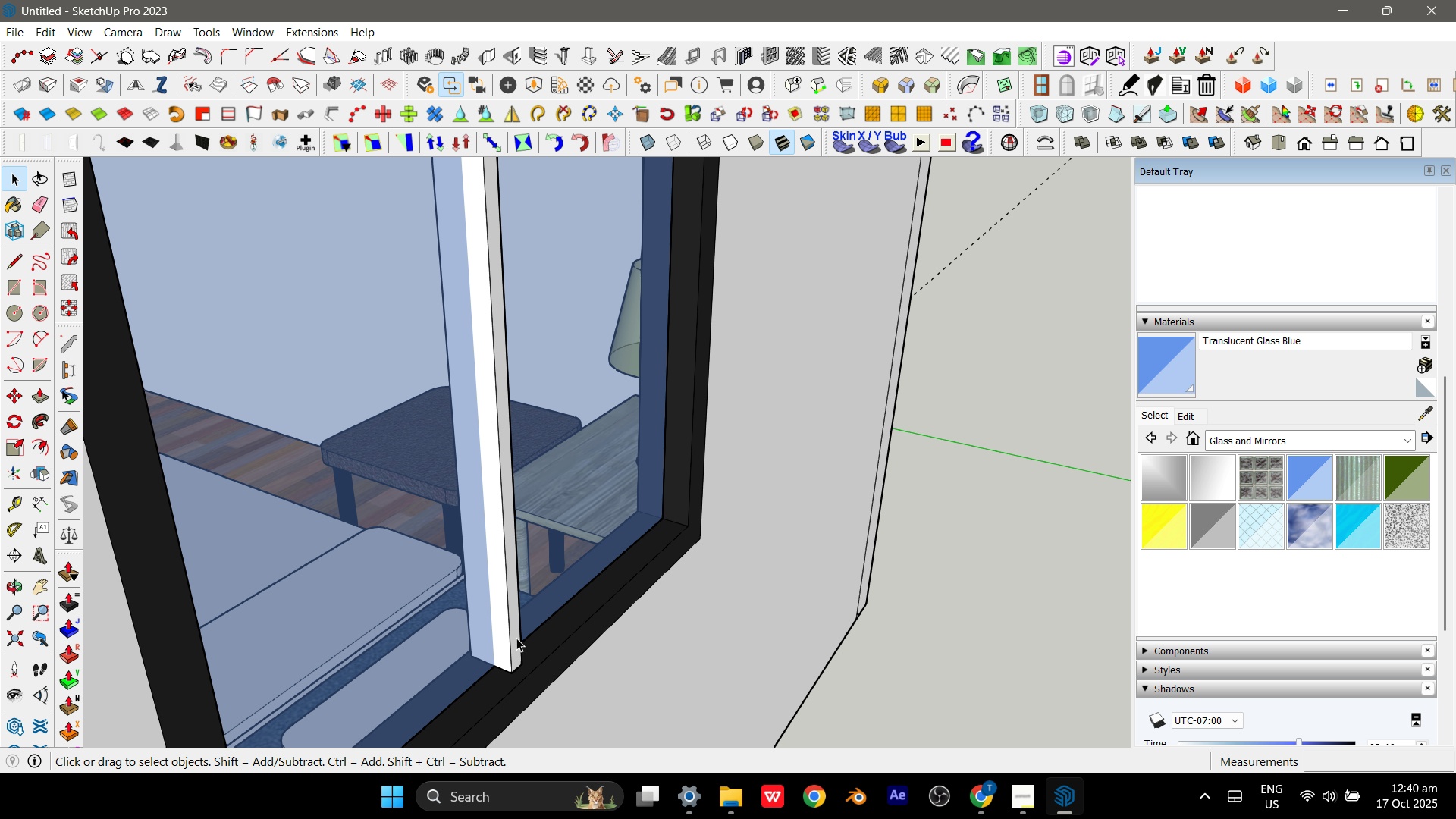 
double_click([516, 638])
 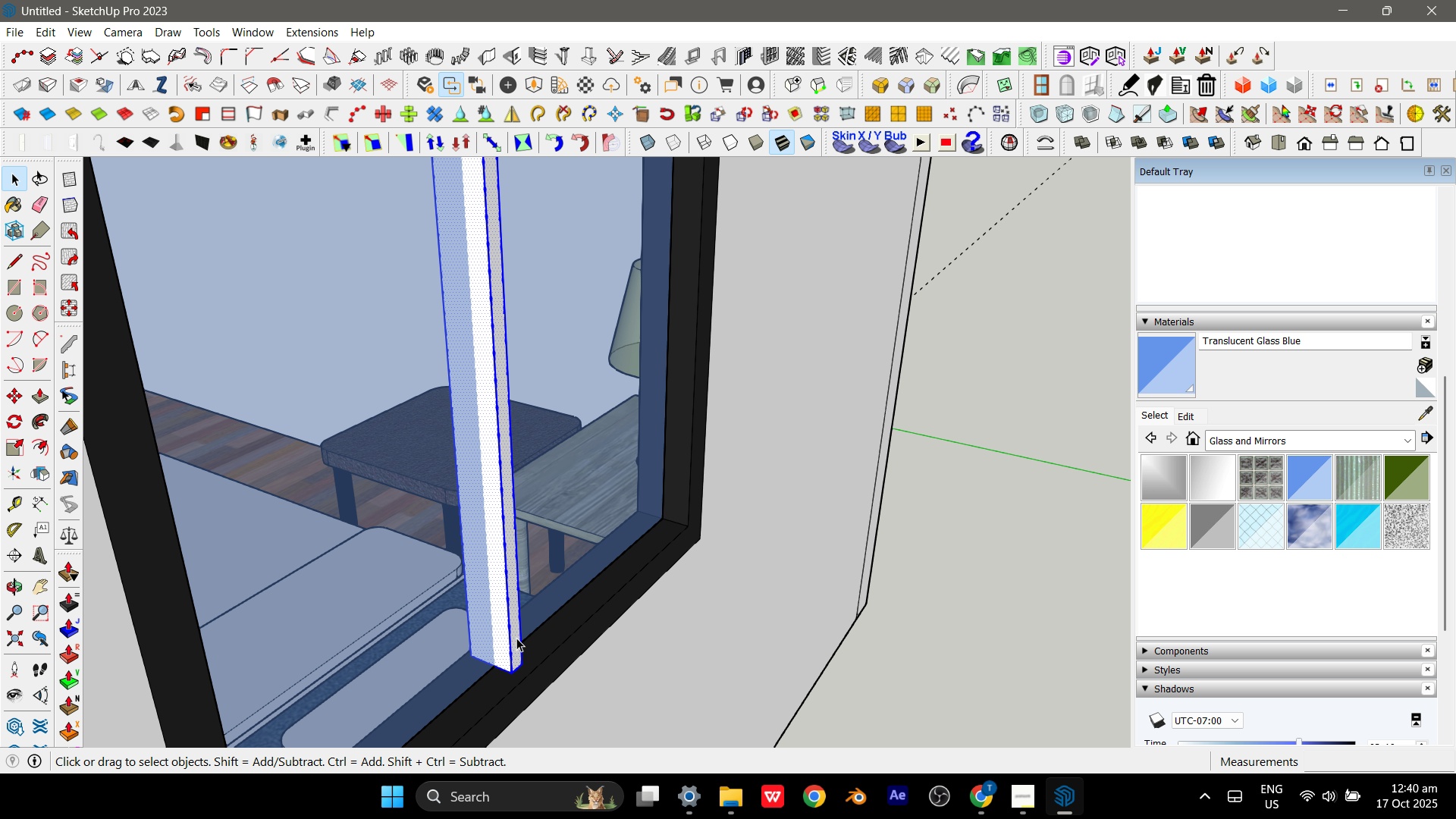 
triple_click([516, 638])
 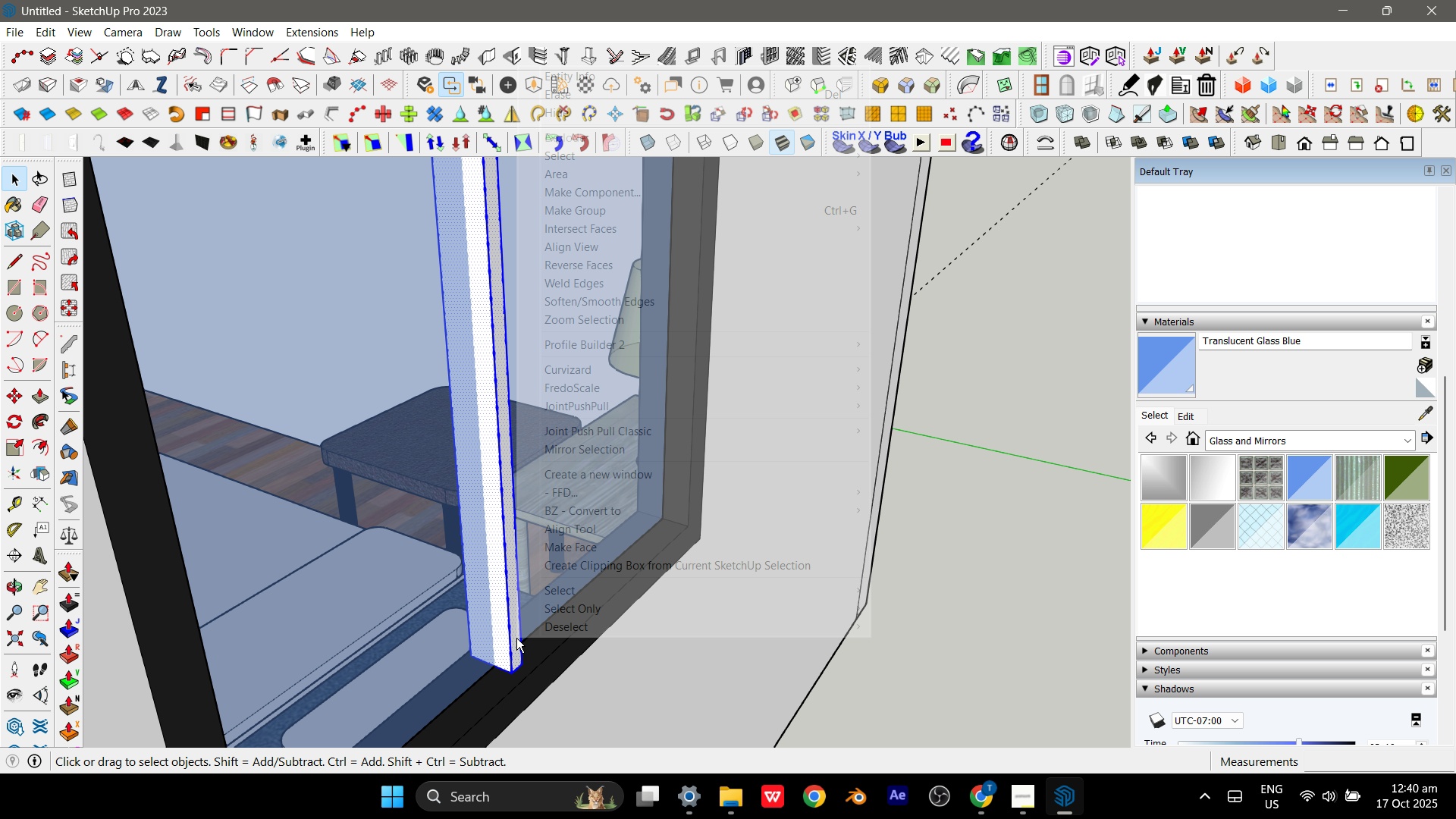 
right_click([516, 638])
 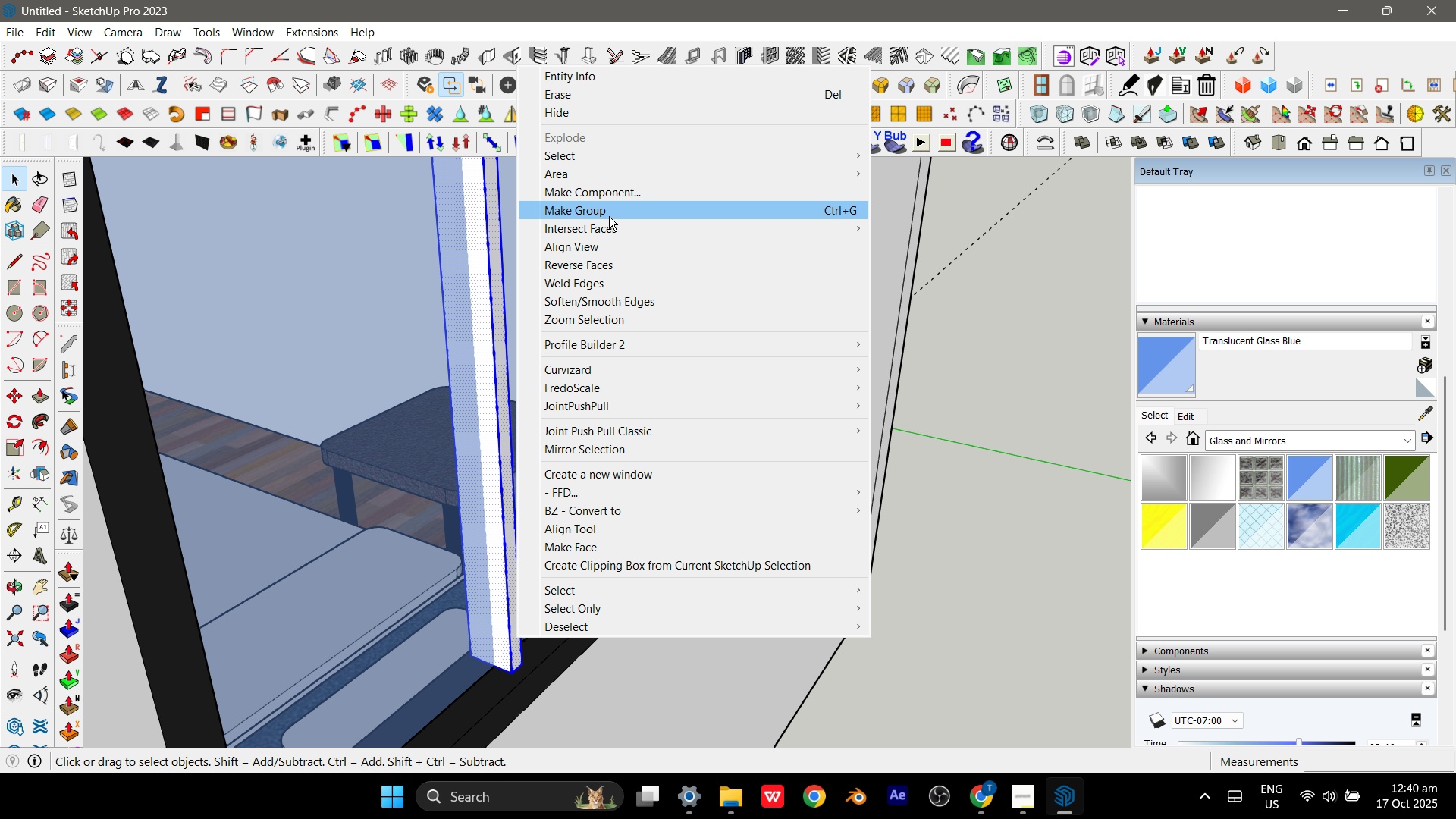 
left_click([609, 216])
 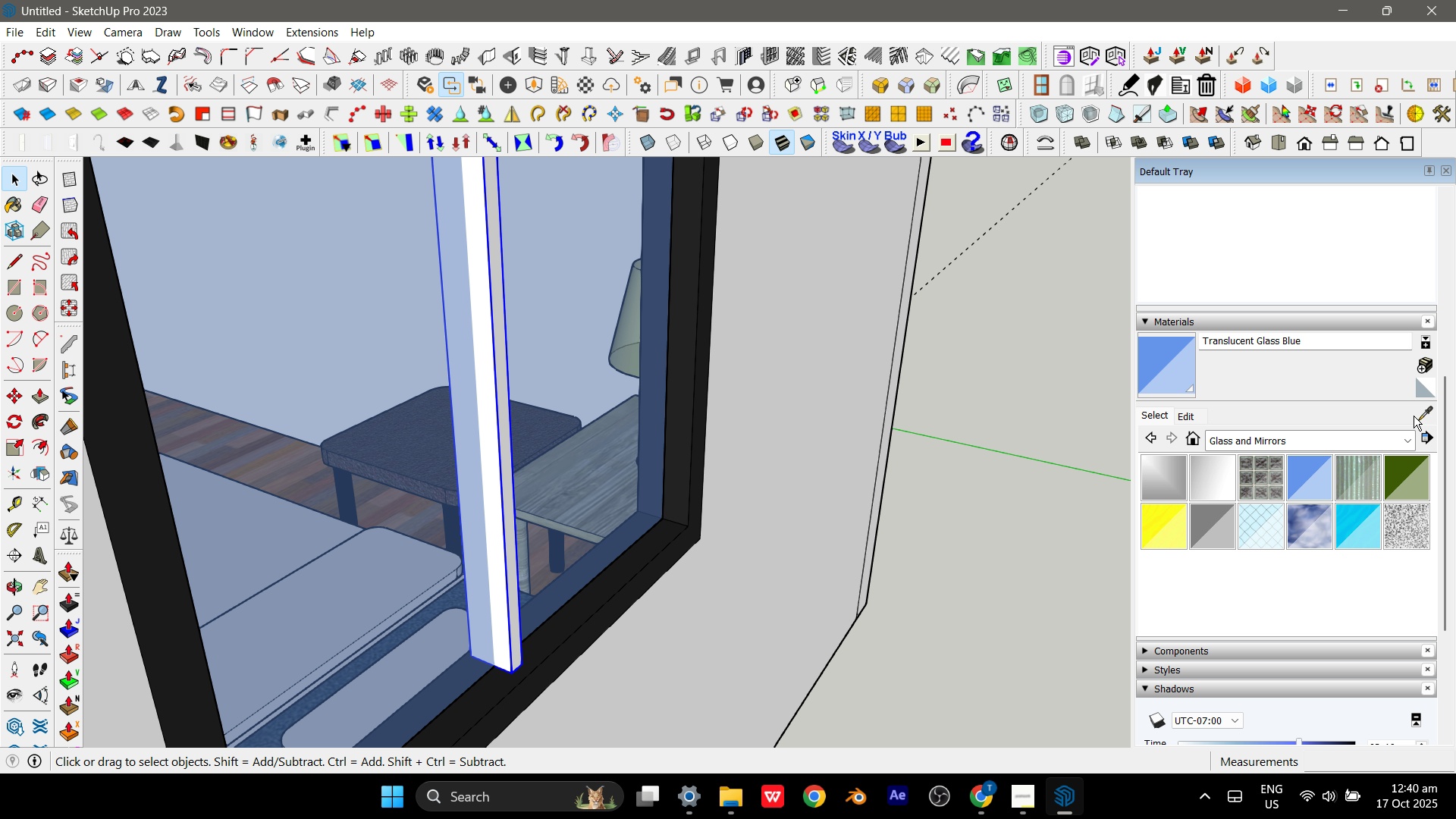 
left_click([1419, 414])
 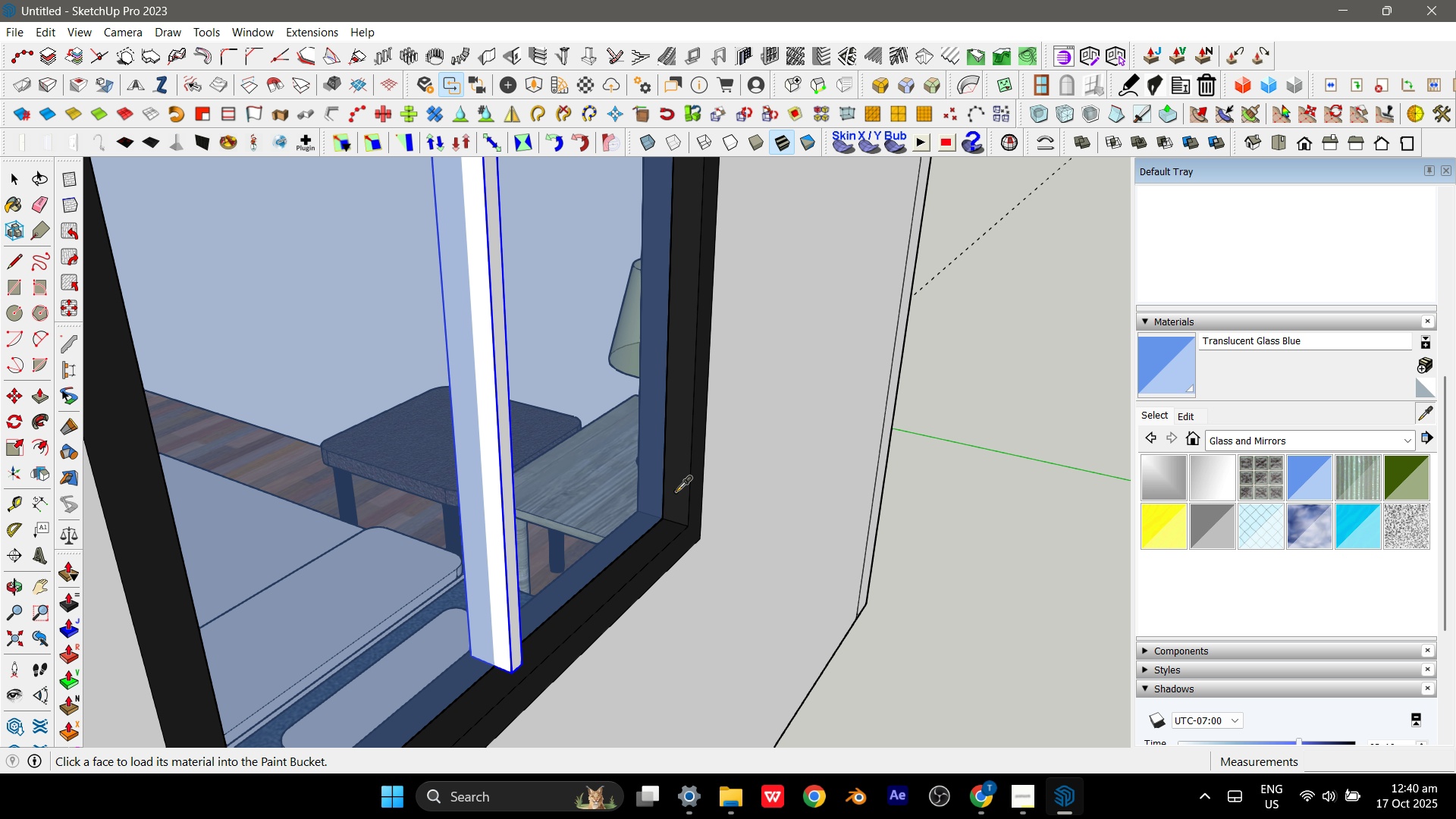 
left_click([684, 484])
 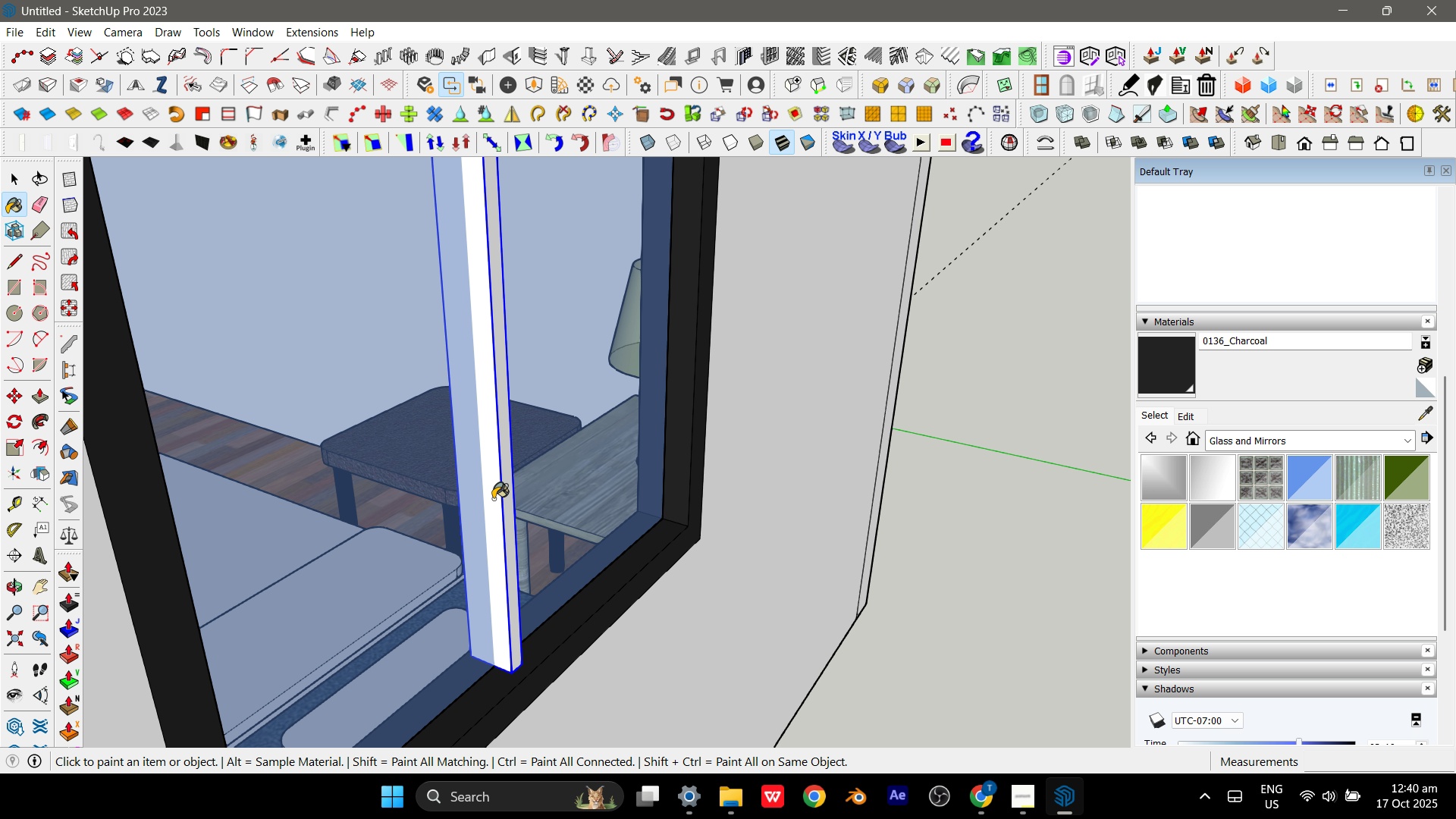 
left_click([493, 499])
 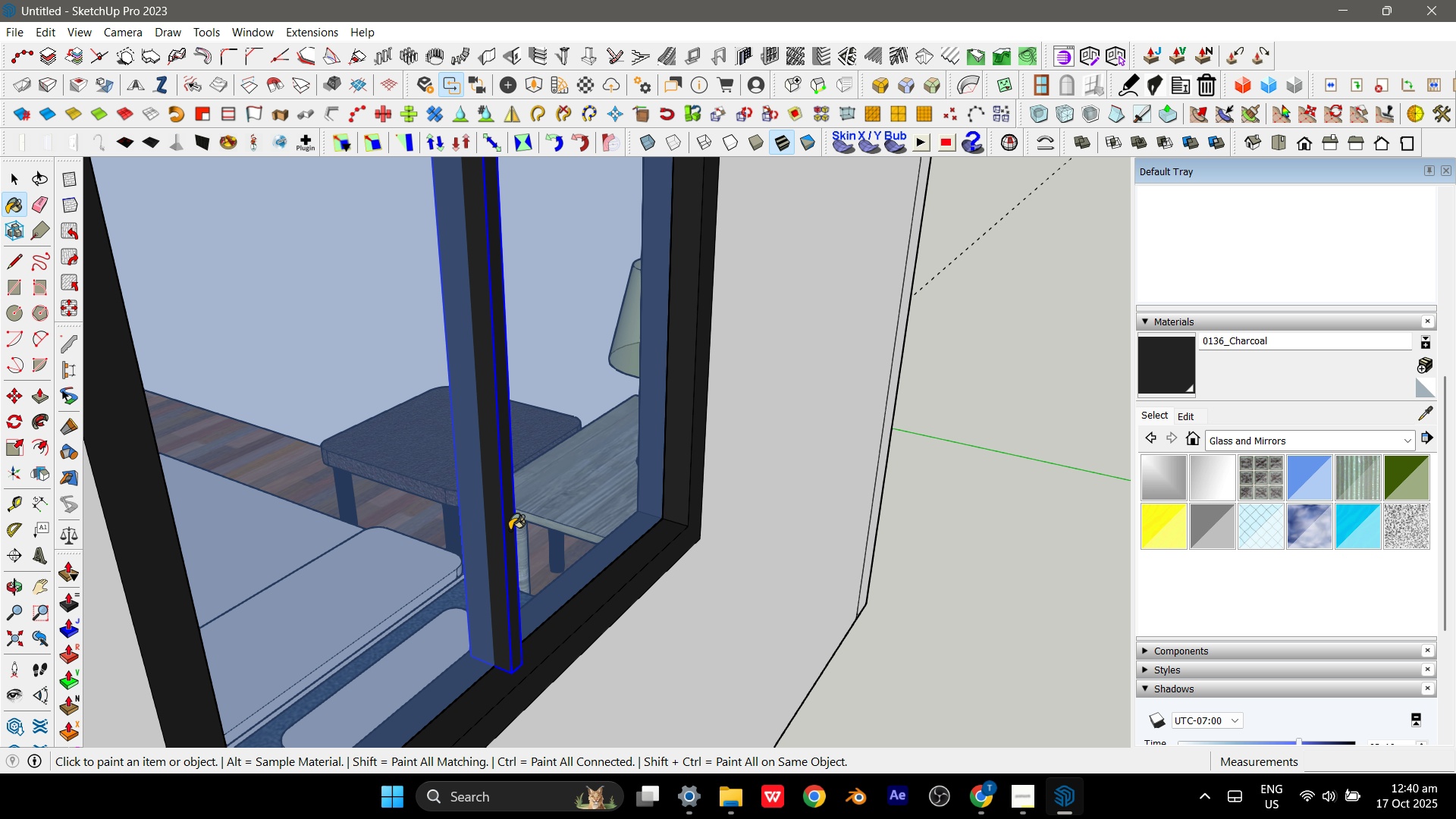 
scroll: coordinate [580, 619], scroll_direction: down, amount: 14.0
 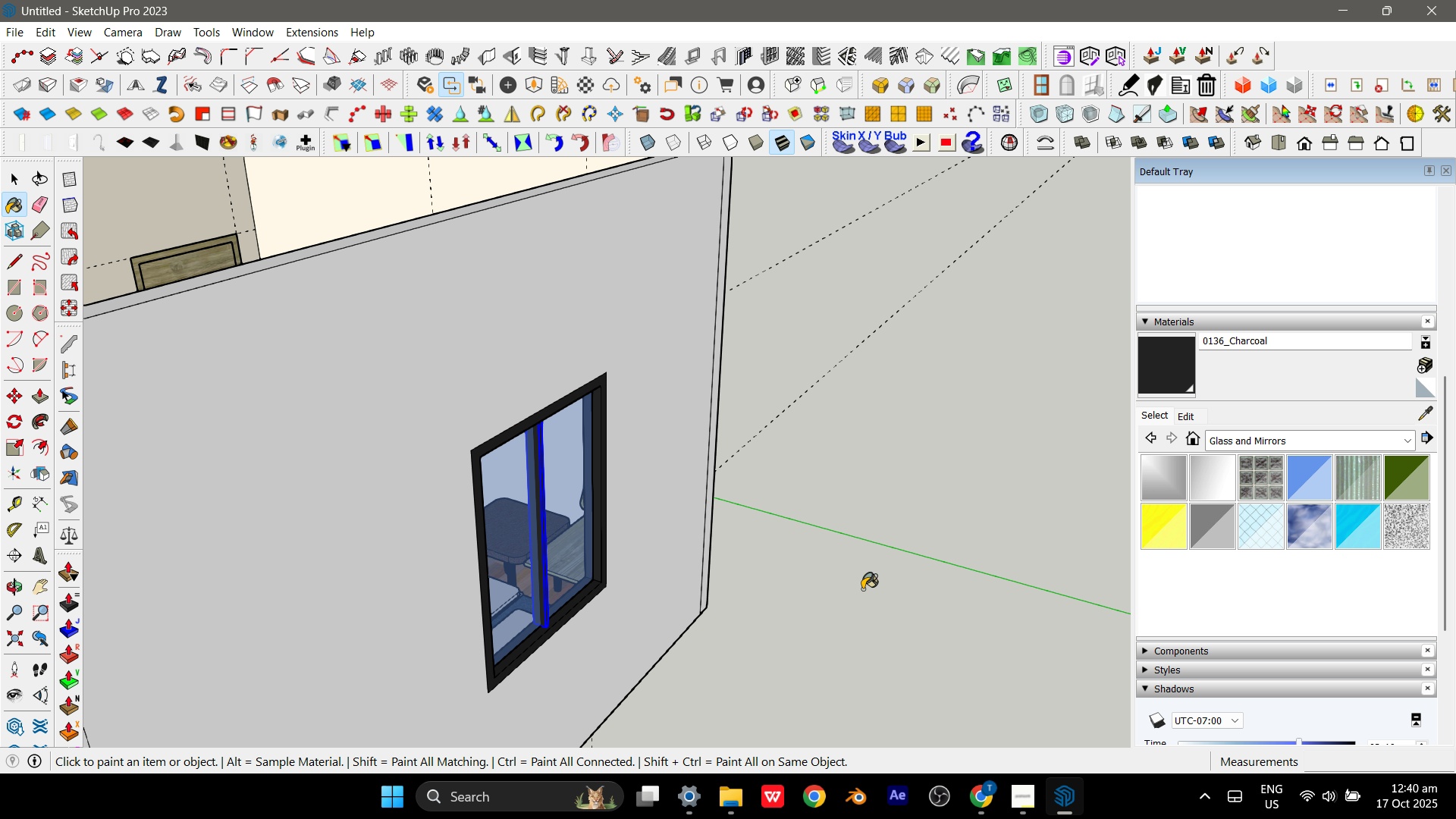 
left_click([862, 589])
 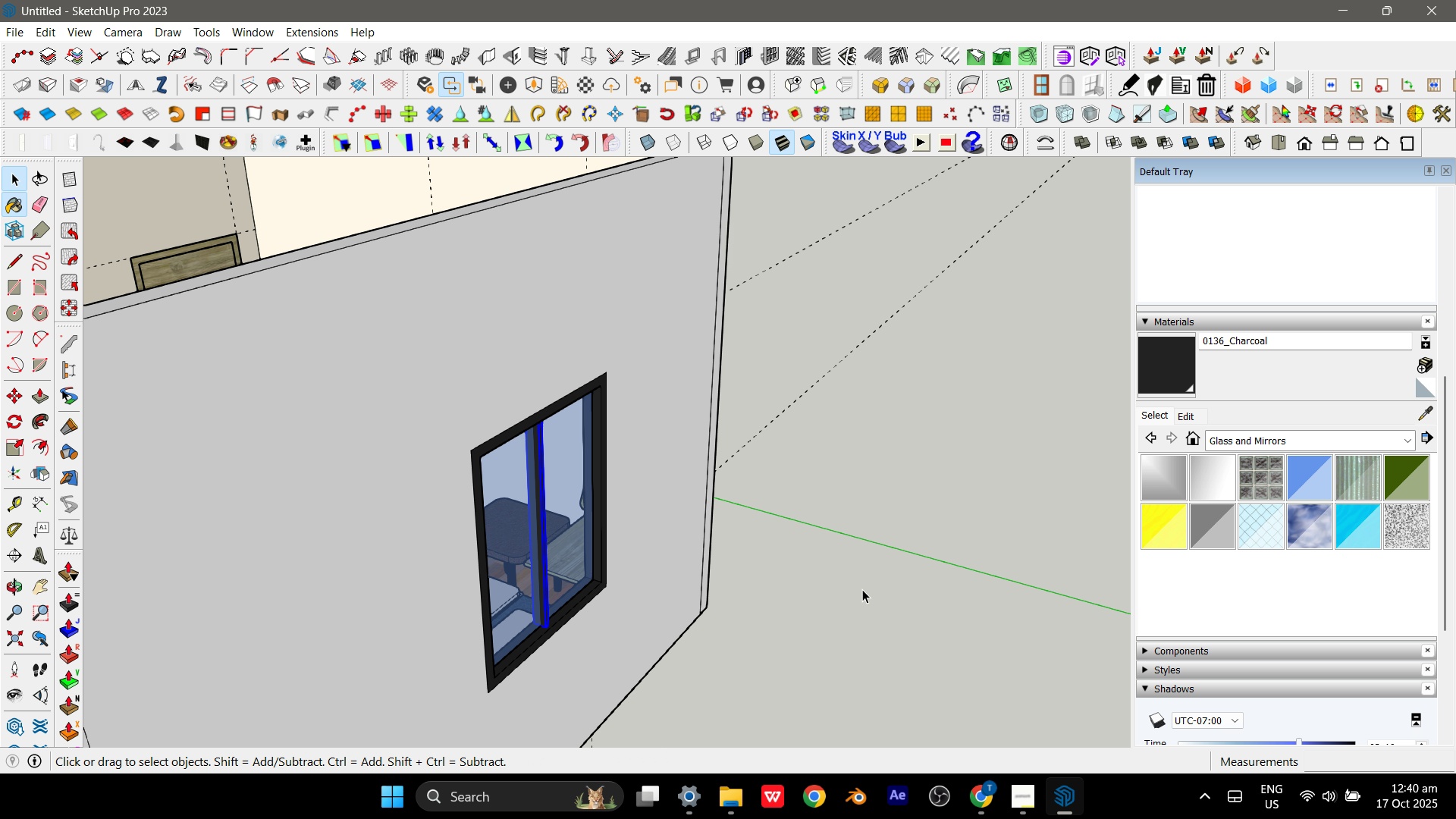 
key(Space)
 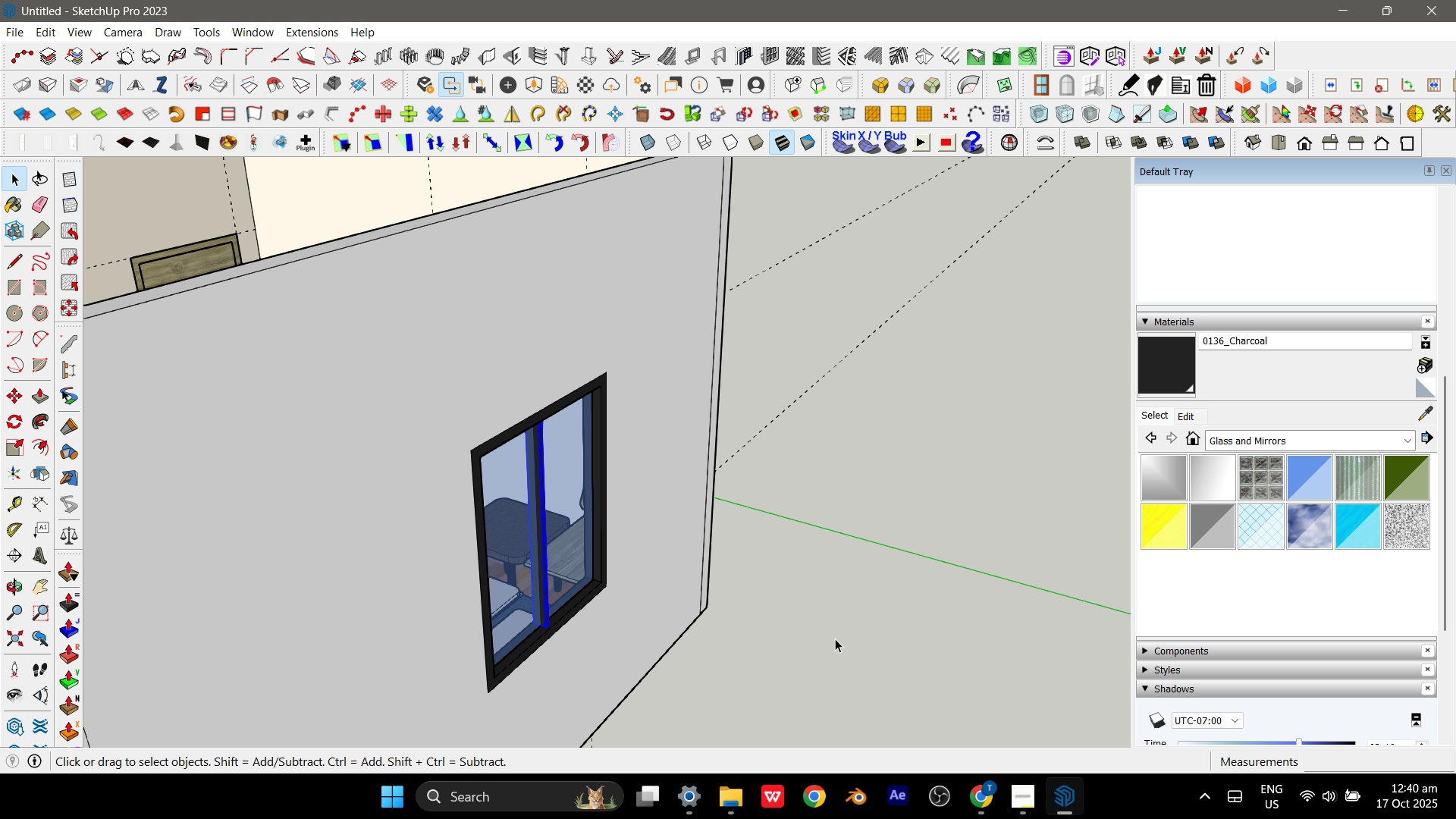 
double_click([835, 639])
 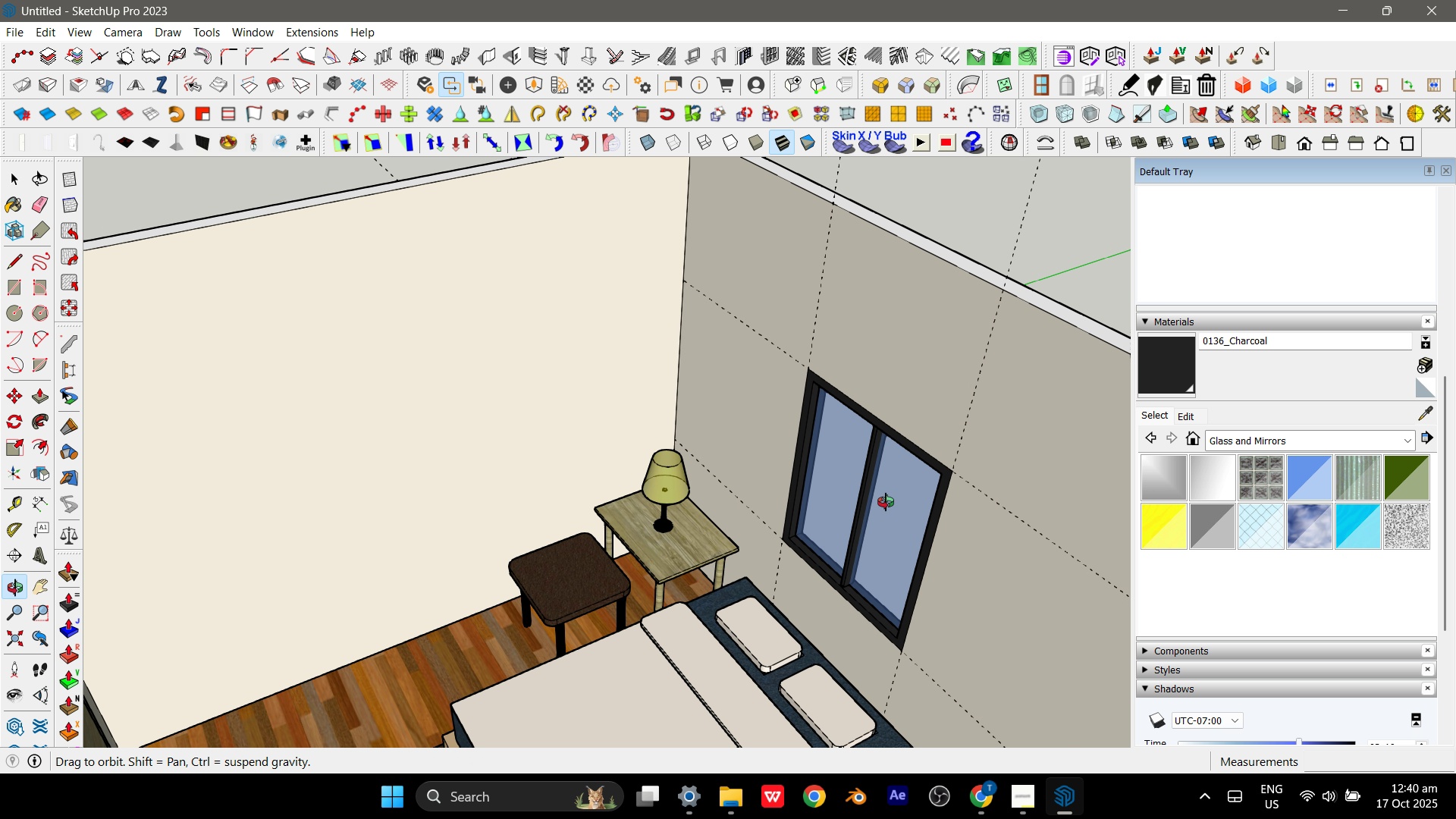 
scroll: coordinate [667, 452], scroll_direction: down, amount: 5.0
 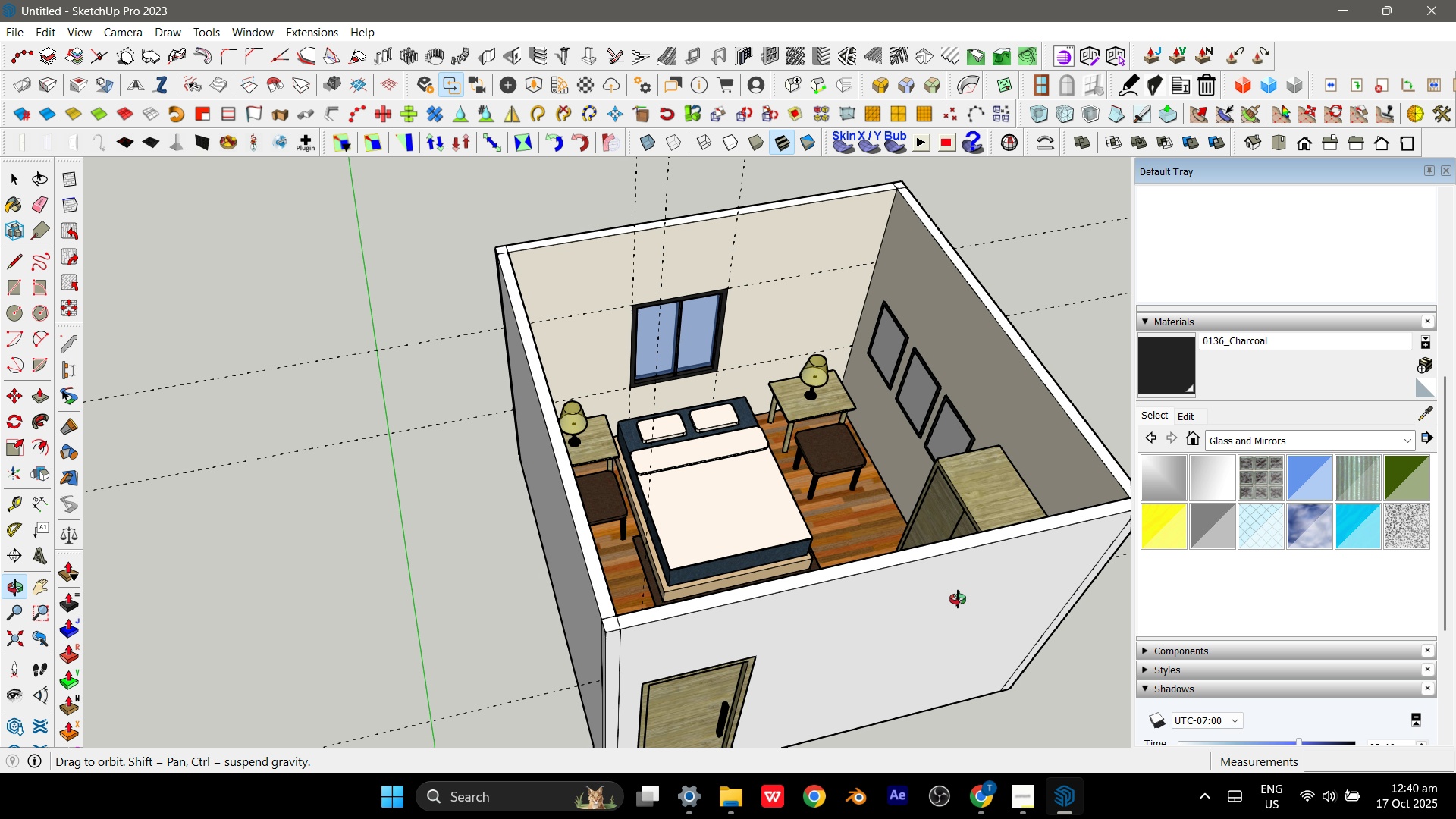 
scroll: coordinate [876, 322], scroll_direction: up, amount: 7.0
 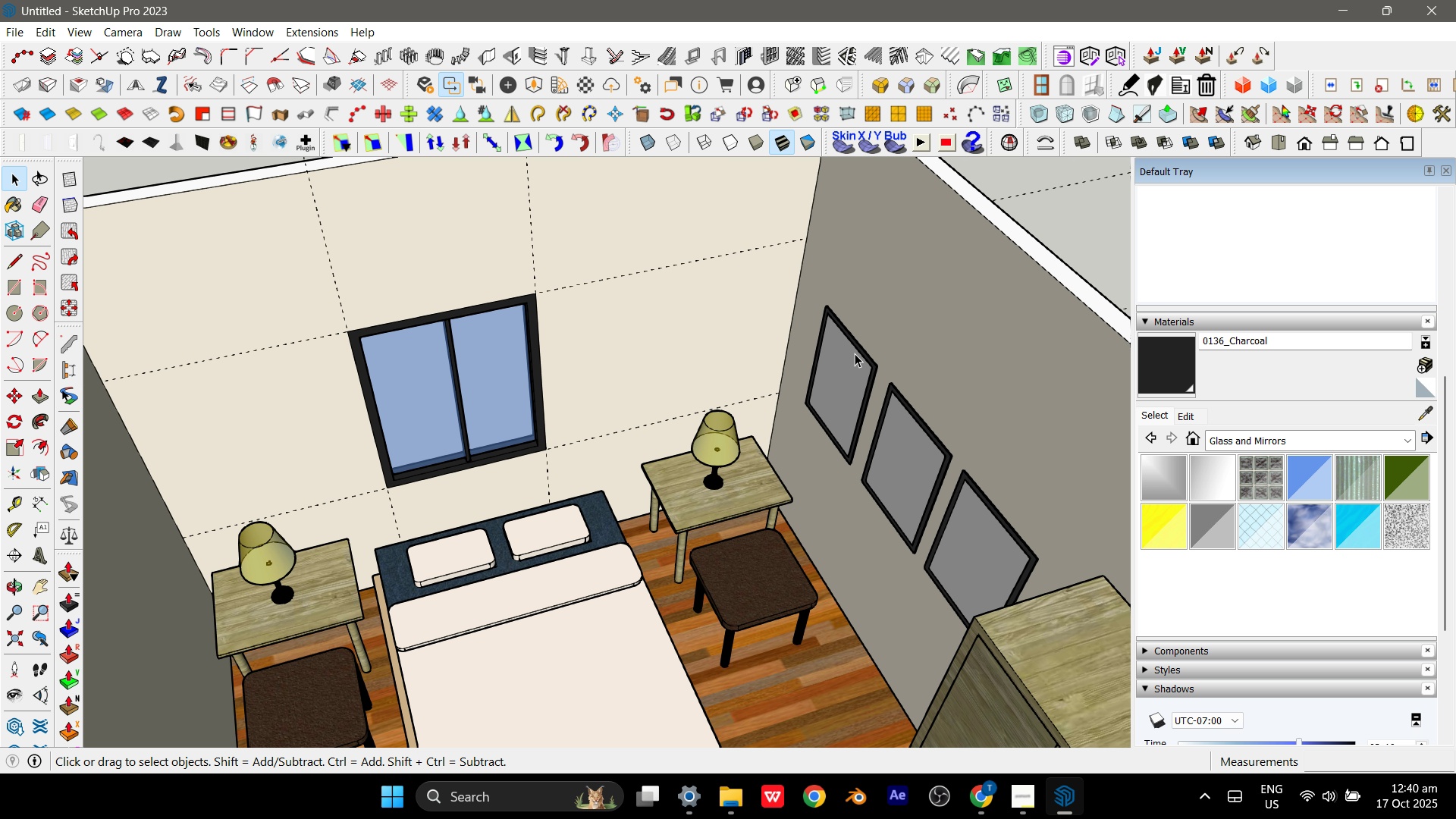 
left_click([855, 353])
 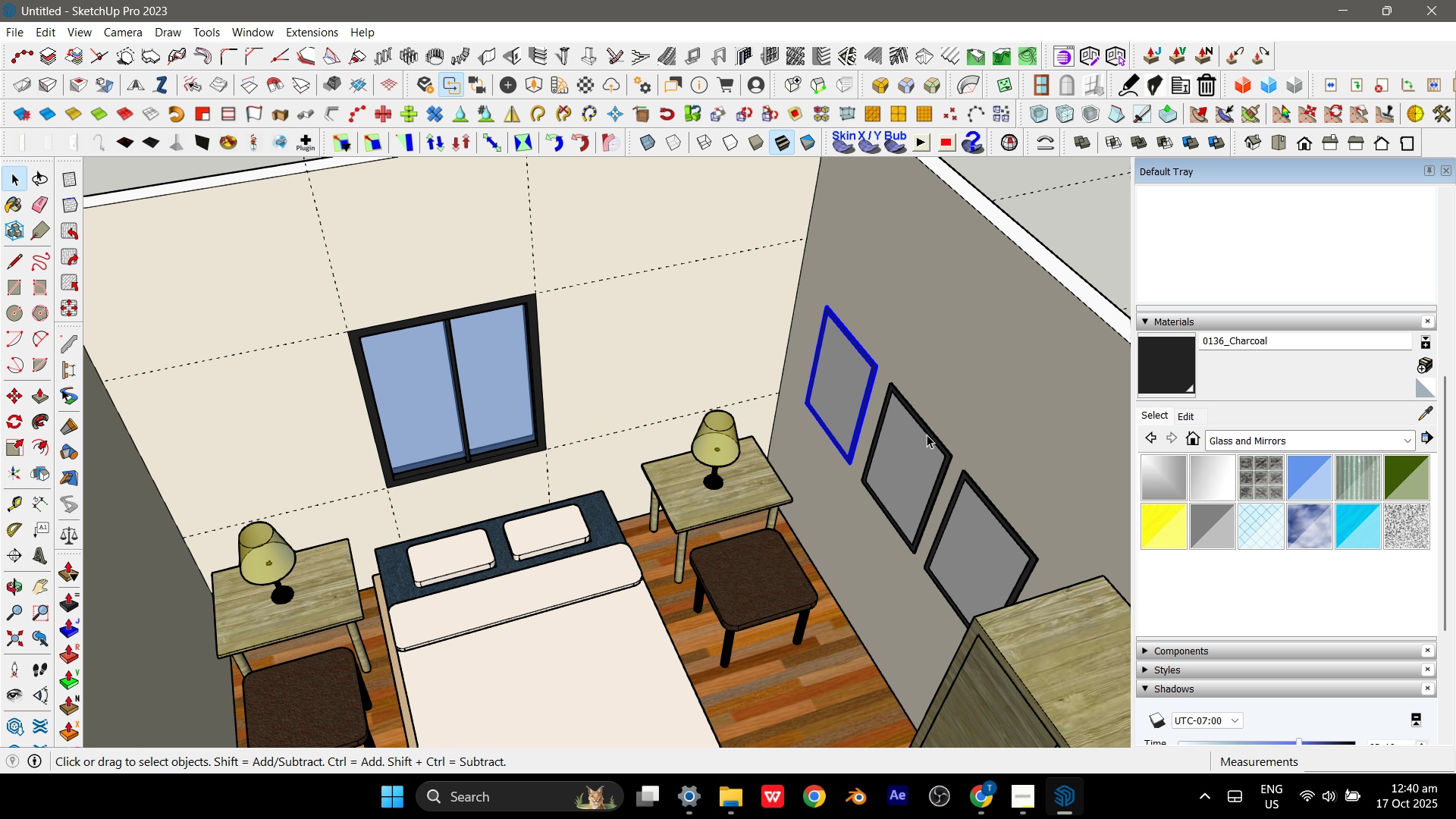 
hold_key(key=ControlLeft, duration=0.35)
left_click([927, 435])
 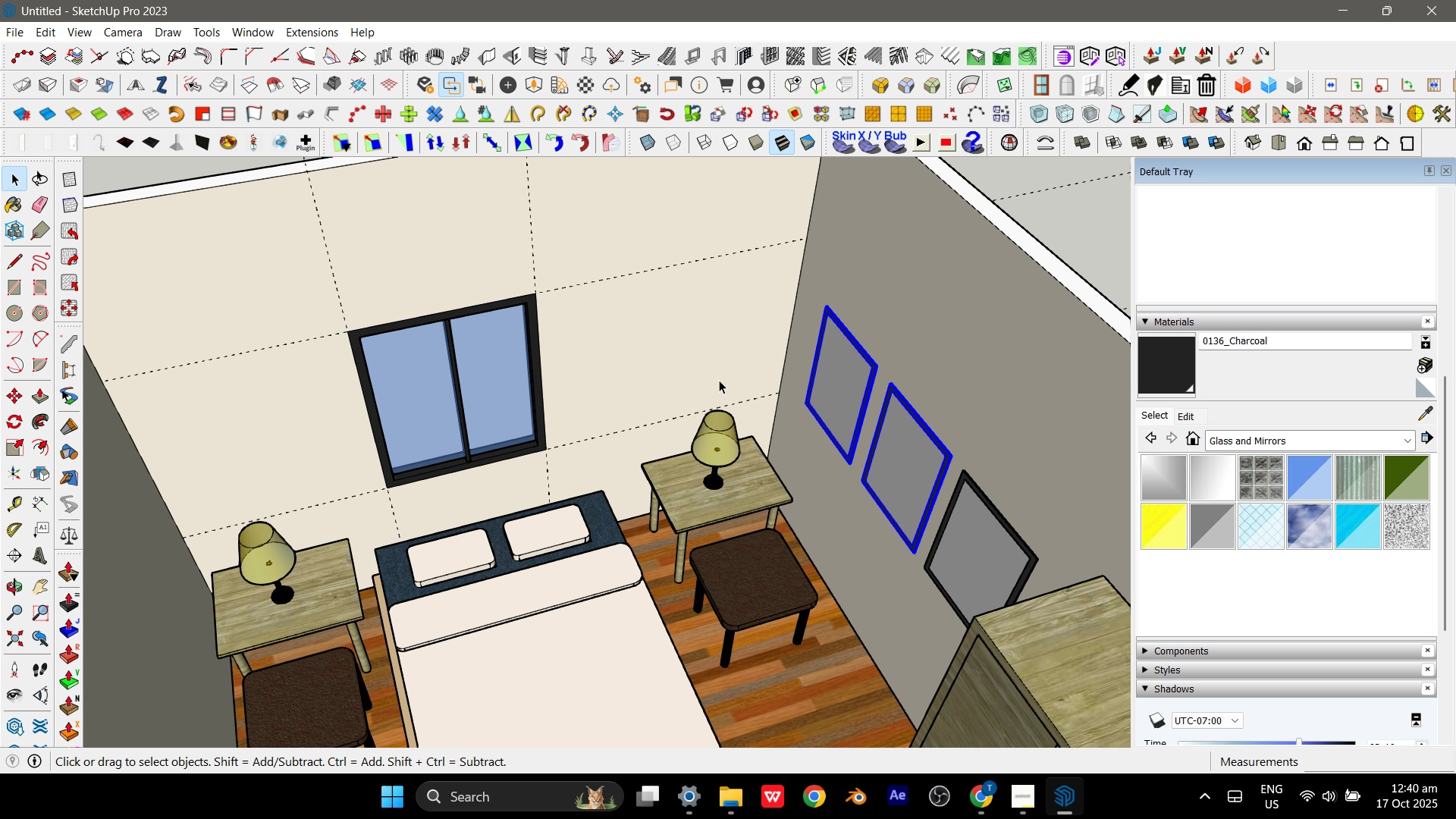 
scroll: coordinate [719, 380], scroll_direction: down, amount: 4.0
 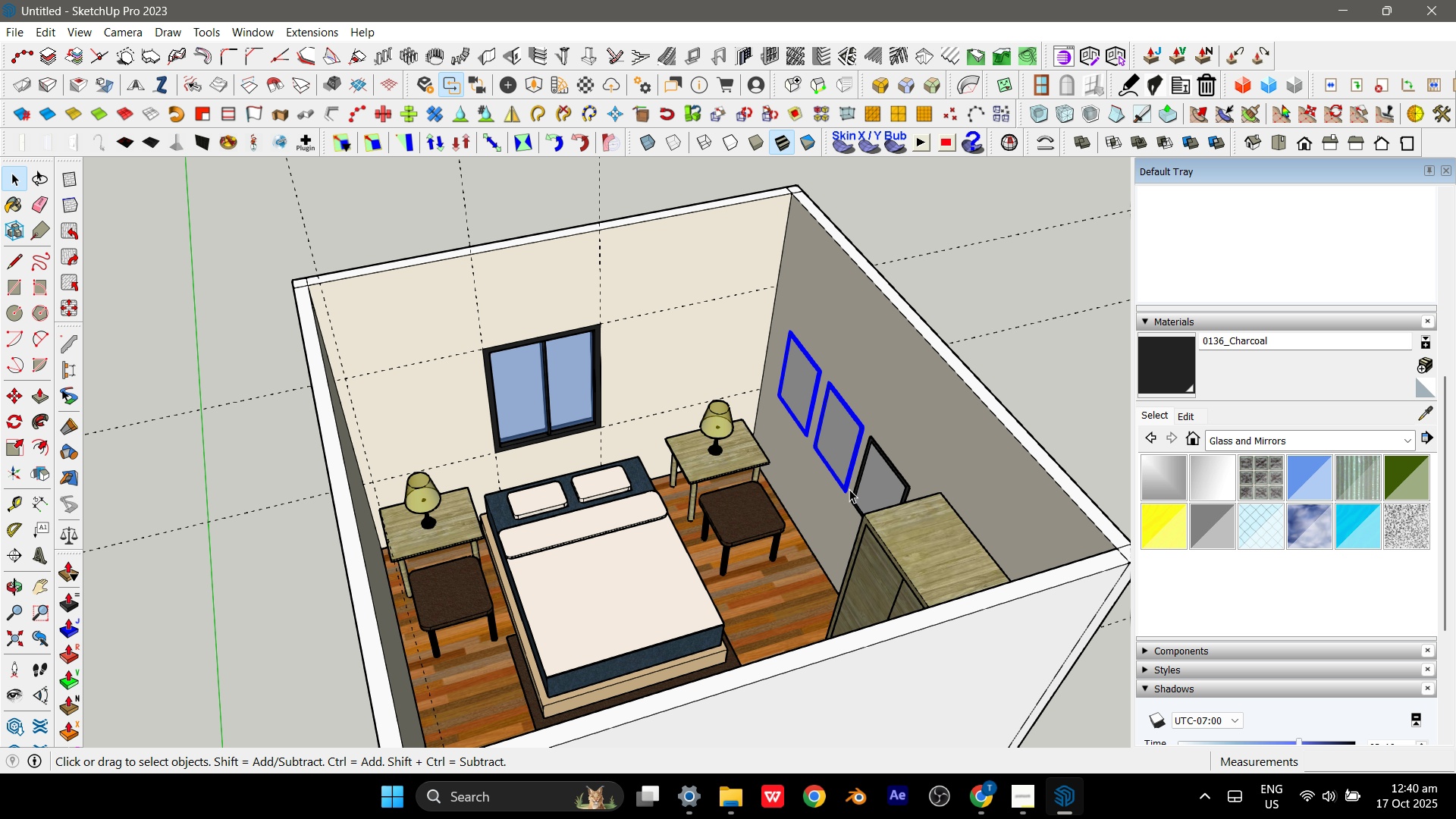 
hold_key(key=ControlLeft, duration=0.68)
left_click([912, 468])
 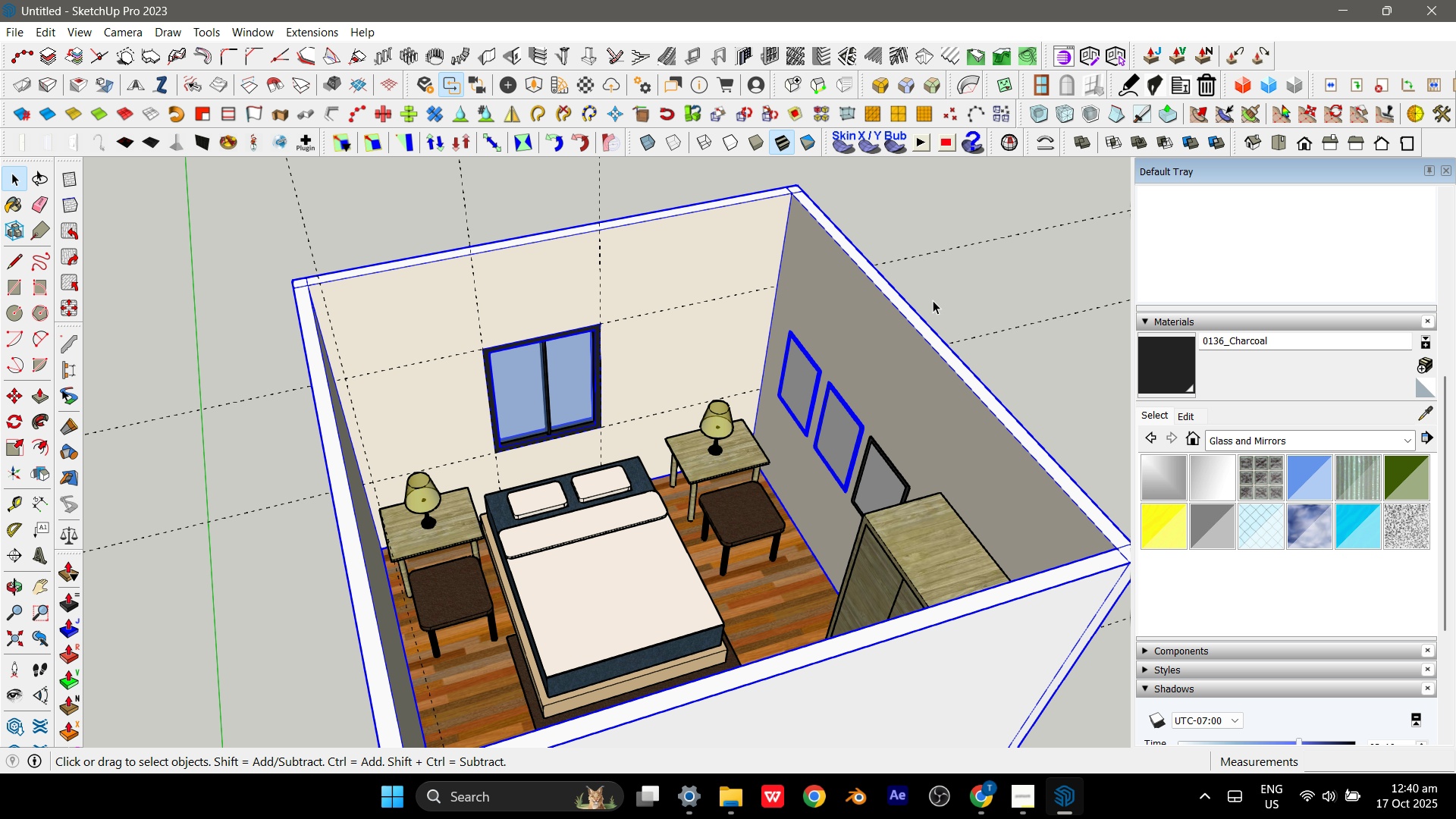 
left_click([959, 256])
 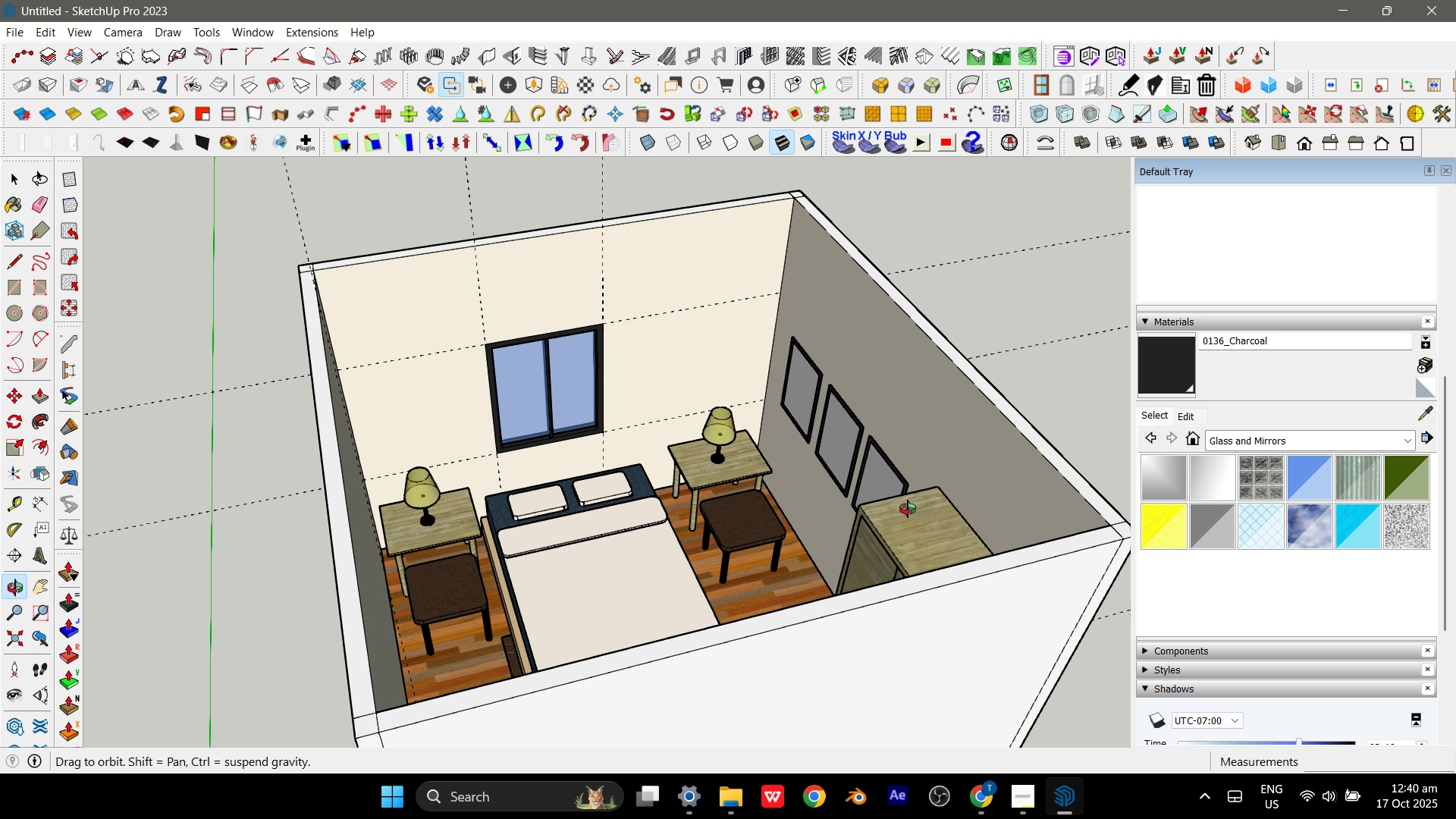 
scroll: coordinate [767, 444], scroll_direction: up, amount: 4.0
 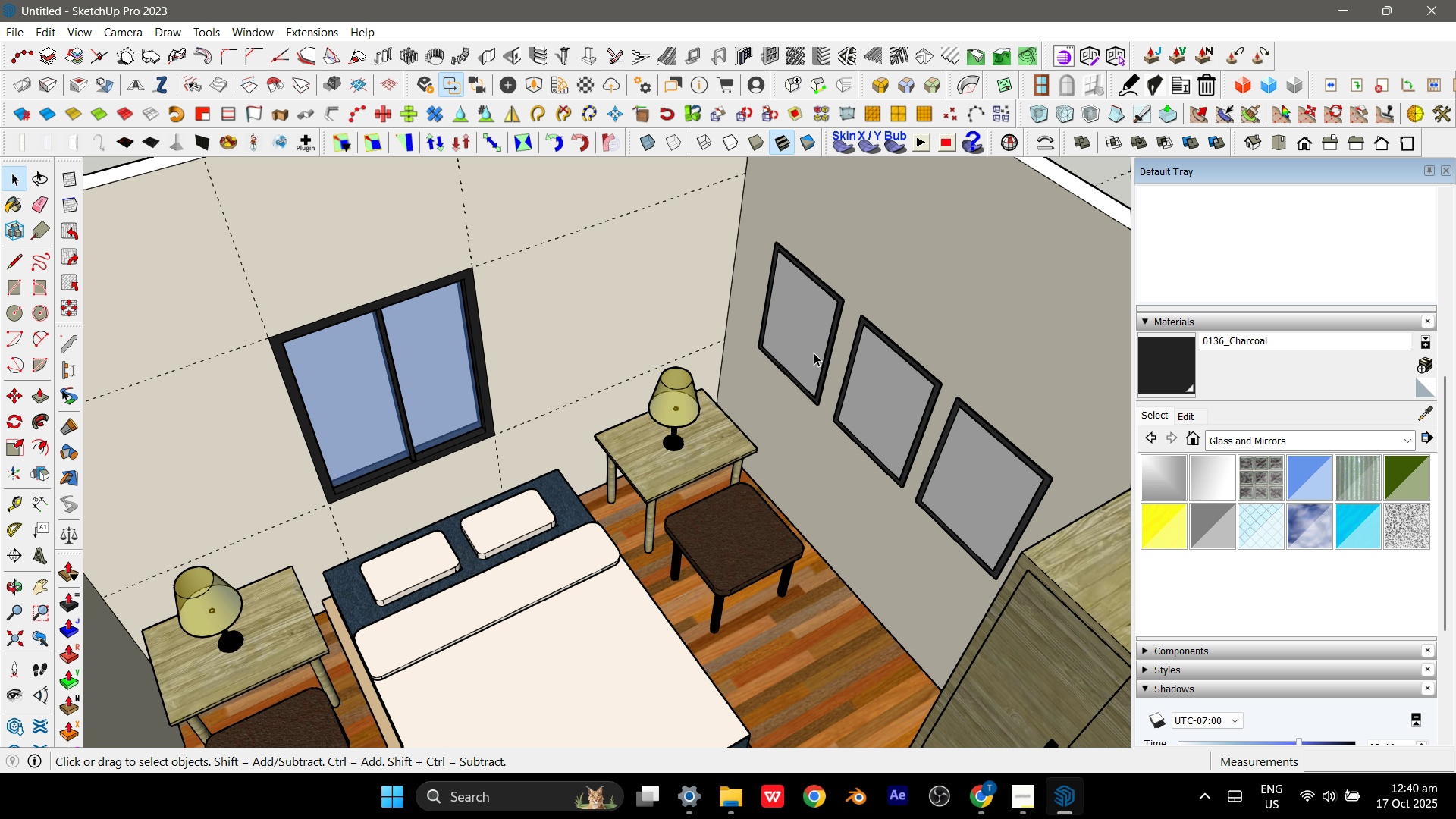 
left_click([821, 337])
 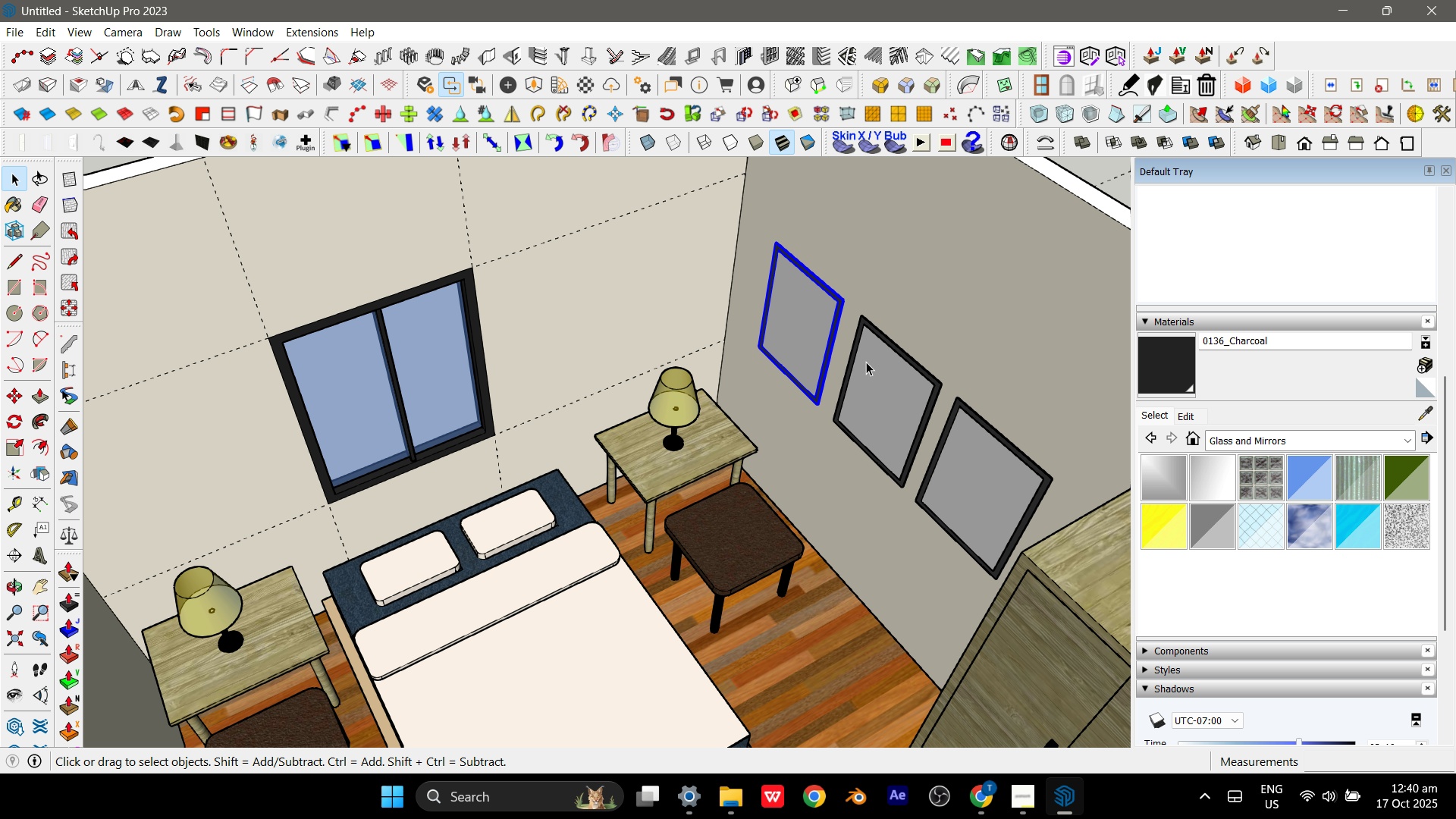 
hold_key(key=ControlLeft, duration=0.99)
left_click([883, 366])
 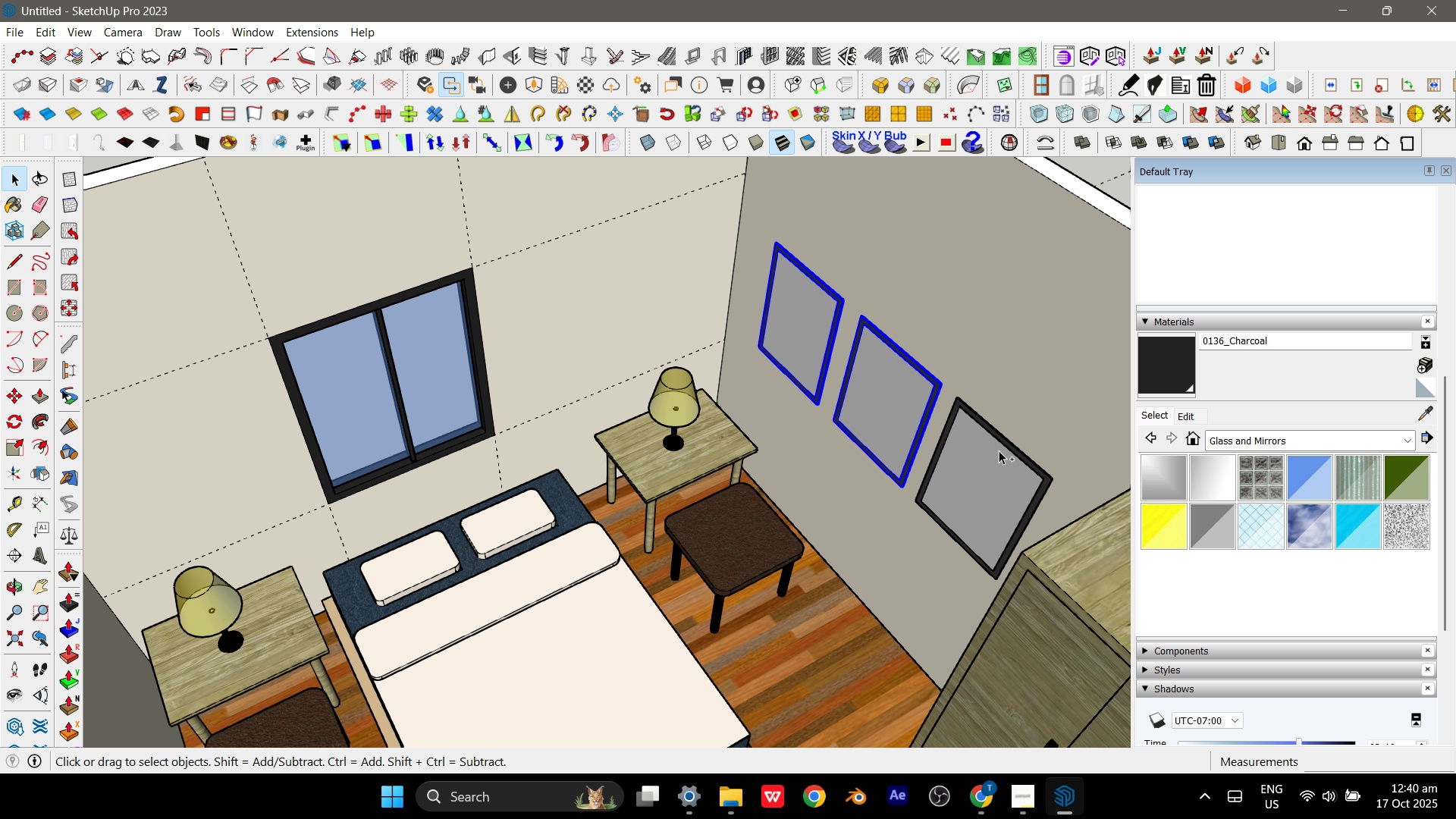 
left_click([999, 451])
 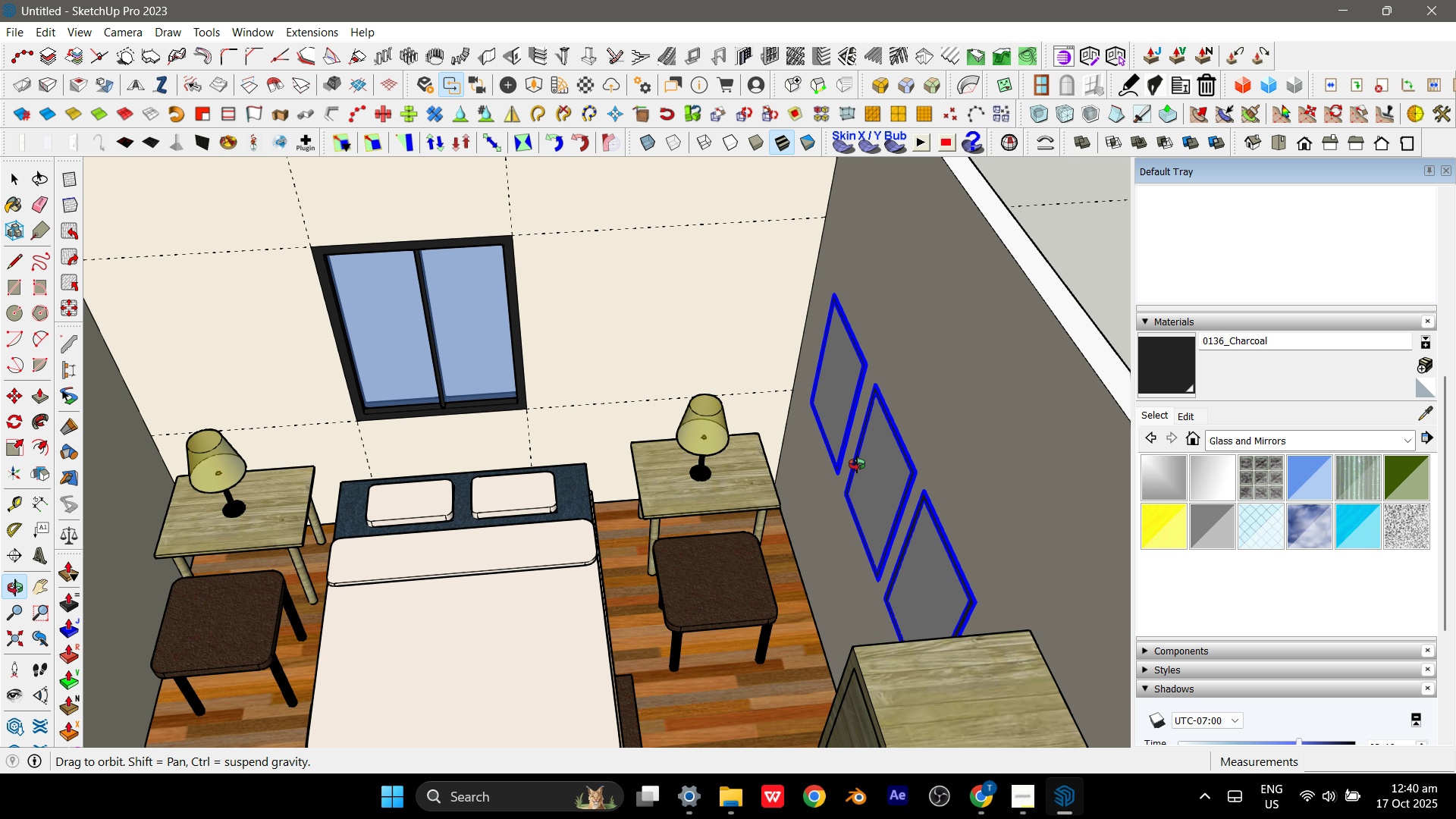 
scroll: coordinate [898, 467], scroll_direction: down, amount: 4.0
 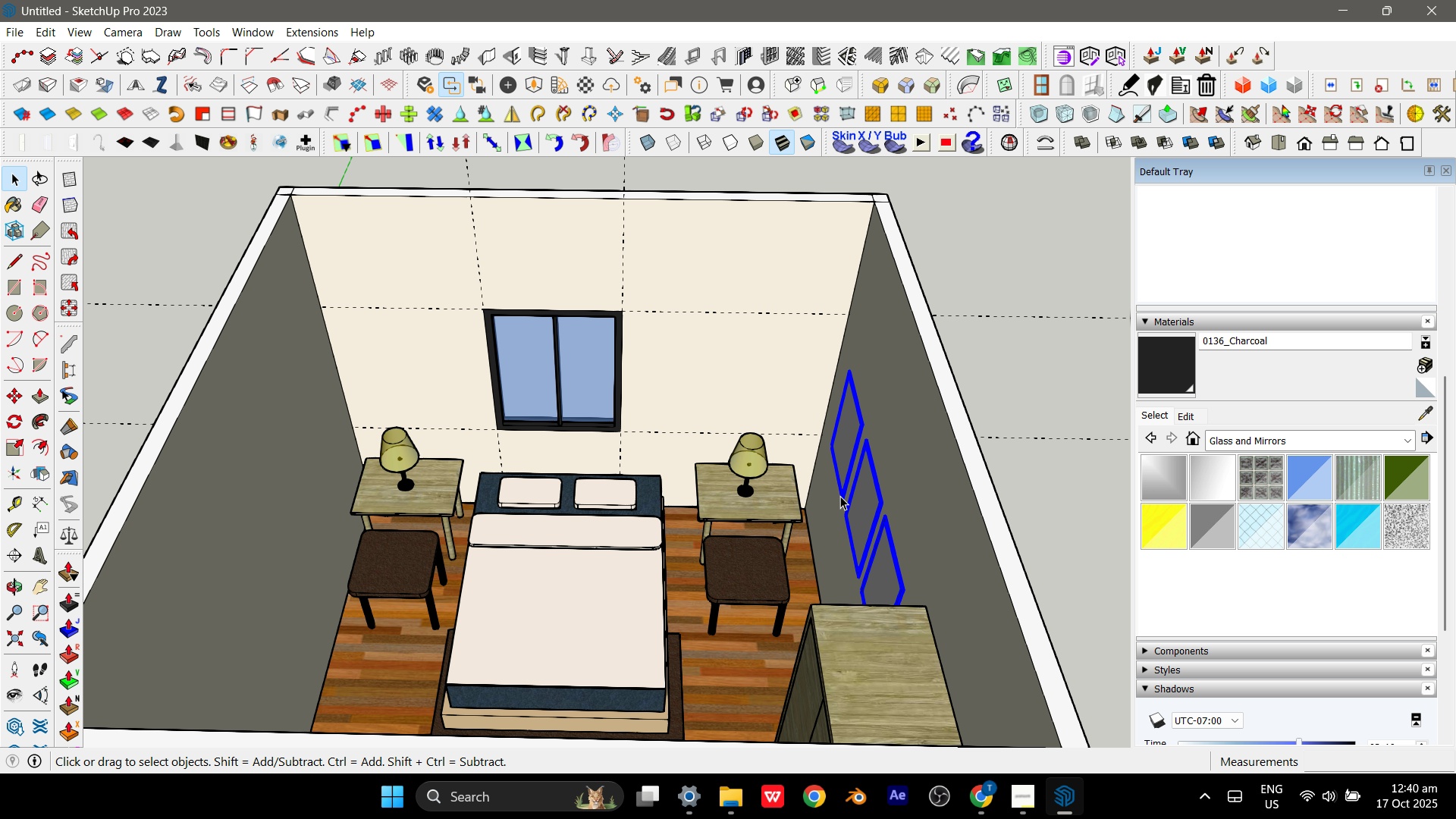 
key(M)
 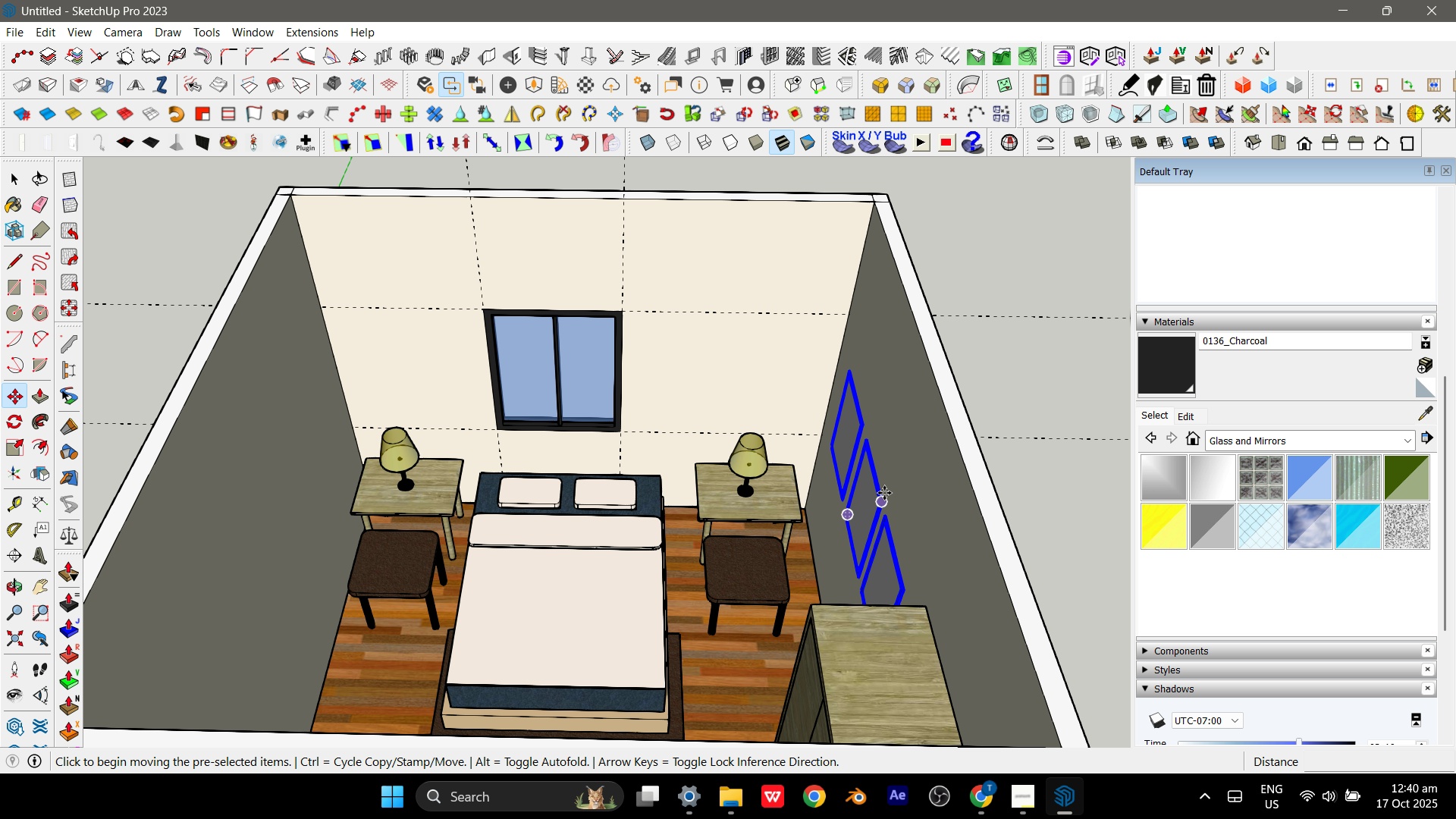 
key(Control+ControlLeft)
 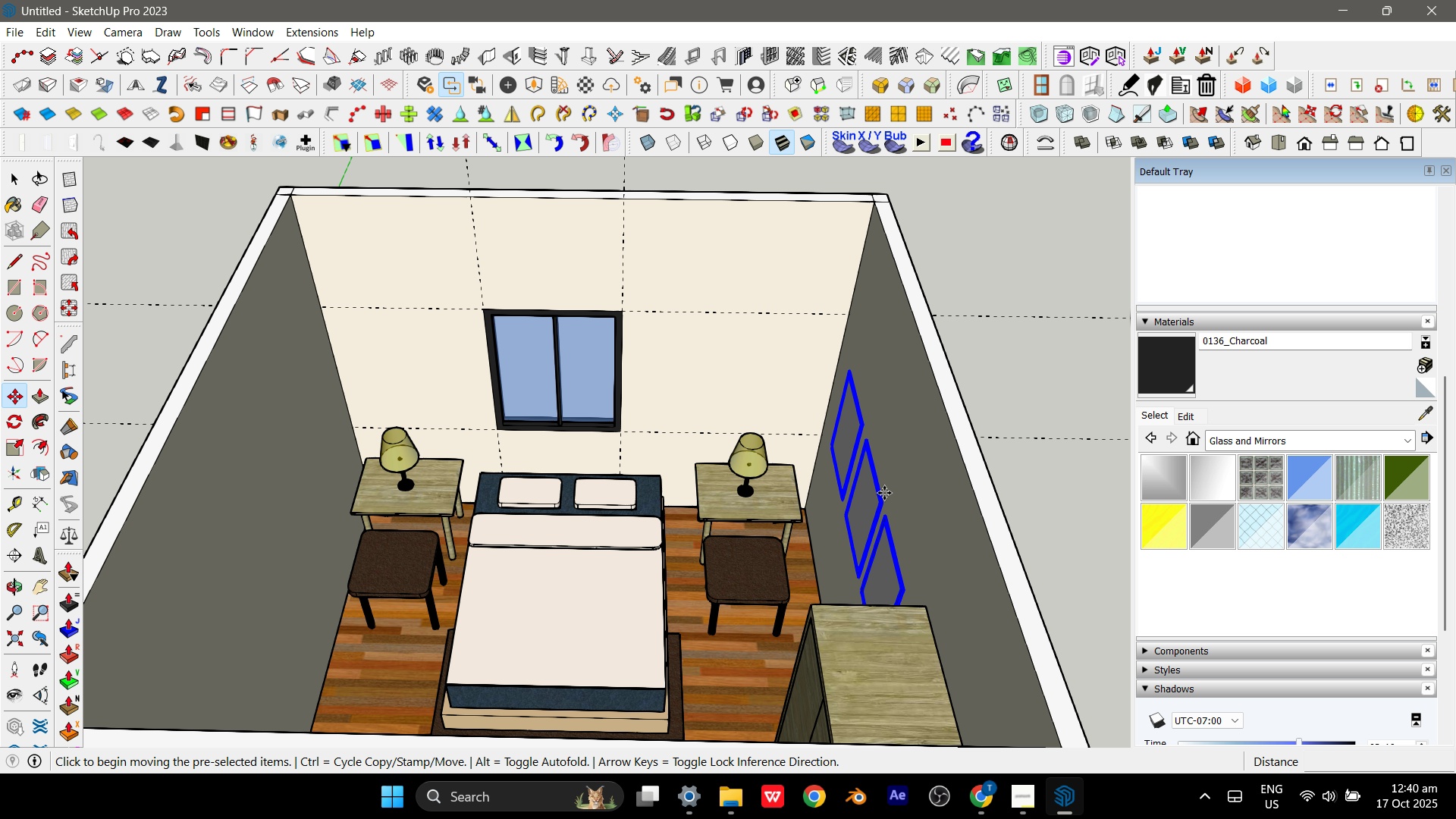 
left_click([884, 493])
 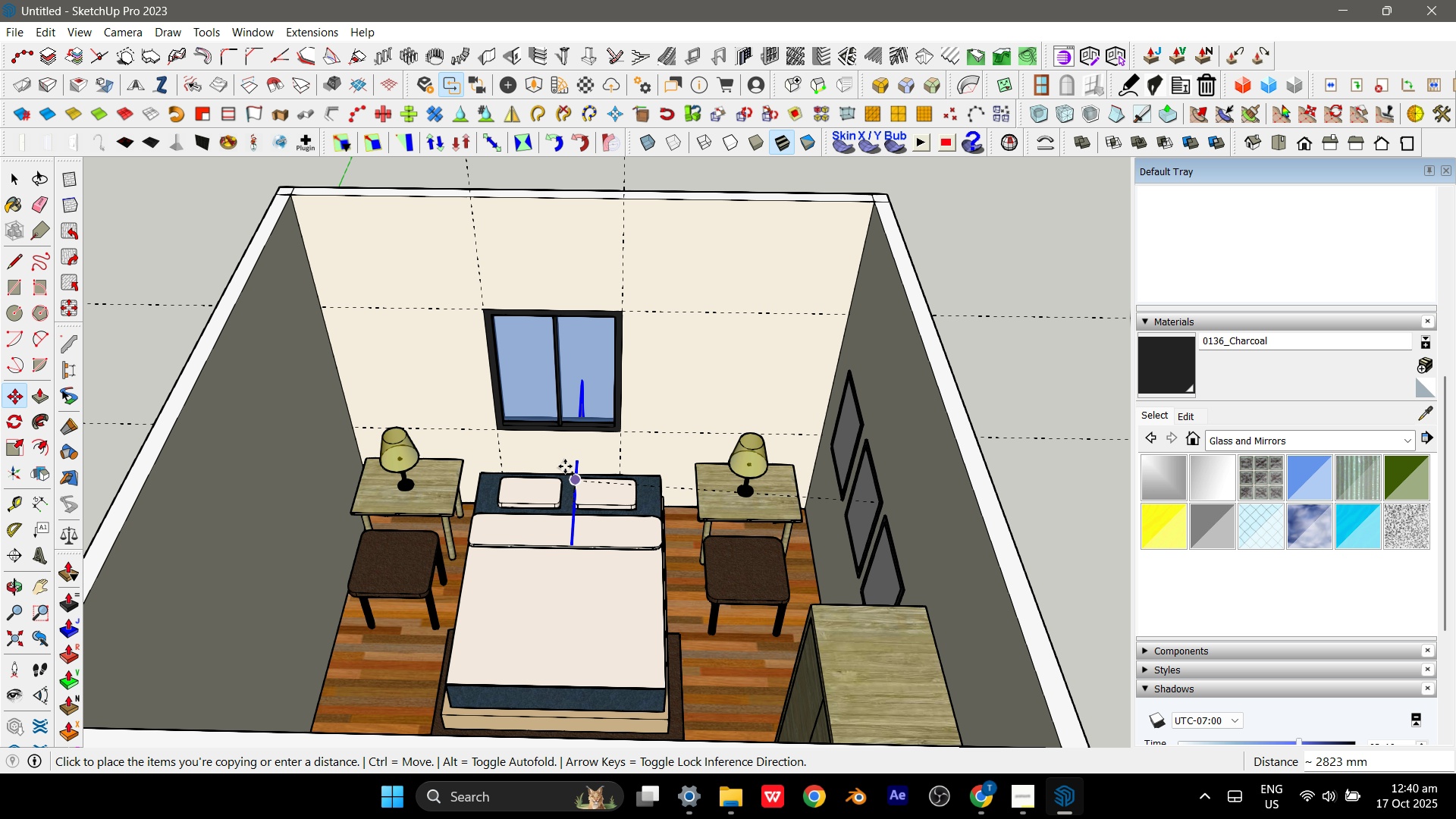 
key(ArrowLeft)
 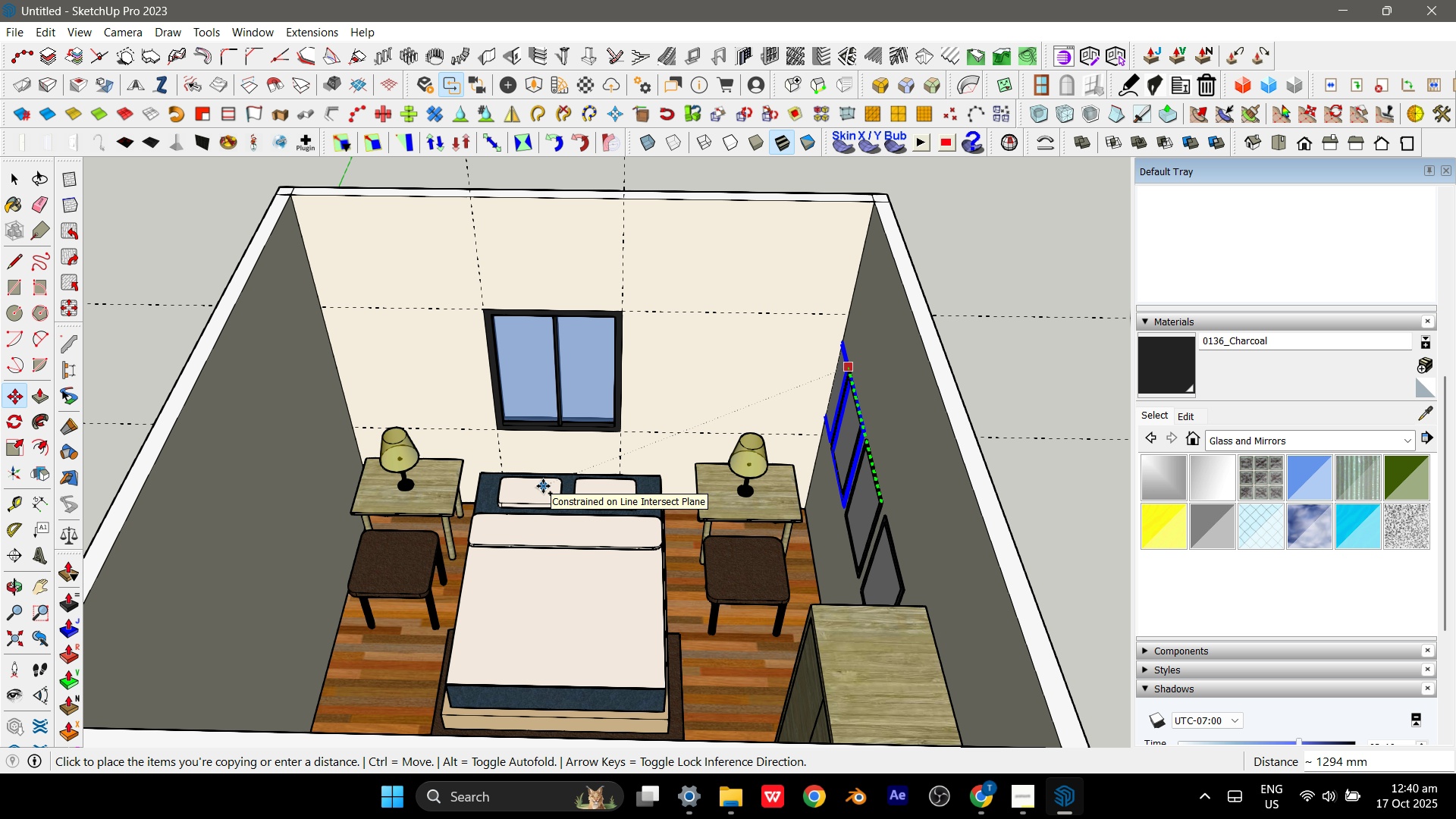 
left_click([543, 486])
 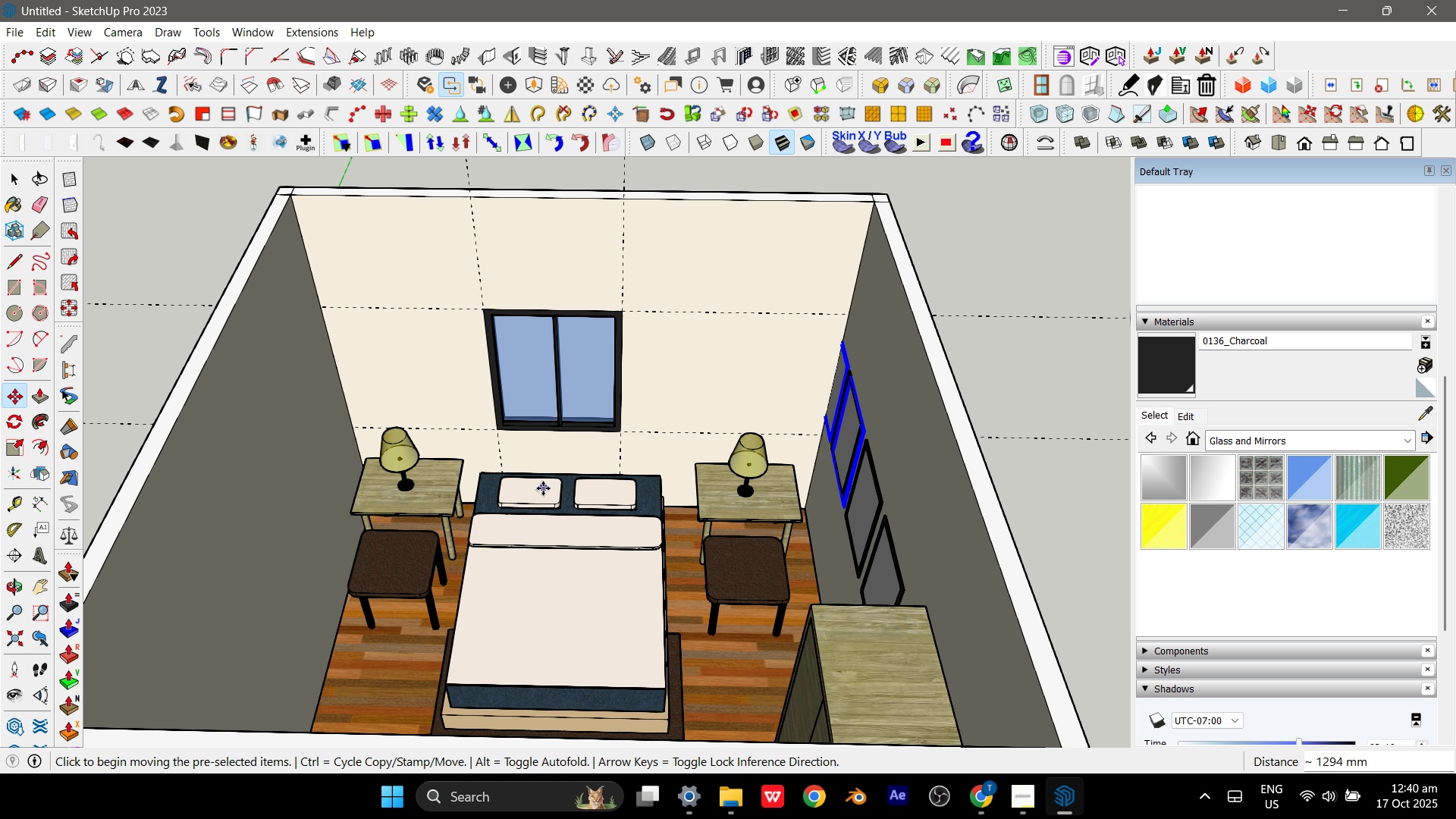 
key(ArrowRight)
 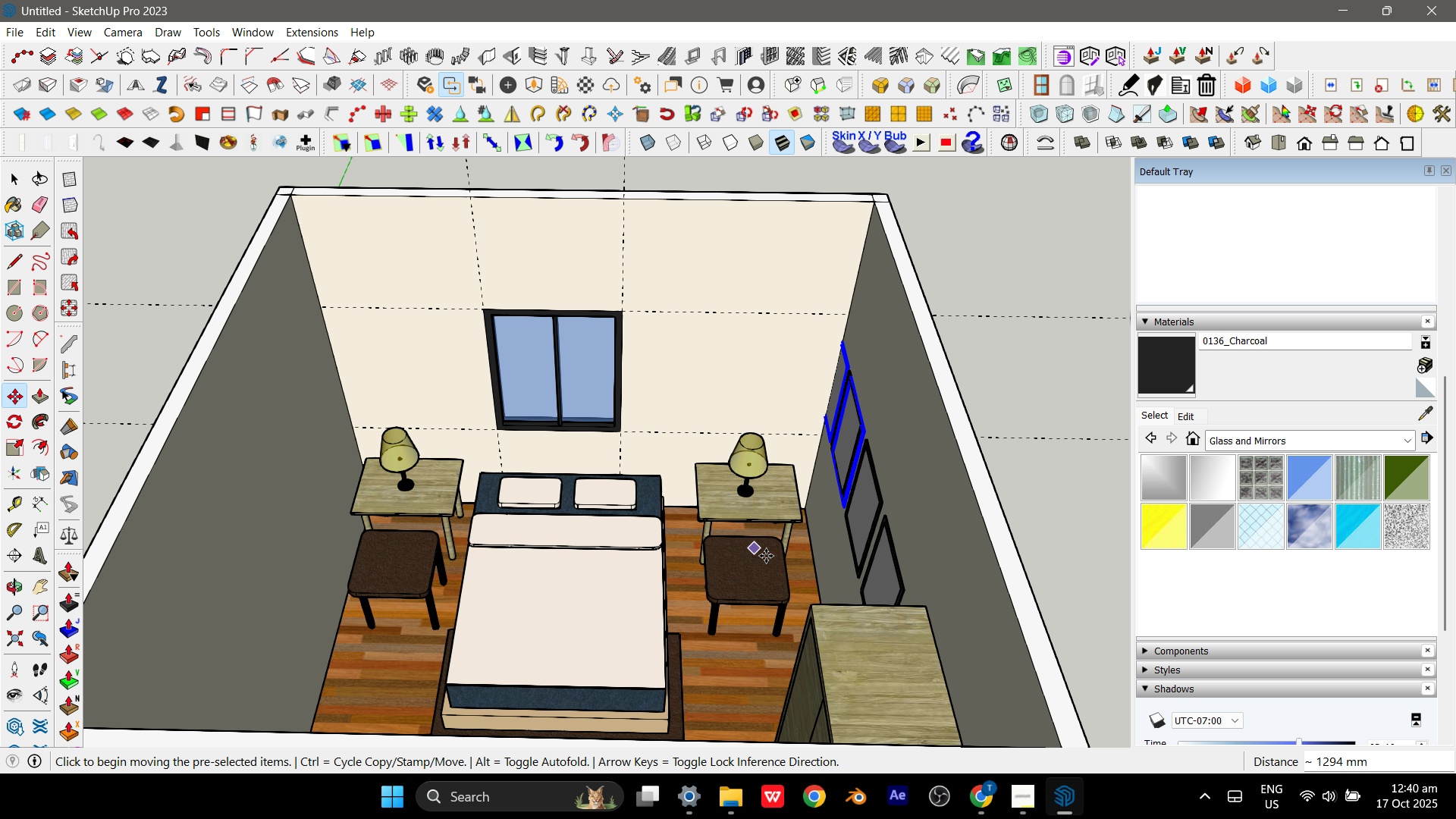 
key(ArrowLeft)
 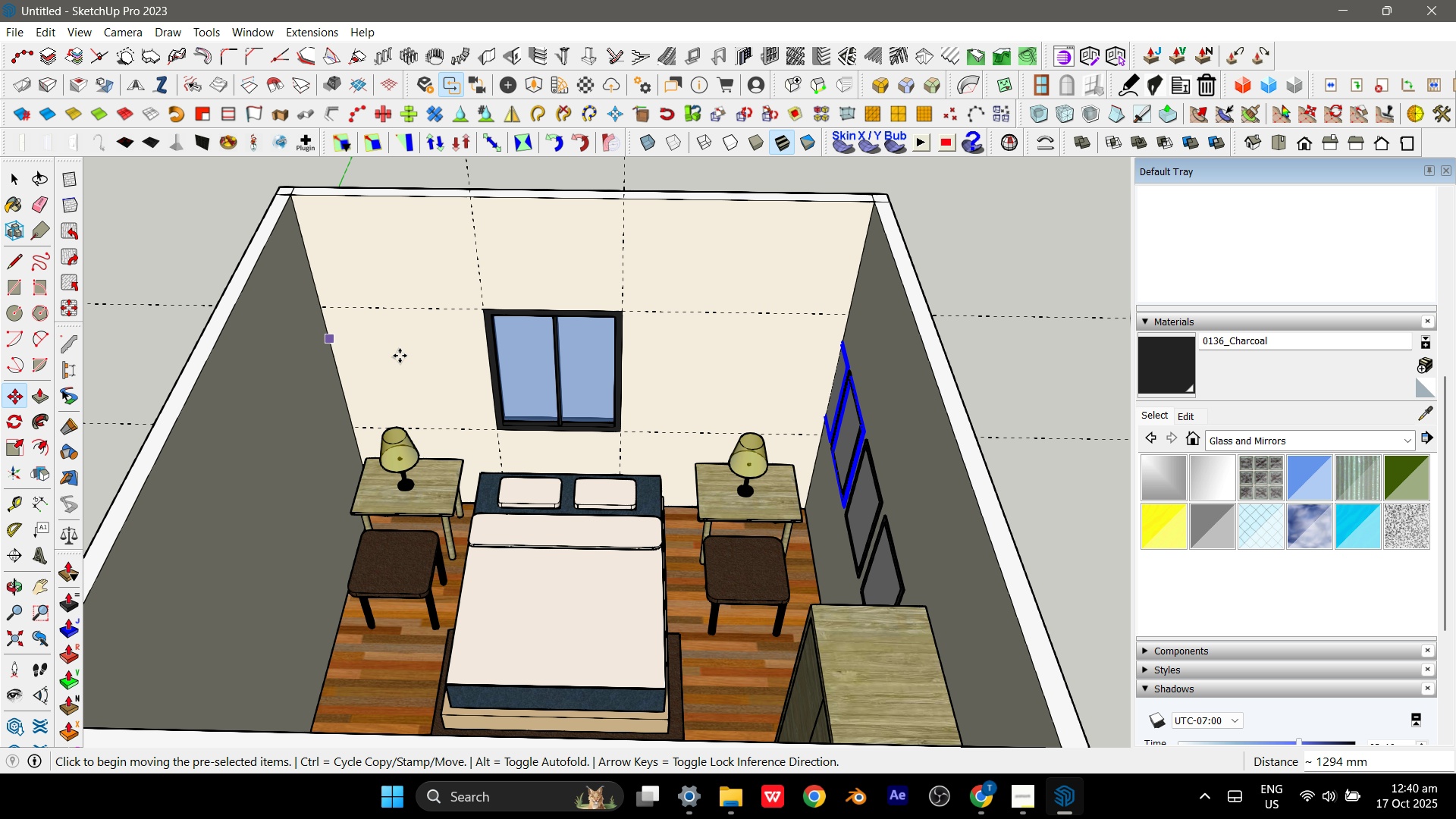 
left_click_drag(start_coordinate=[475, 368], to_coordinate=[861, 440])
 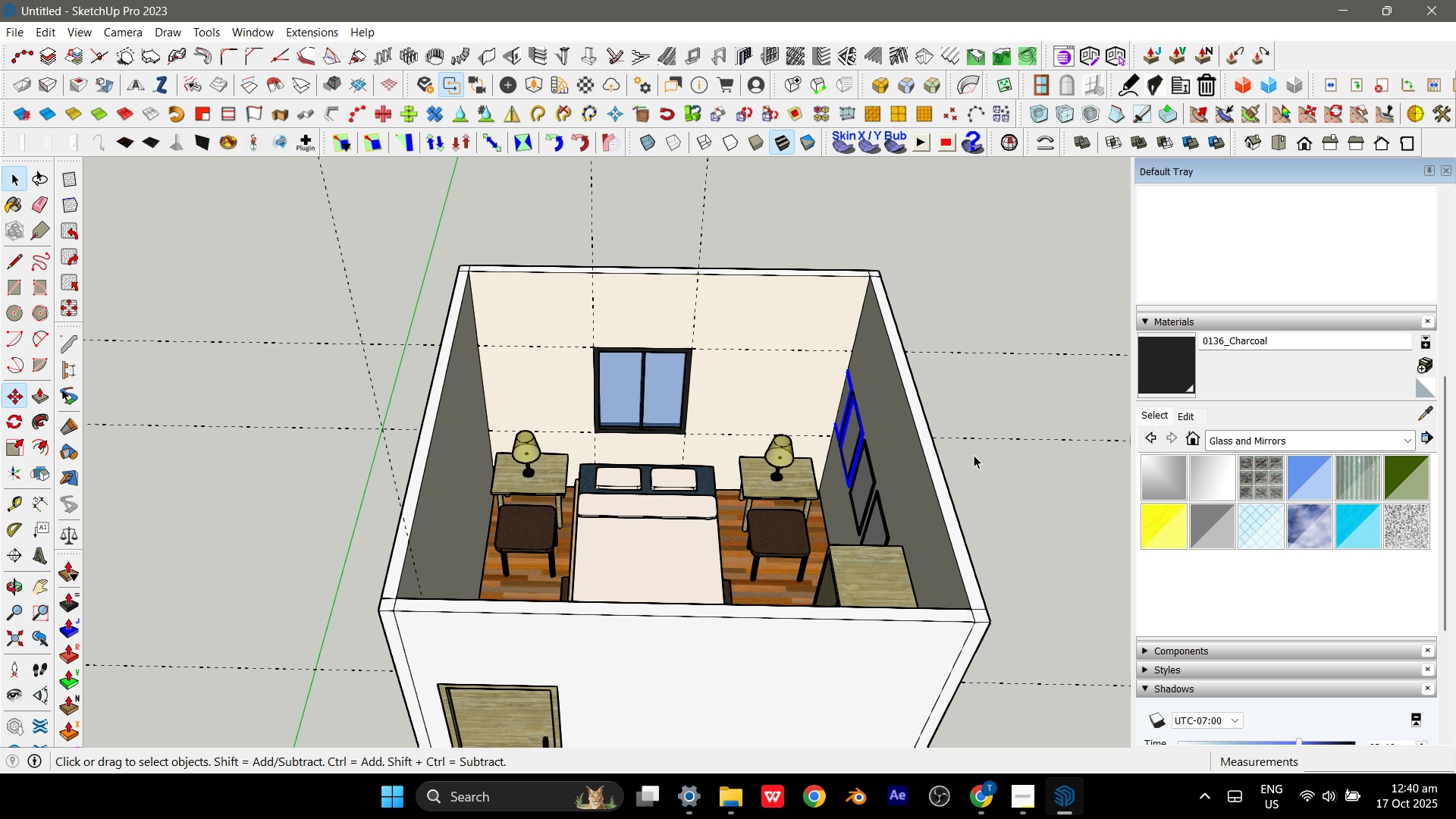 
scroll: coordinate [861, 440], scroll_direction: down, amount: 4.0
 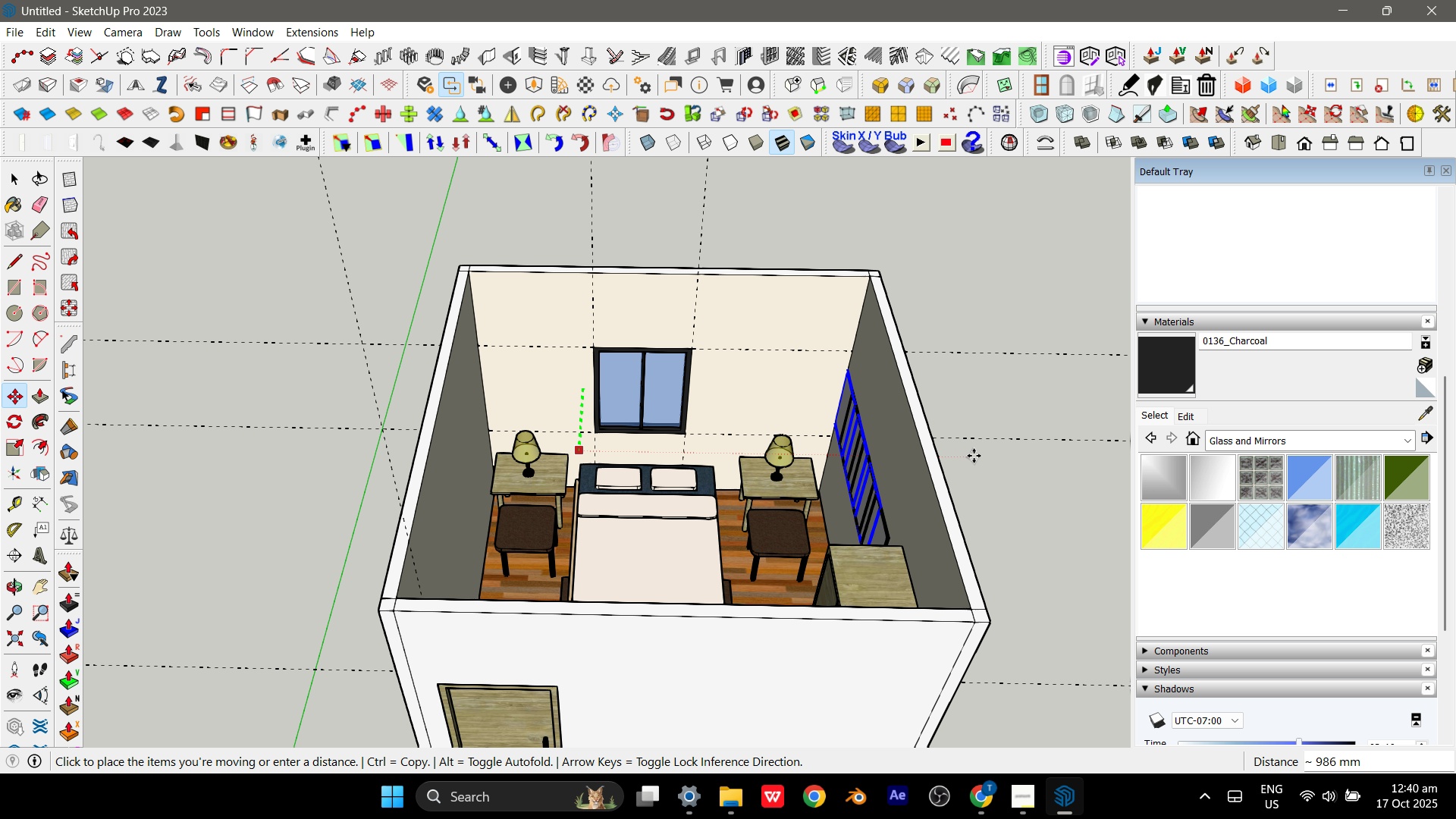 
key(Space)
 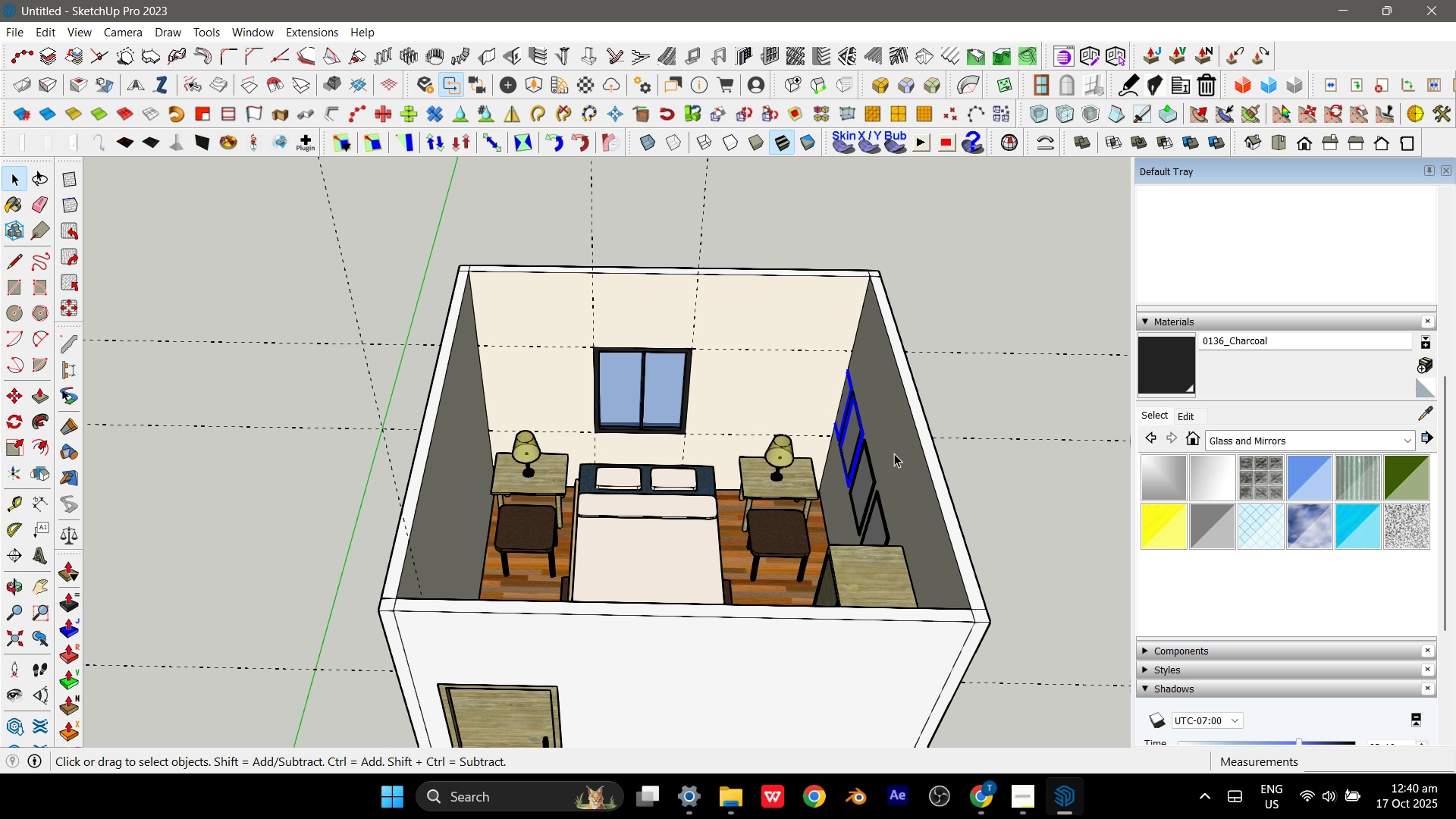 
key(Escape)
 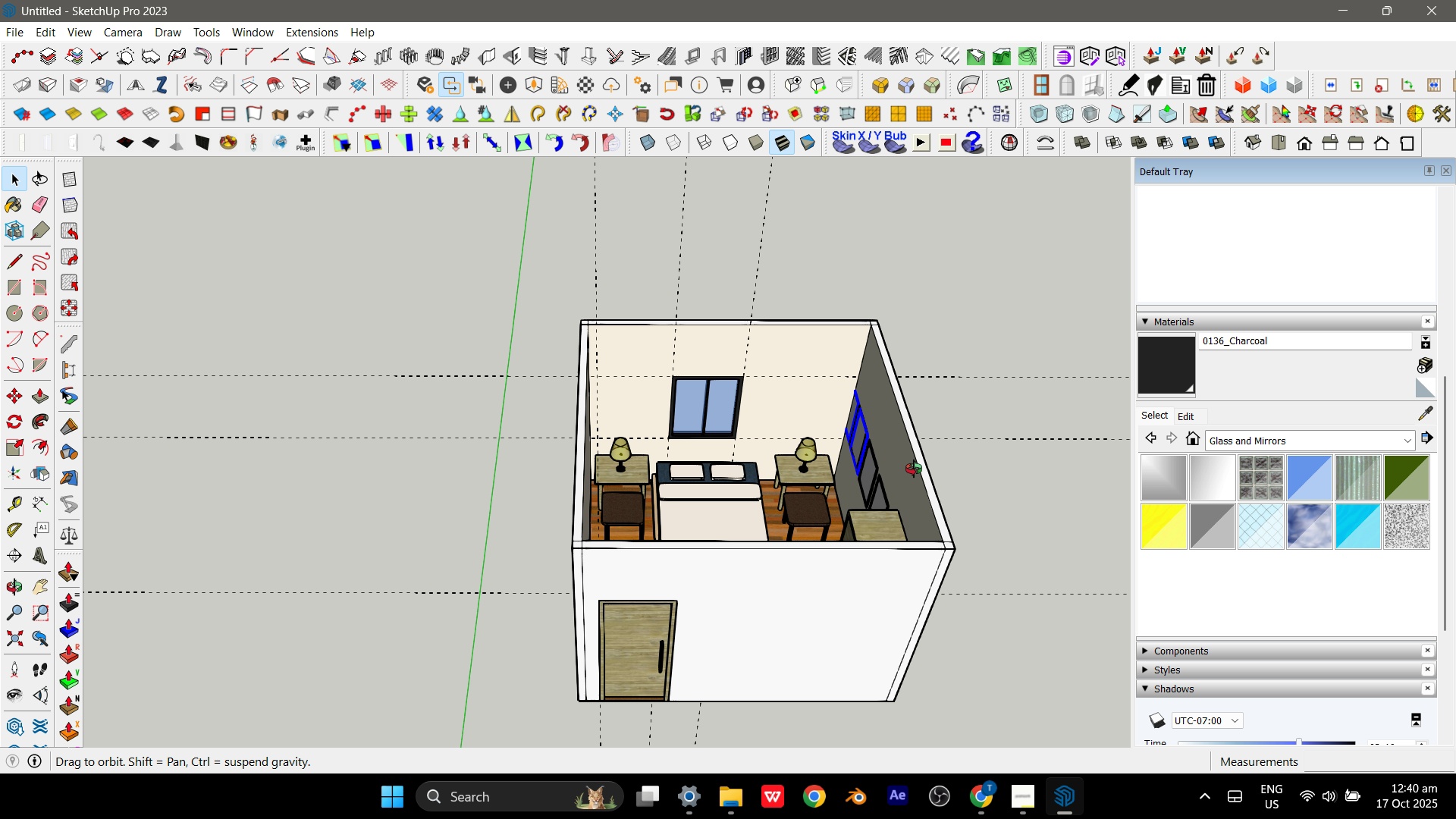 
scroll: coordinate [884, 453], scroll_direction: down, amount: 4.0
 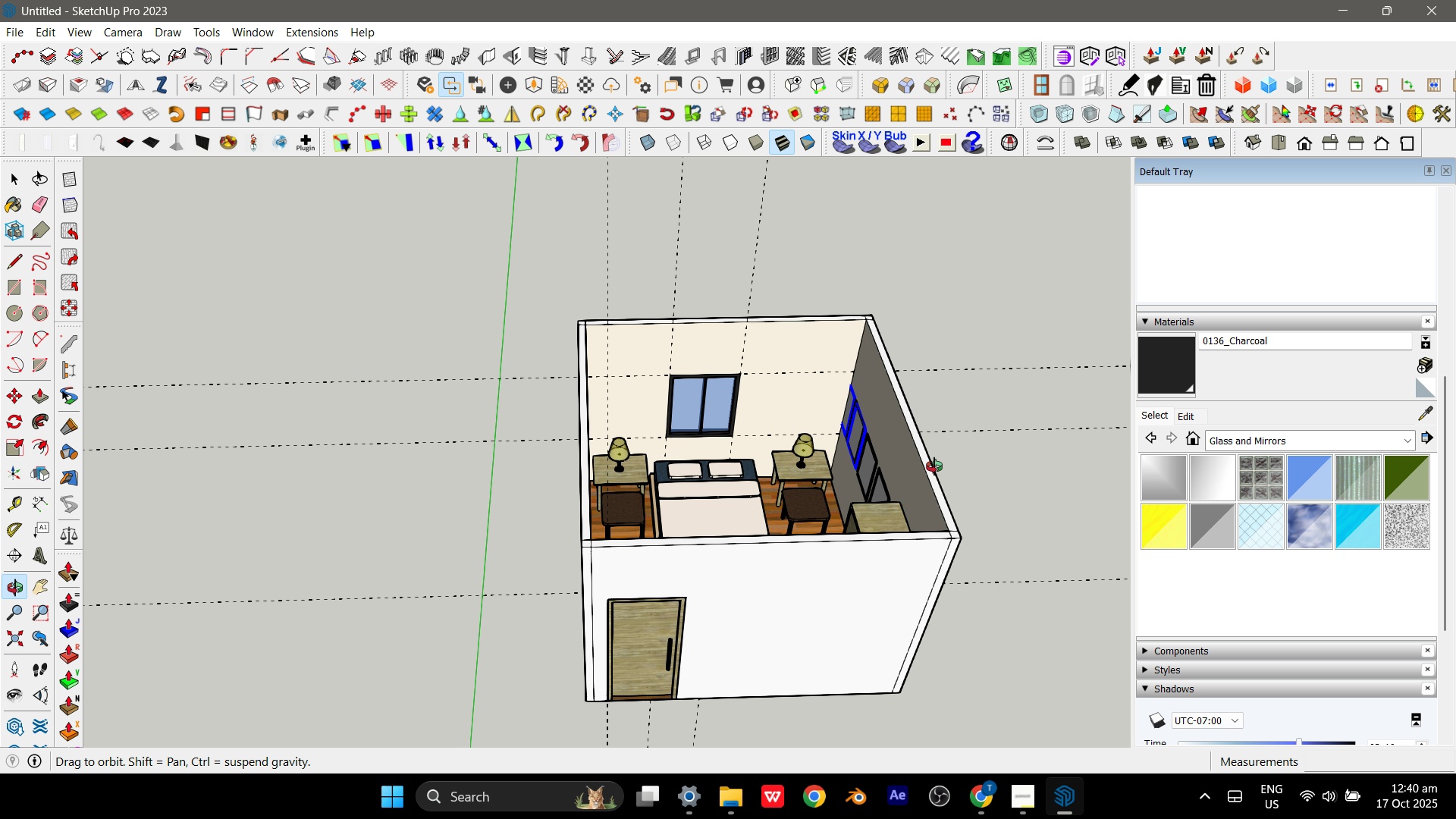 
key(Escape)
 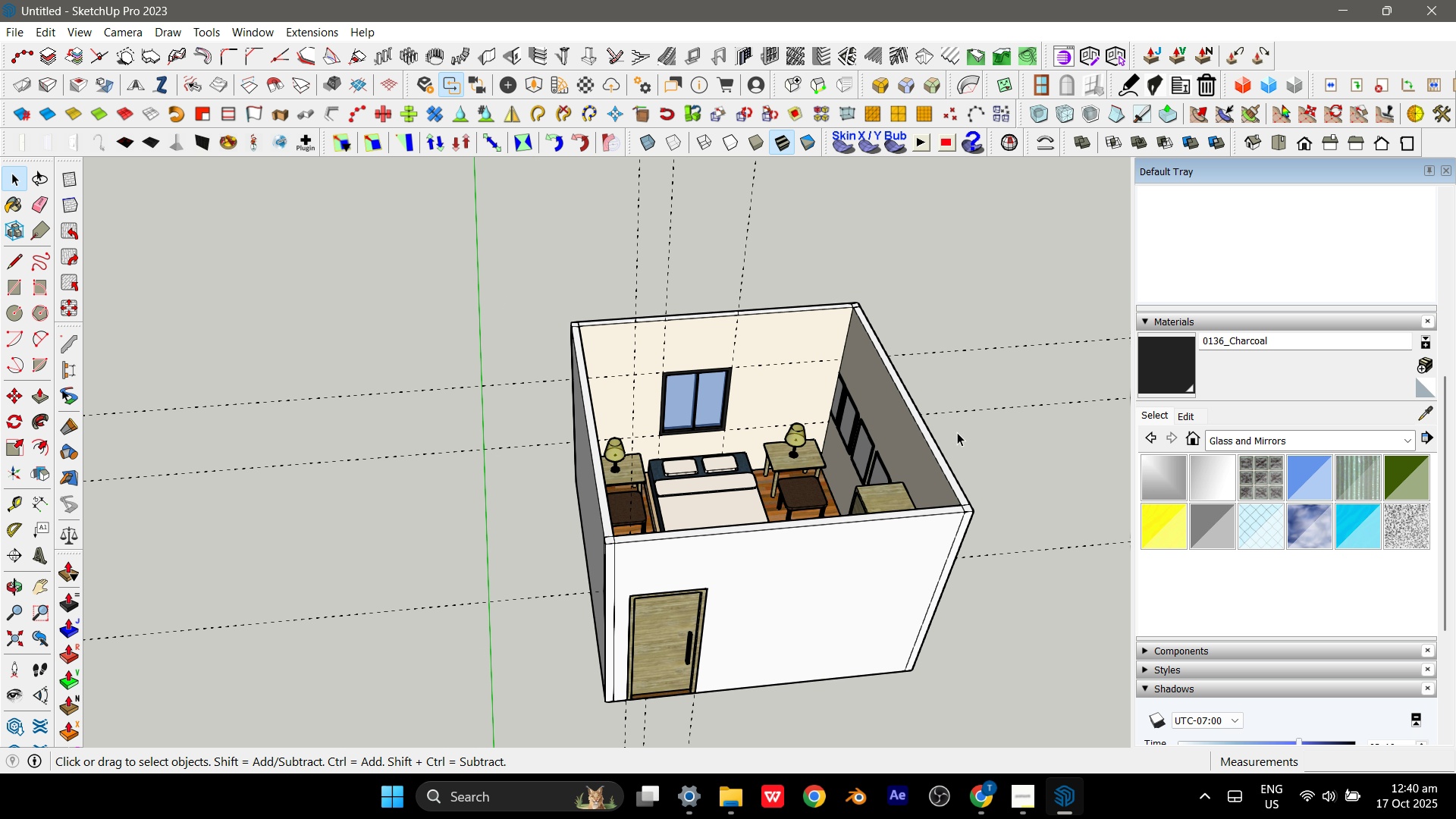 
left_click([957, 432])
 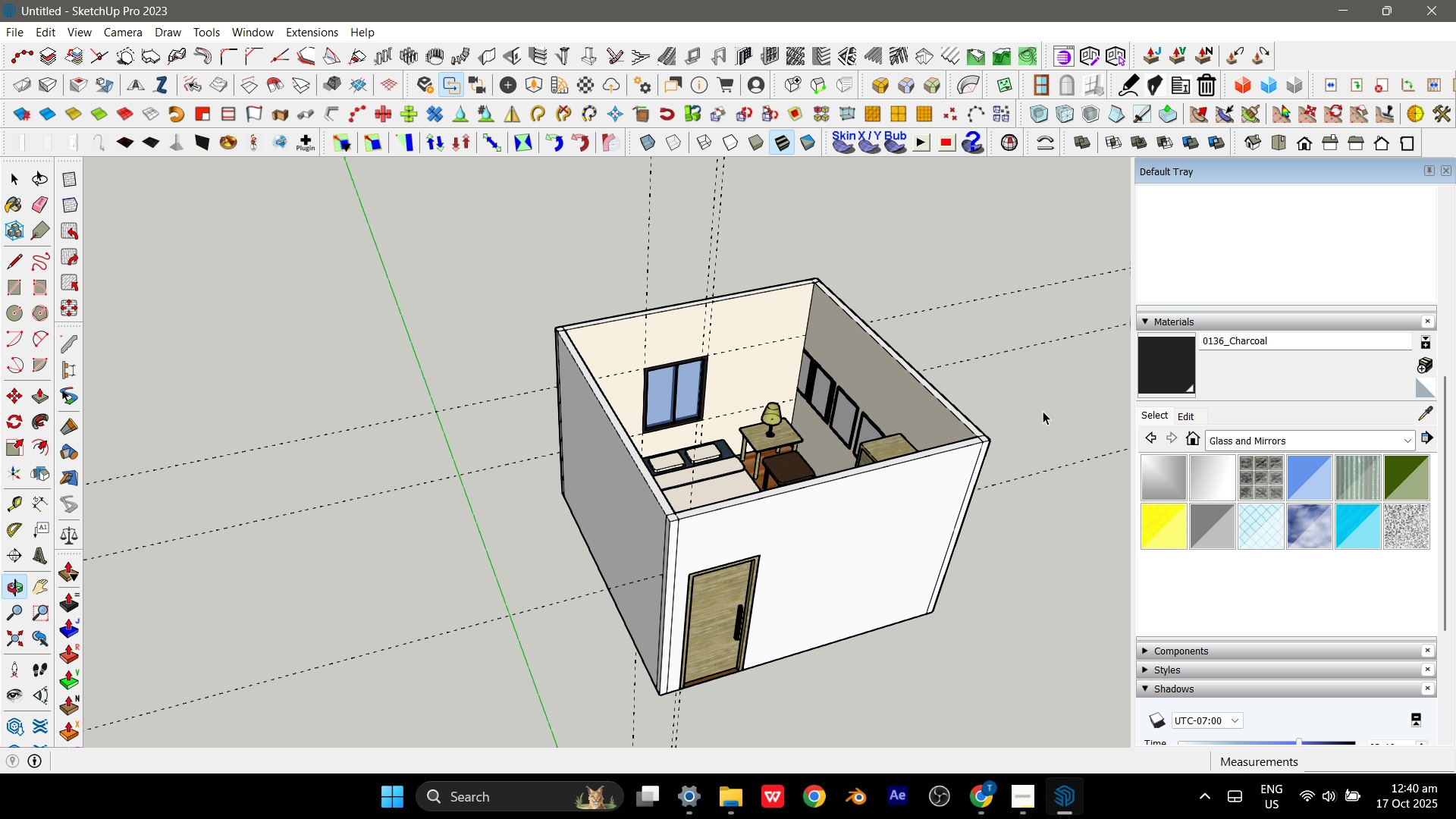 
key(Control+Z)
 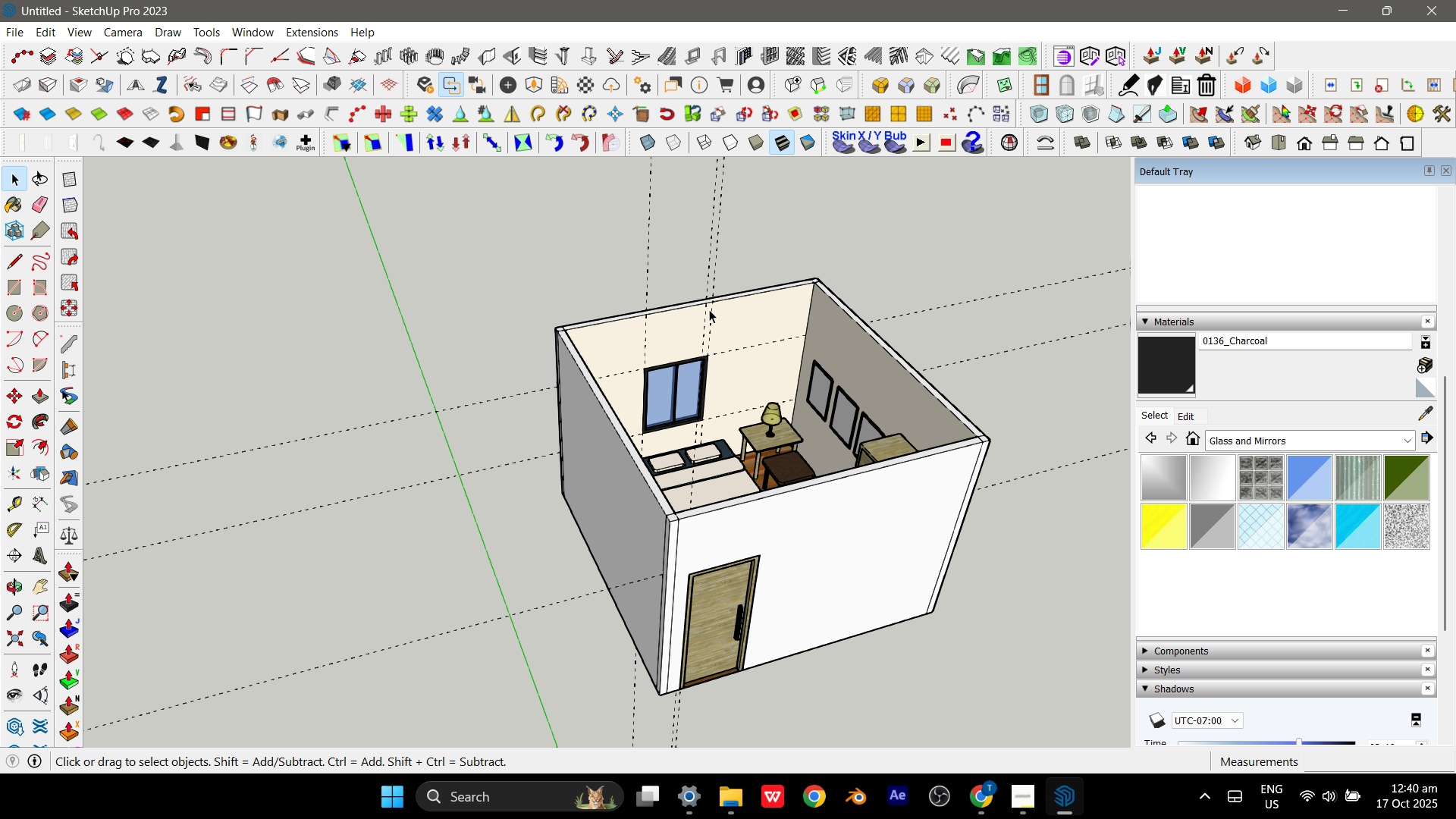 
scroll: coordinate [918, 468], scroll_direction: up, amount: 8.0
 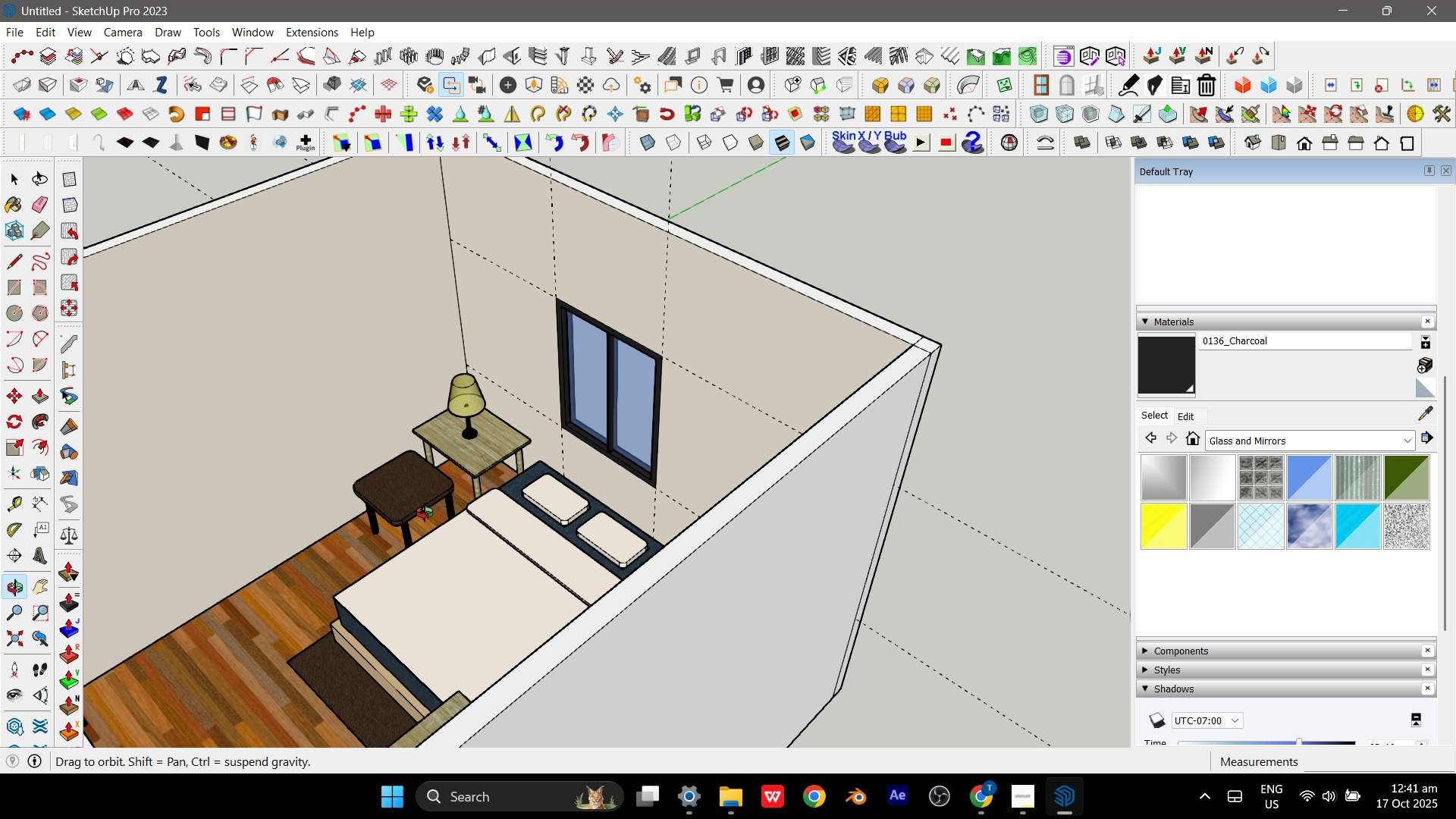 
scroll: coordinate [539, 646], scroll_direction: down, amount: 4.0
 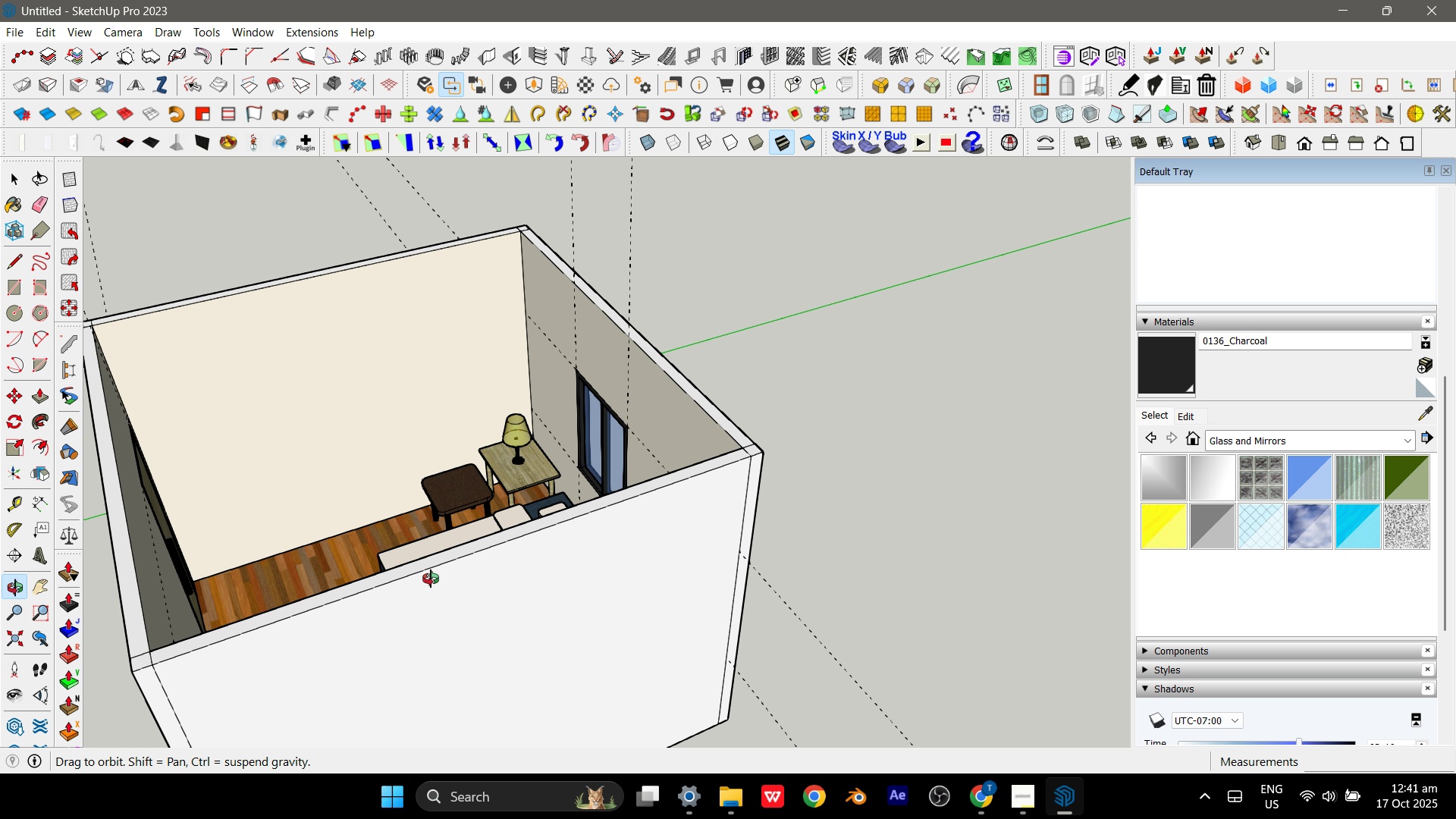 
scroll: coordinate [370, 472], scroll_direction: up, amount: 8.0
 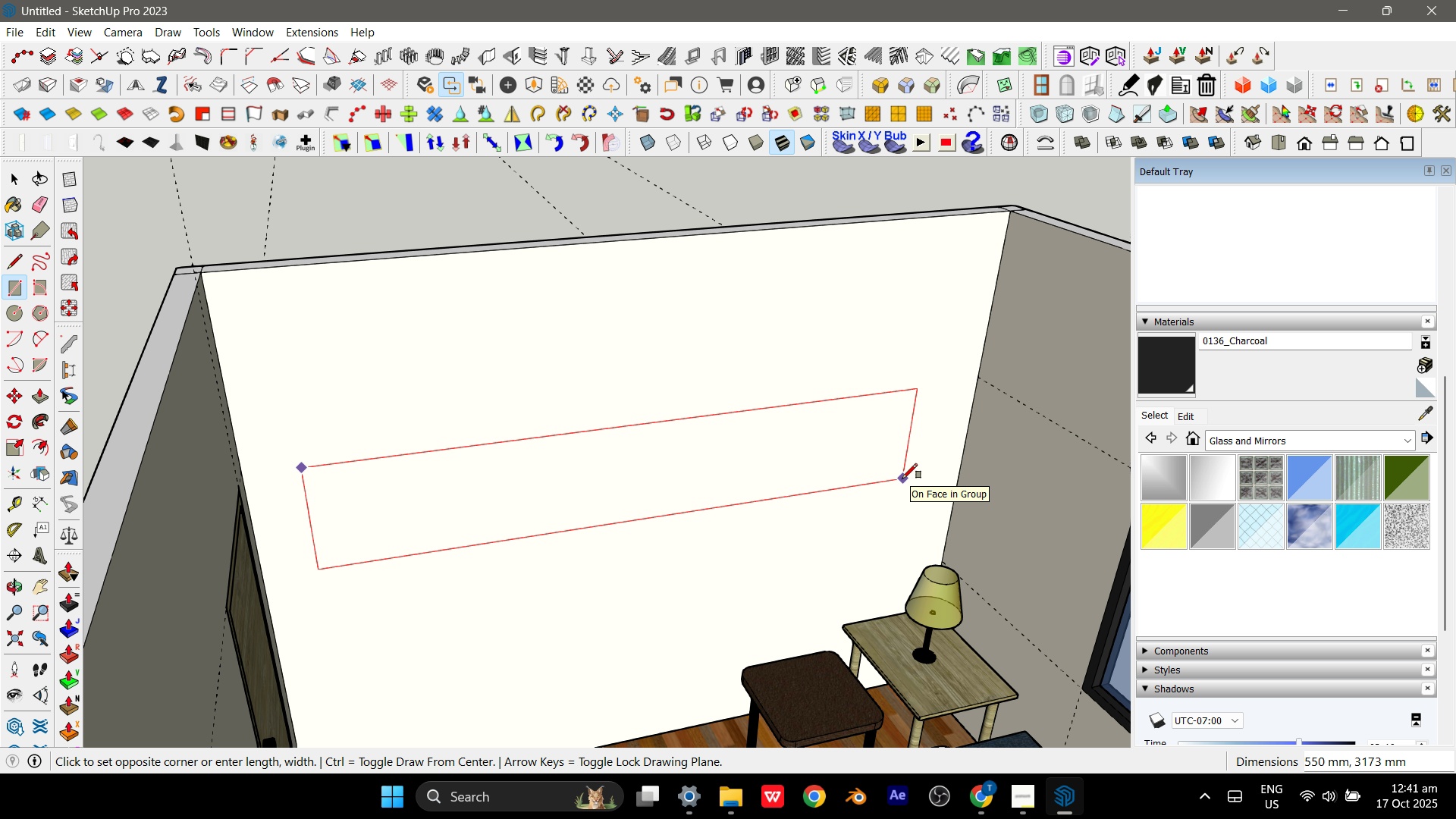 
wait(7.7)
 